 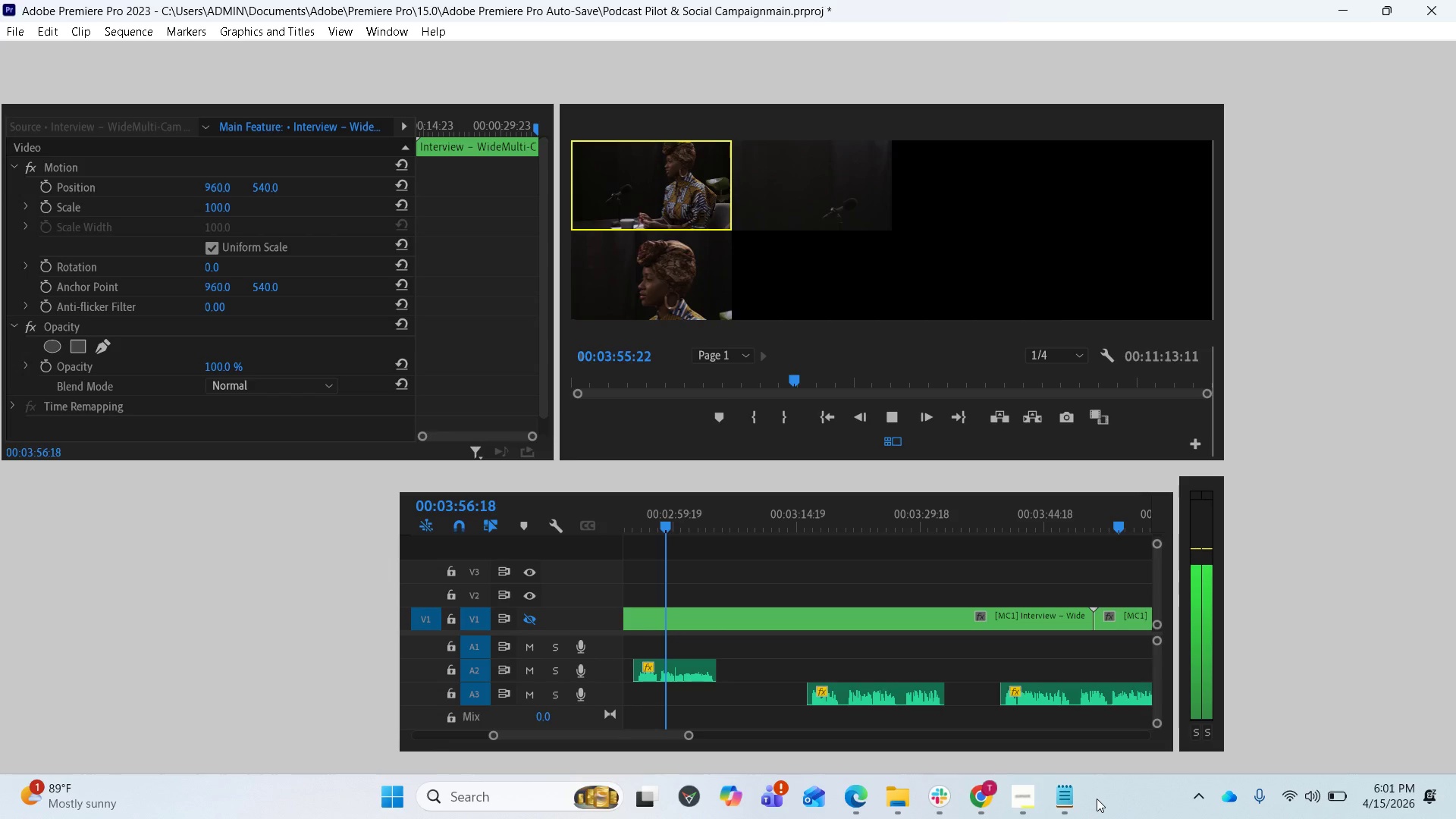 
left_click([990, 529])
 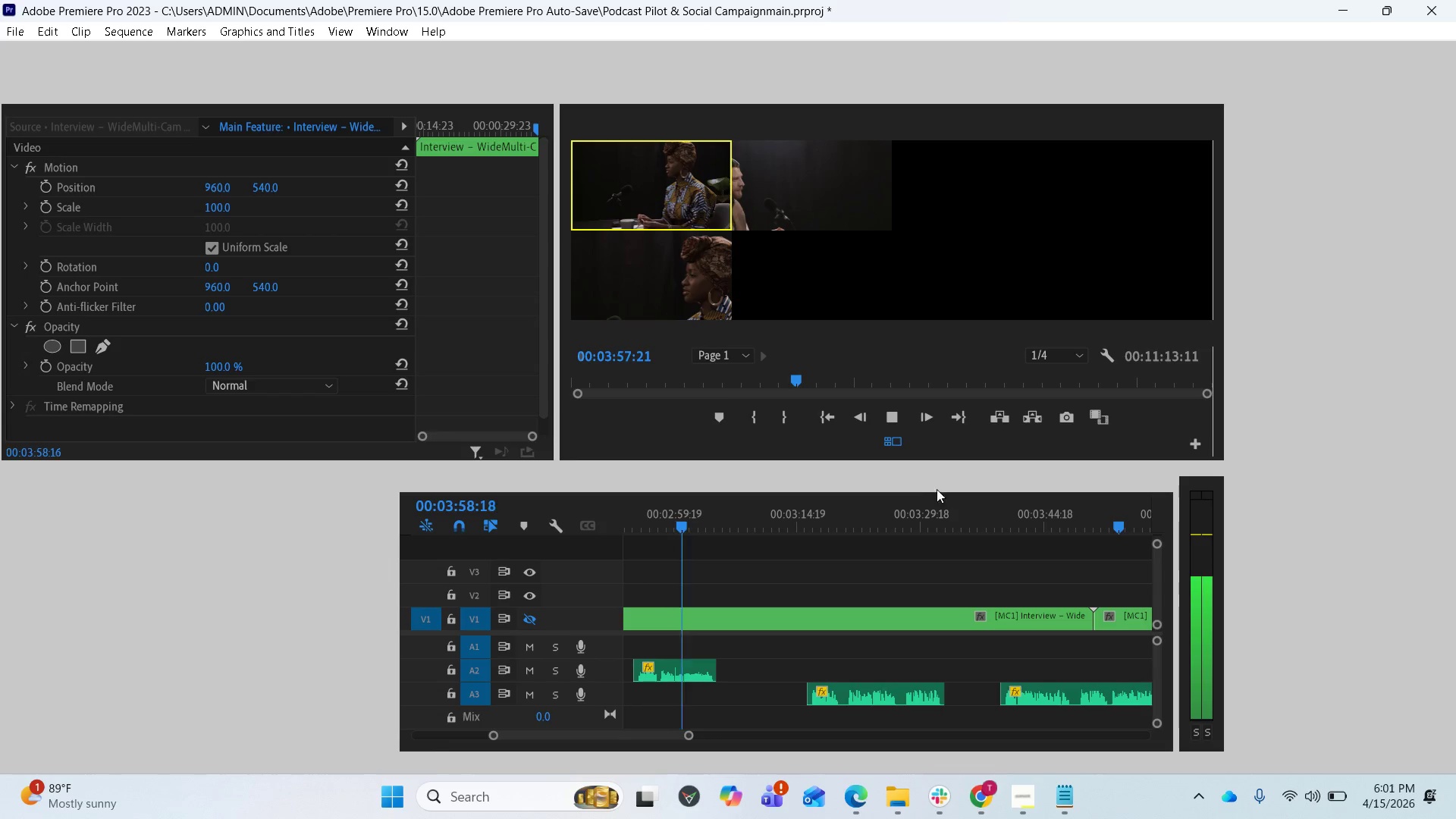 
left_click([933, 478])
 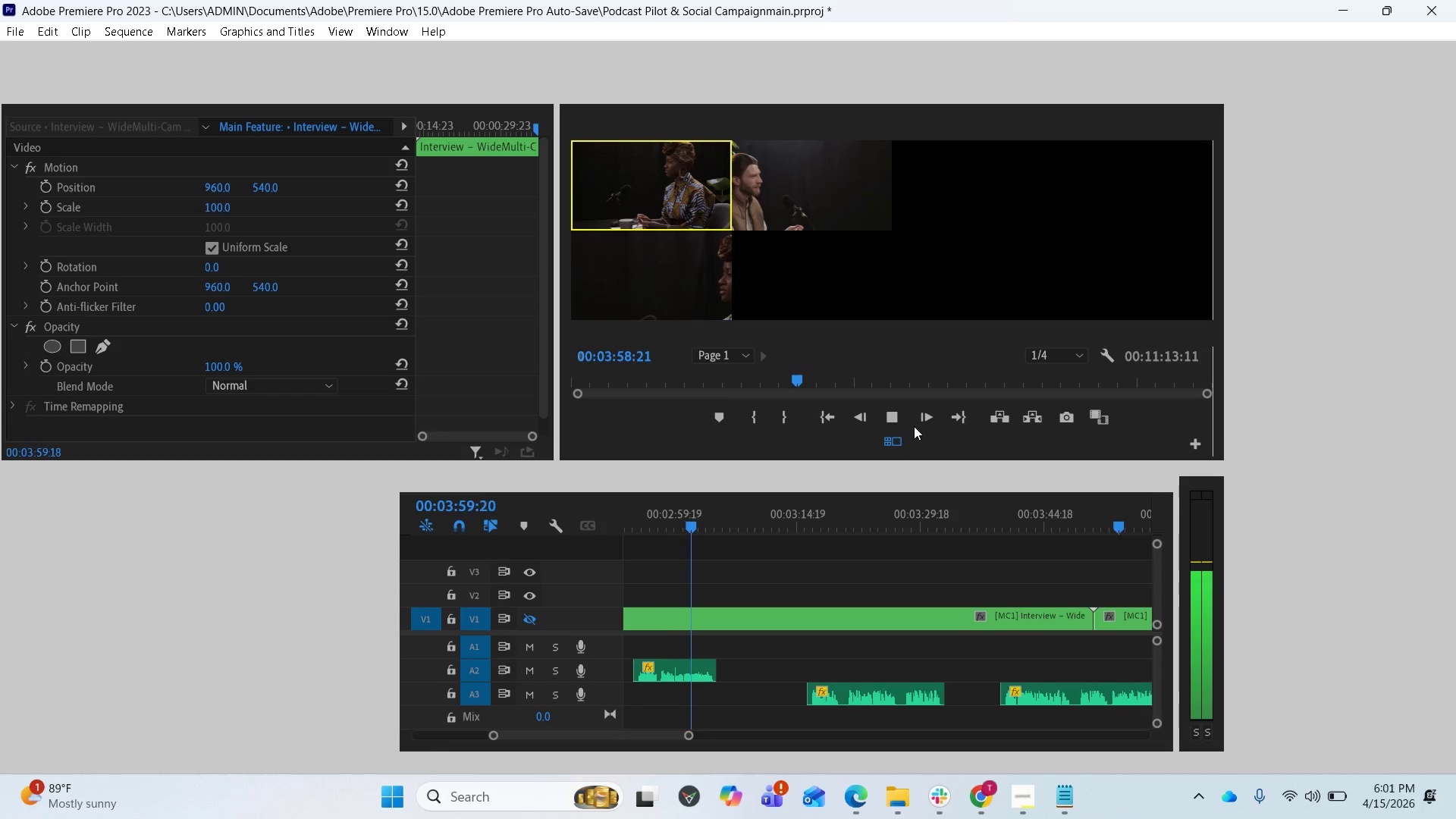 
left_click([885, 416])
 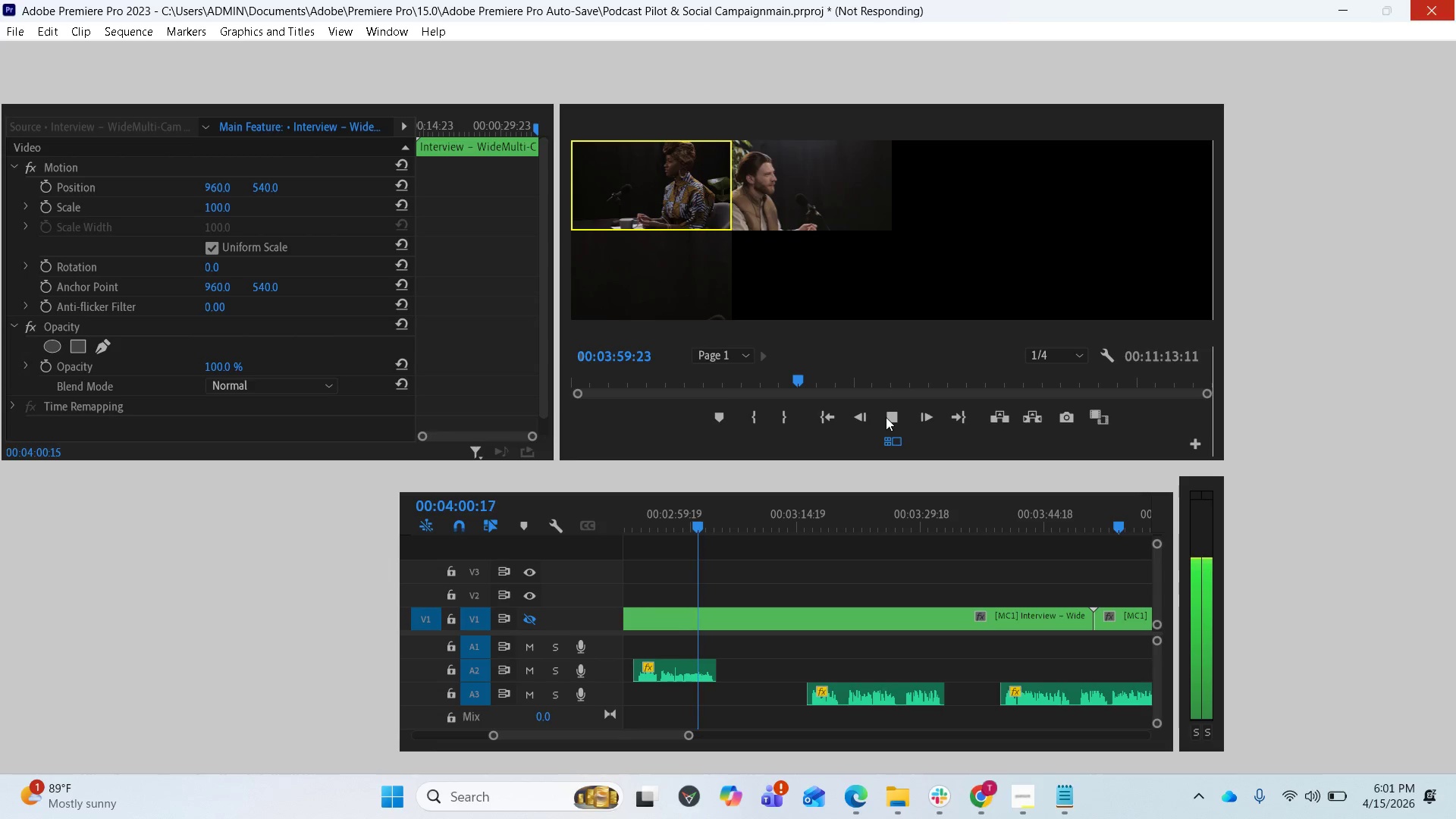 
double_click([886, 417])
 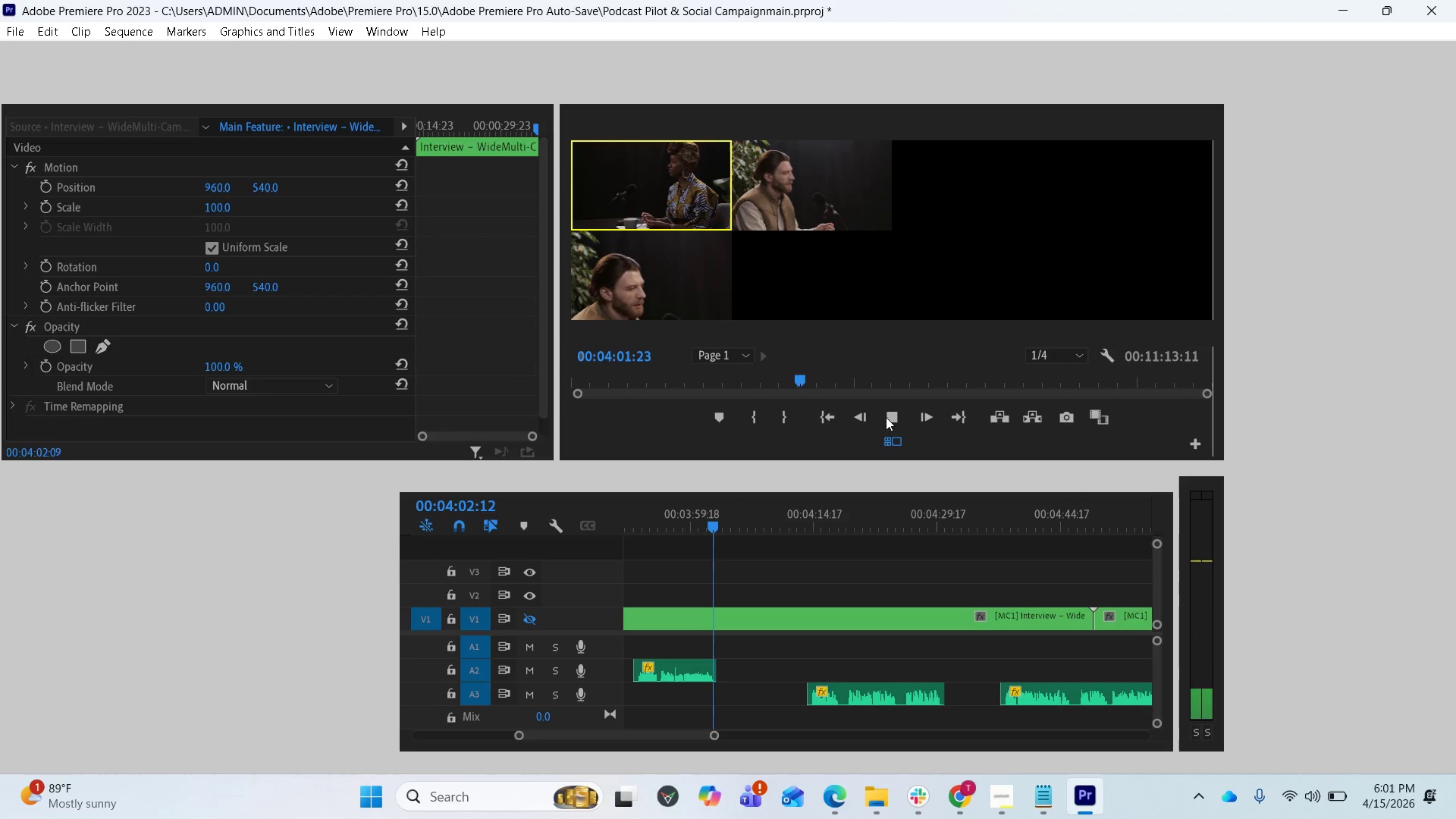 
double_click([887, 417])
 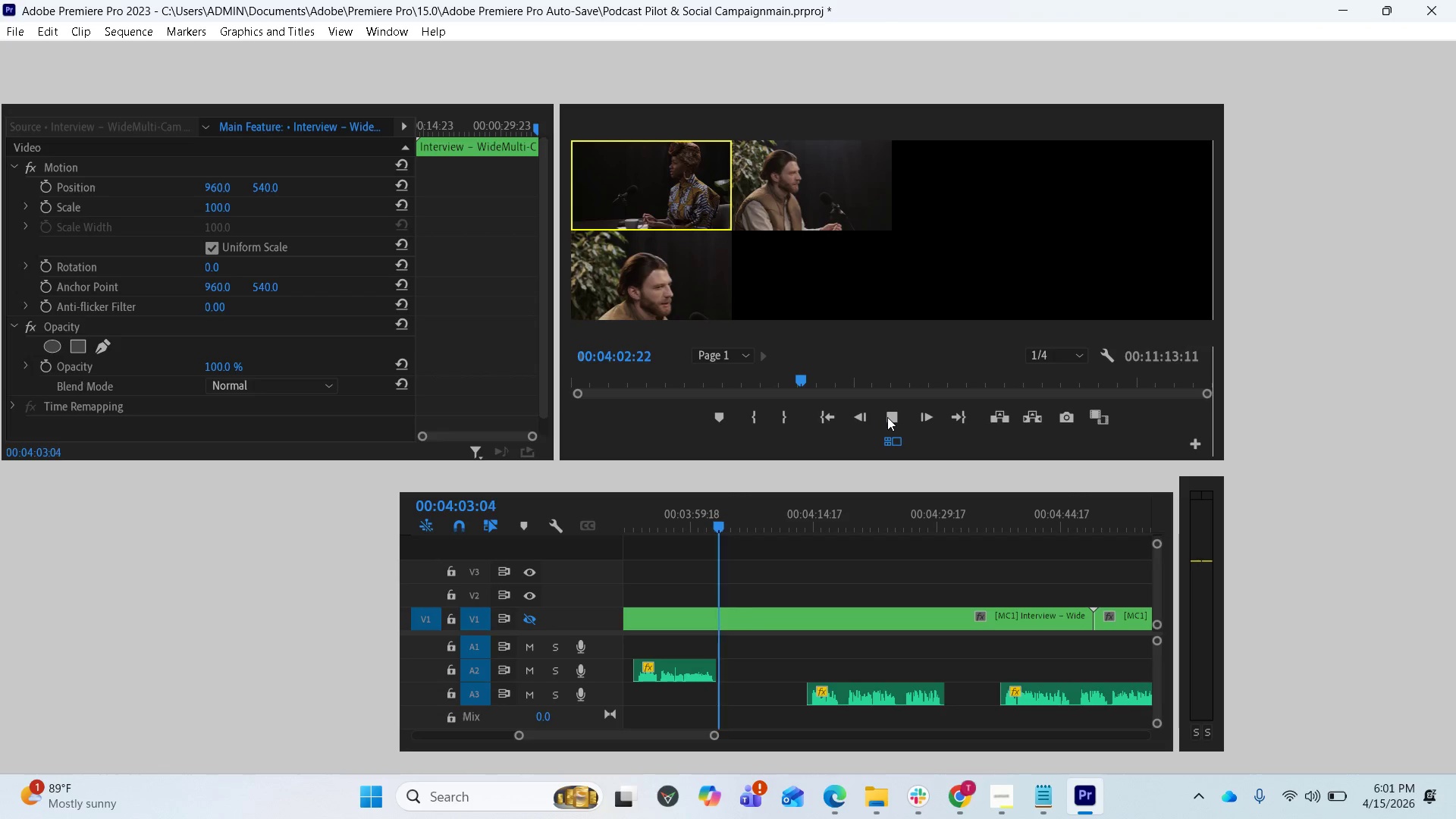 
triple_click([887, 417])
 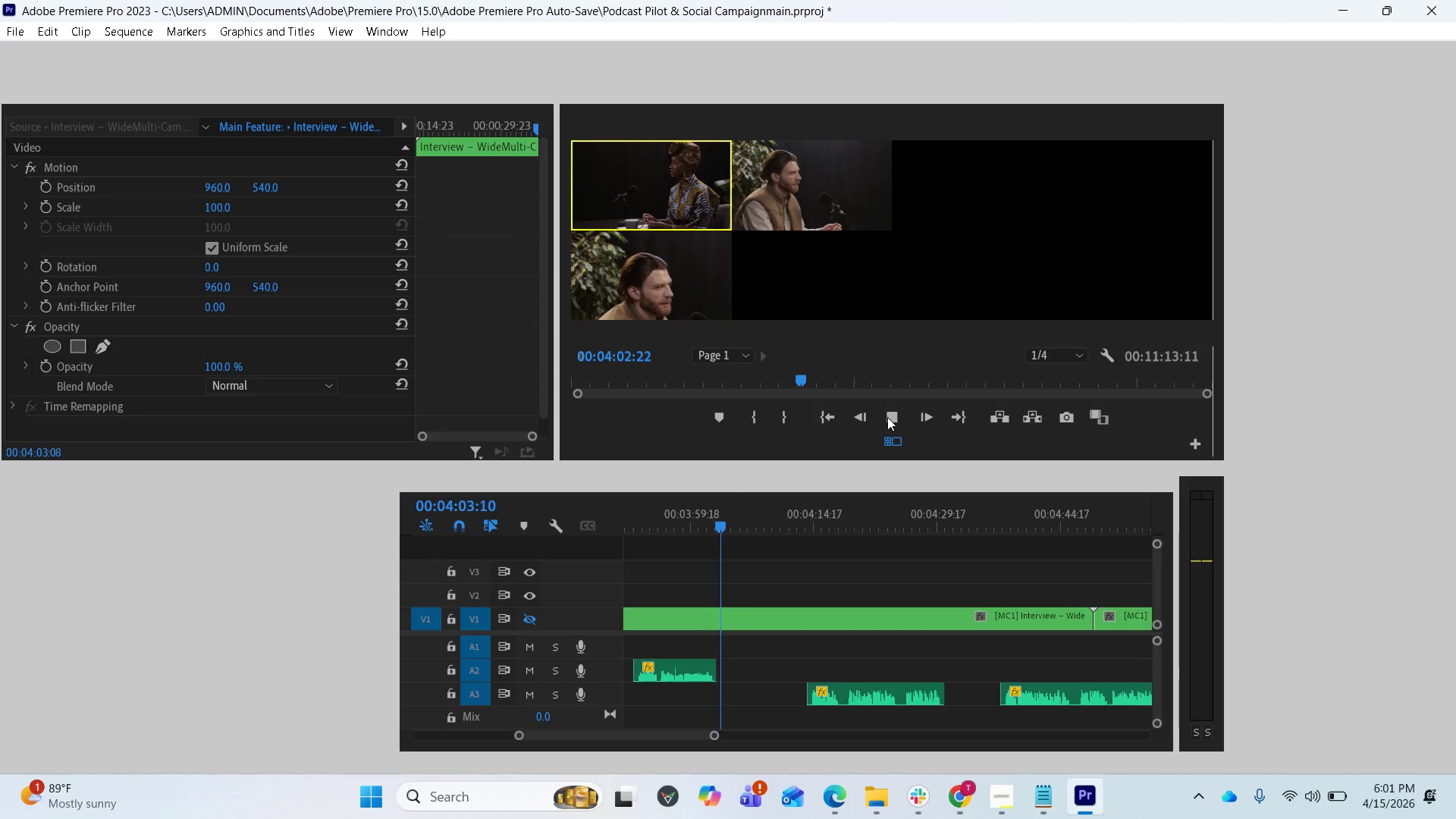 
triple_click([887, 417])
 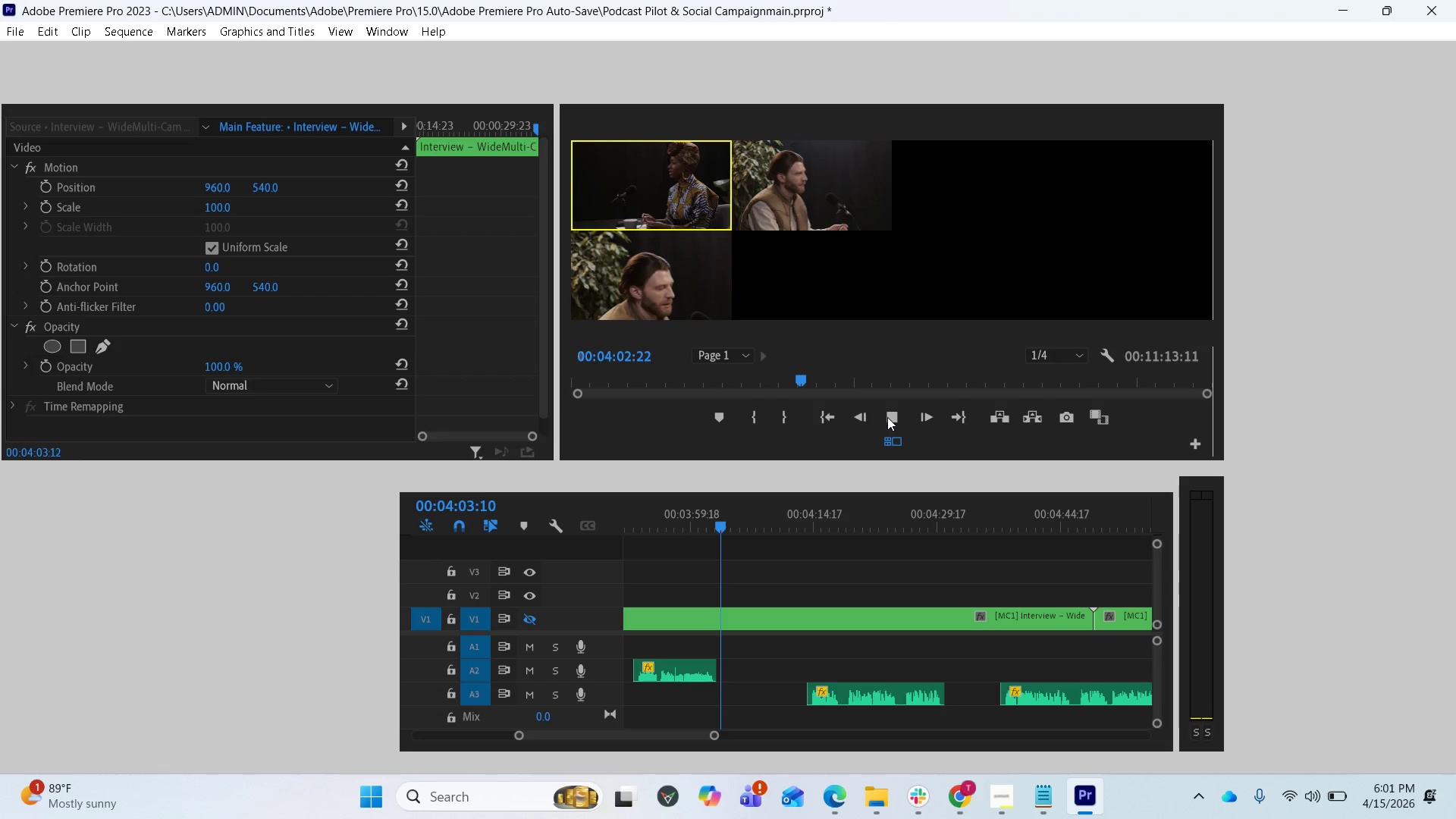 
triple_click([887, 417])
 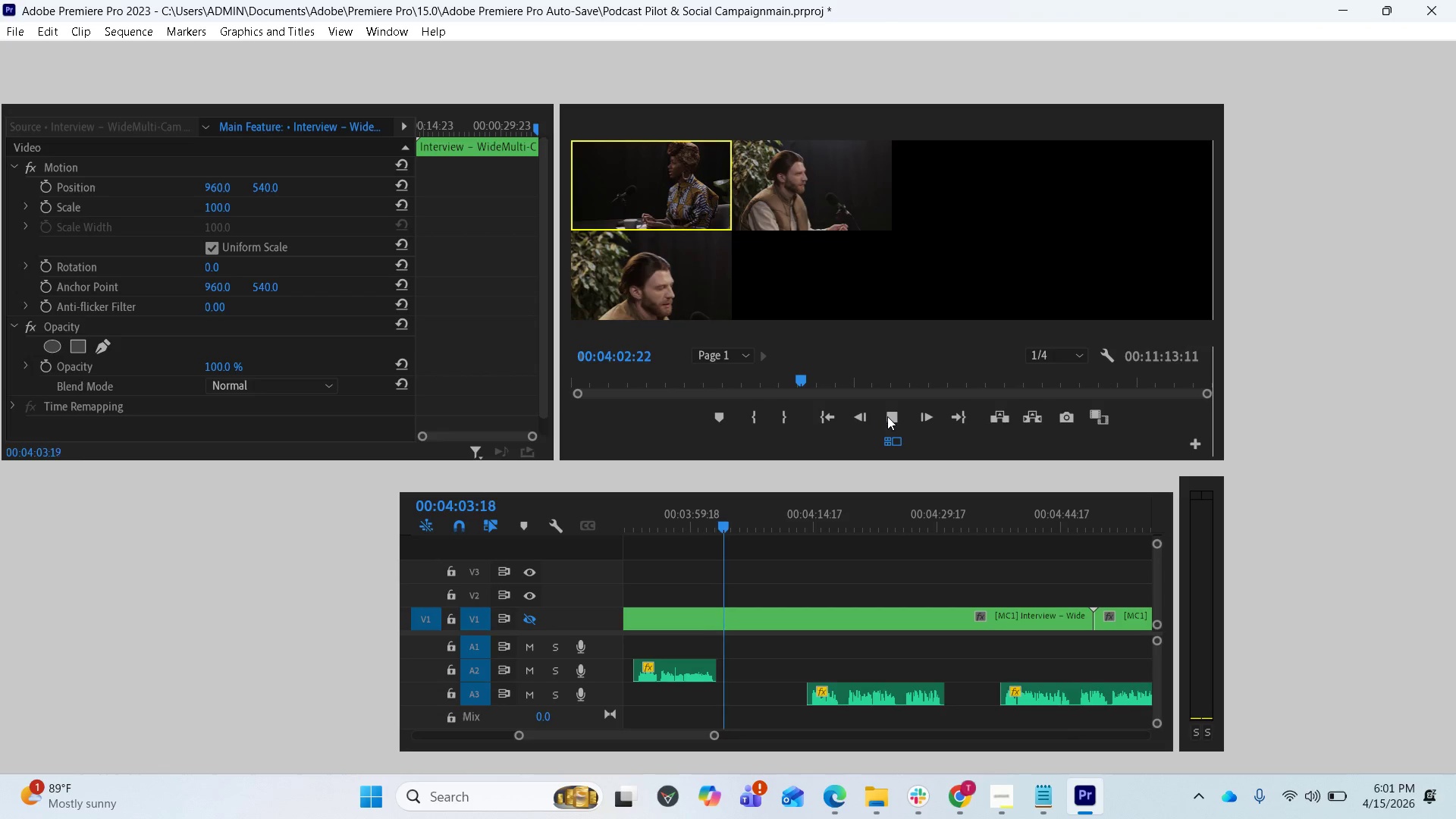 
triple_click([887, 416])
 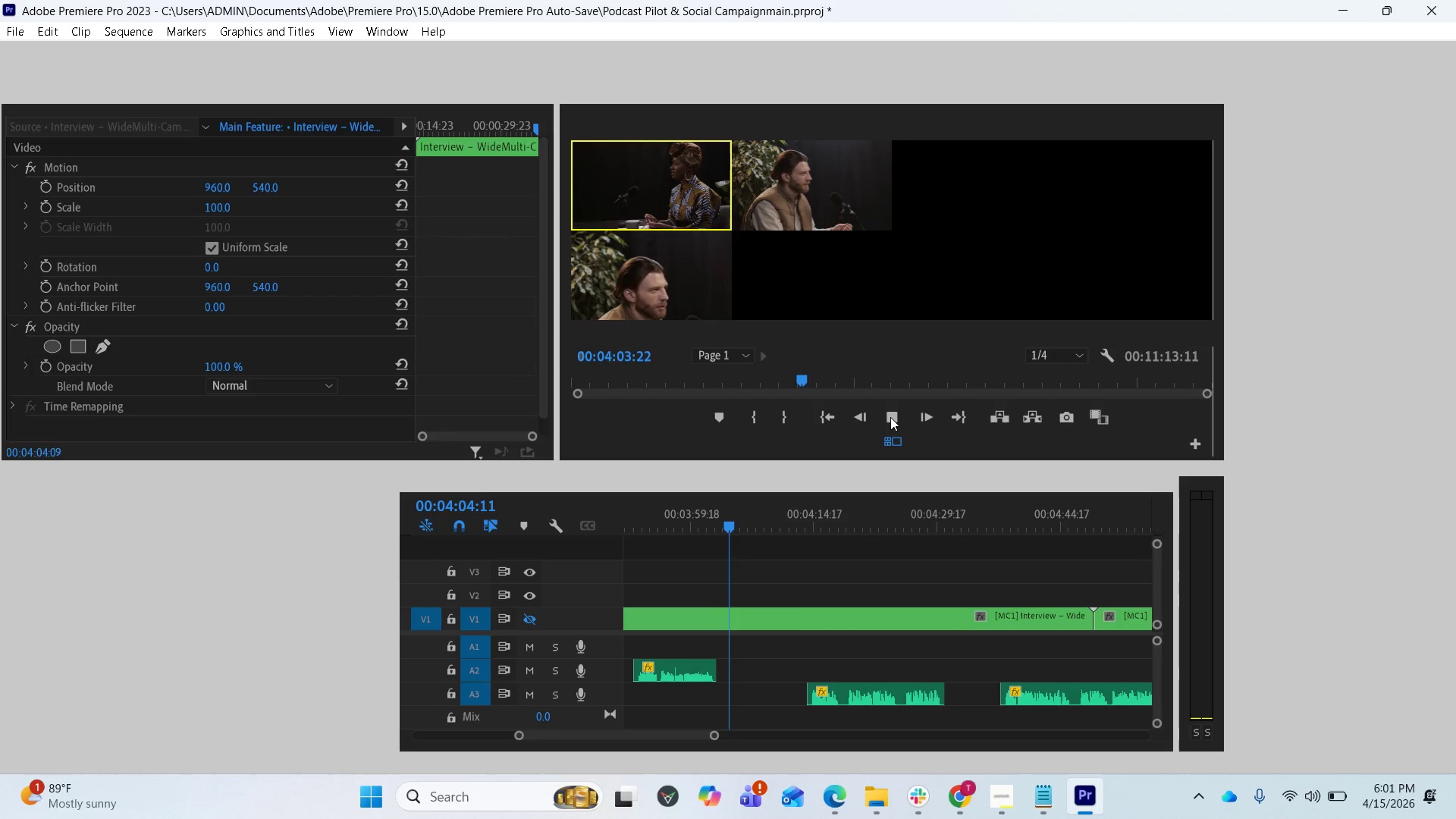 
double_click([890, 417])
 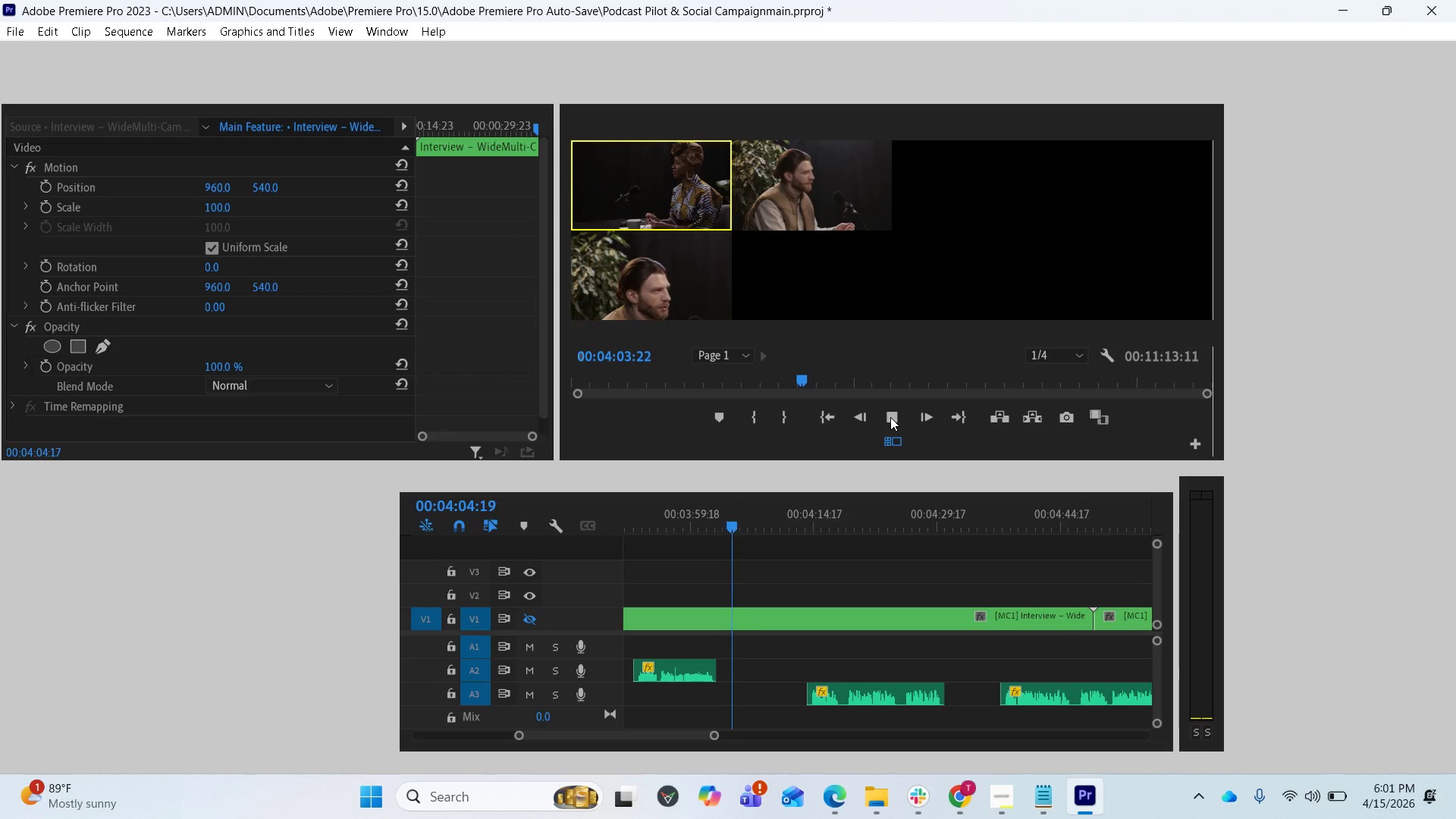 
triple_click([890, 417])
 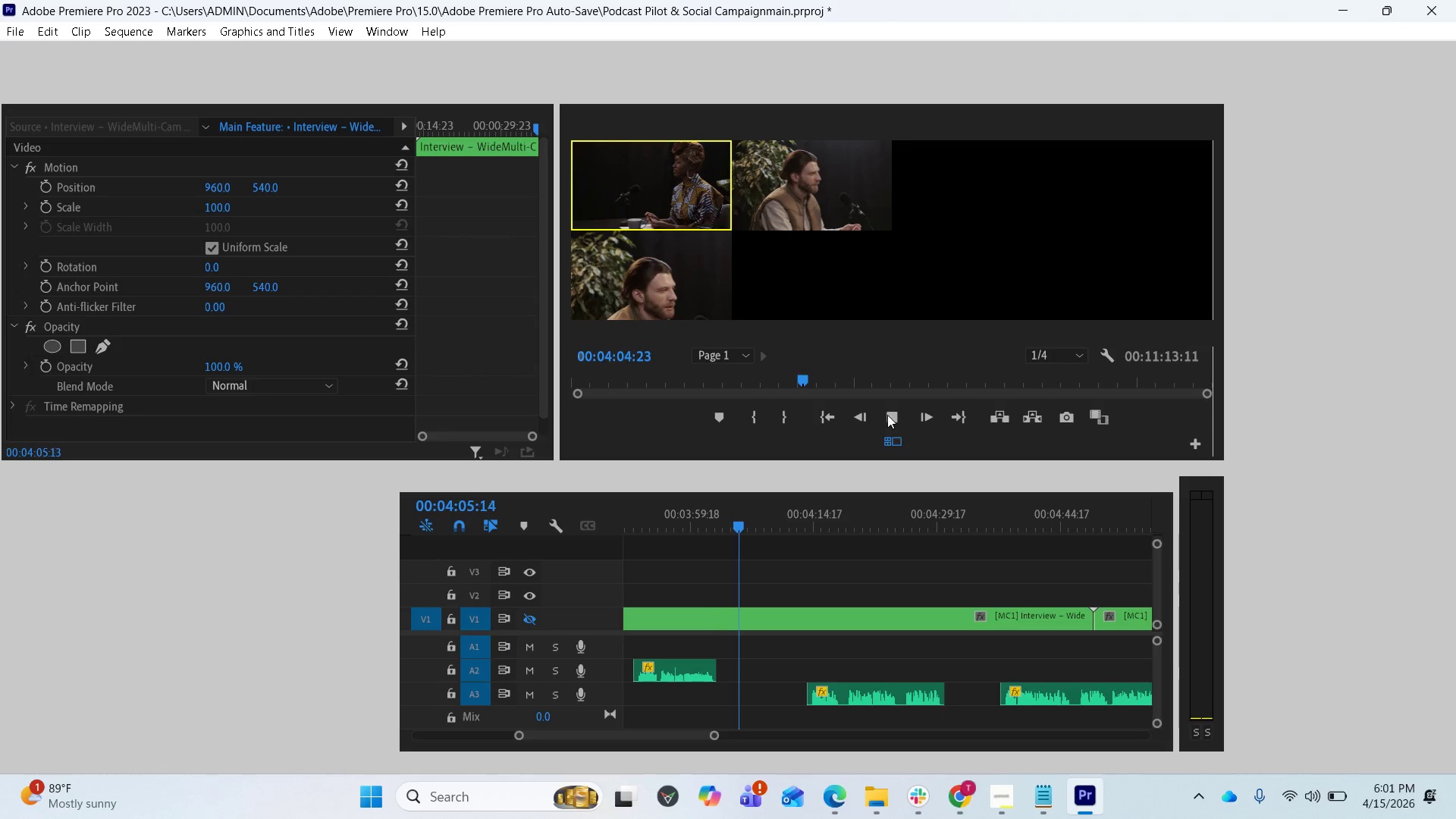 
left_click_drag(start_coordinate=[886, 413], to_coordinate=[878, 424])
 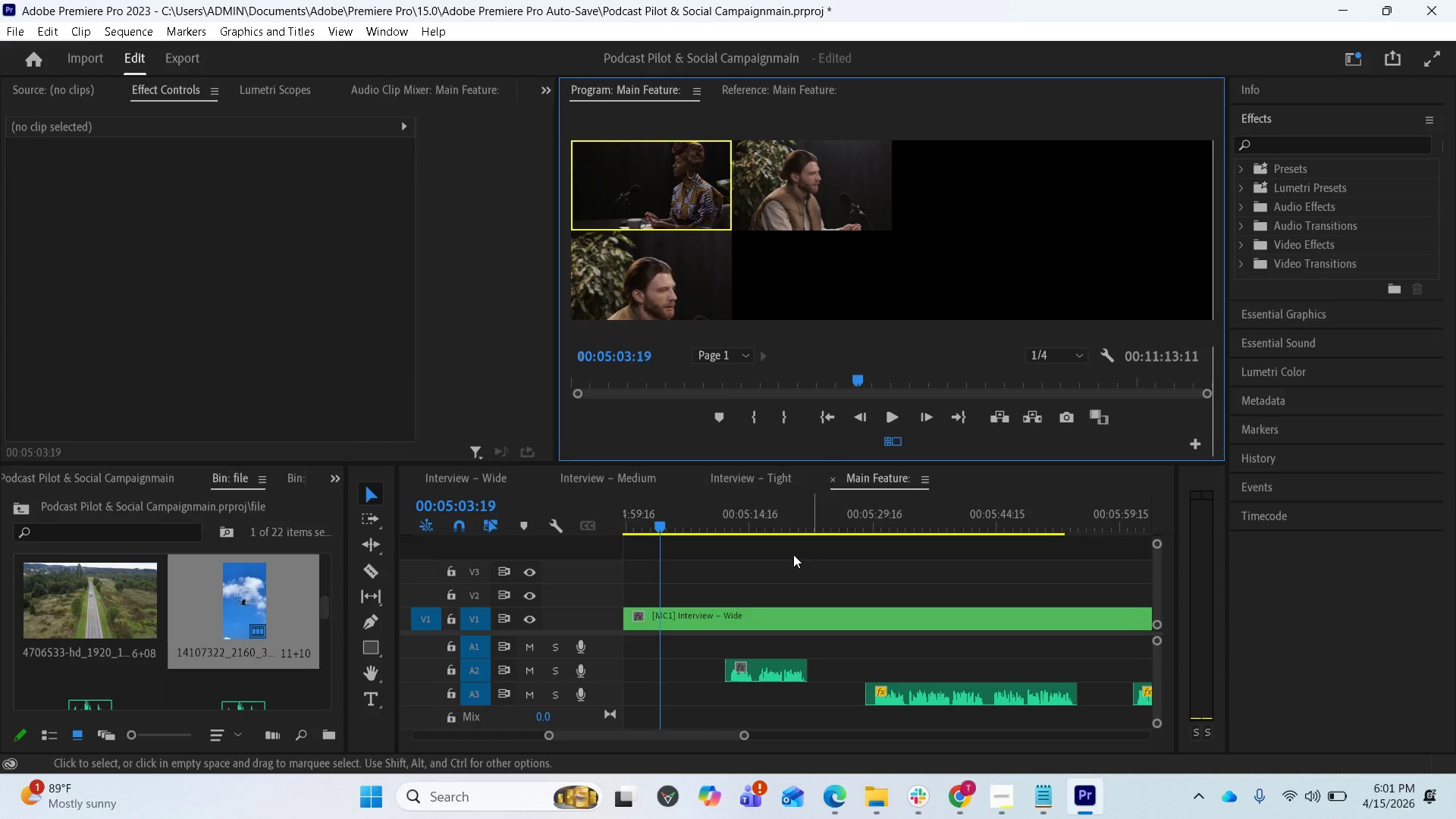 
scroll: coordinate [826, 628], scroll_direction: up, amount: 89.0
 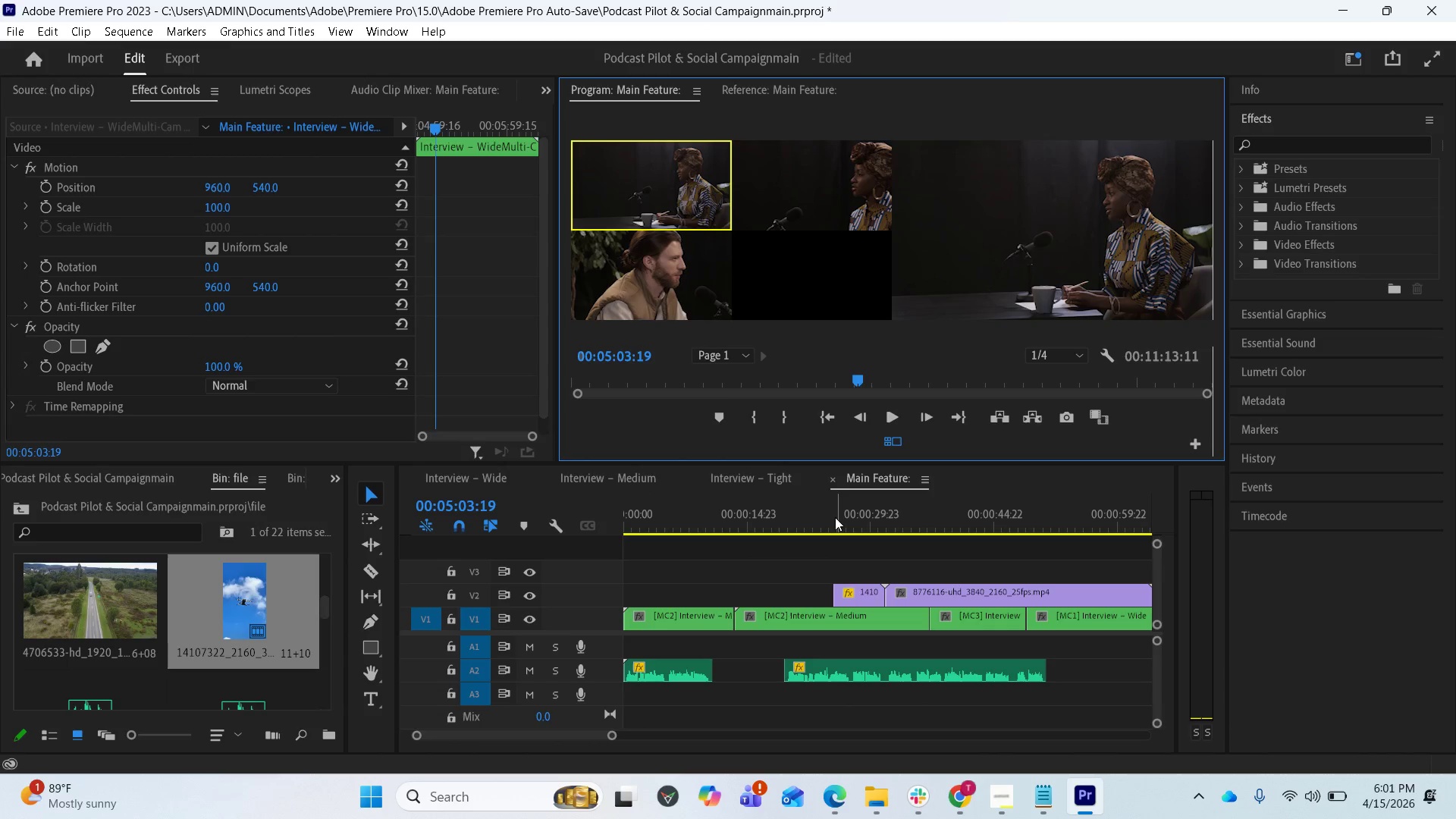 
left_click([825, 515])
 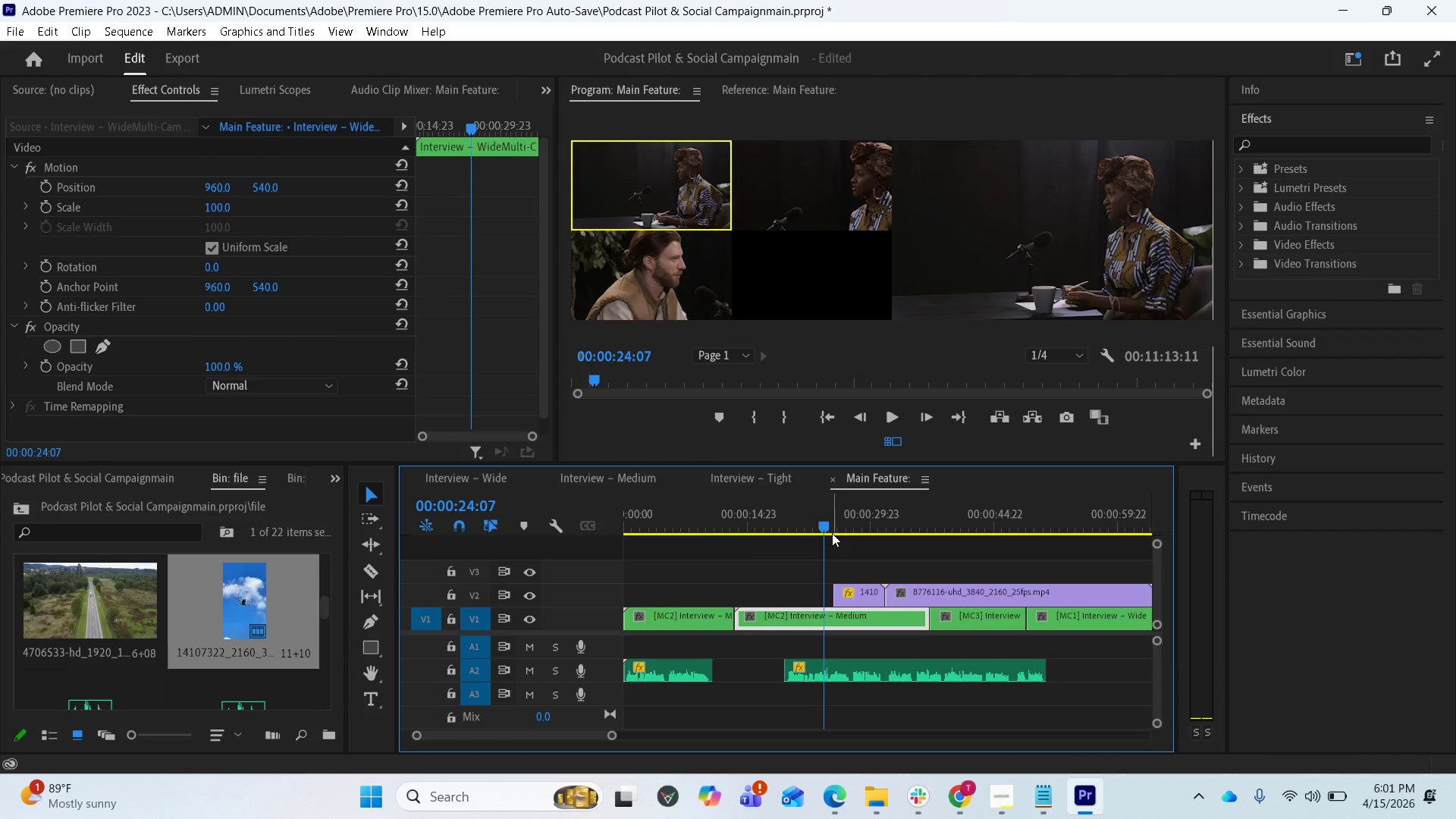 
left_click_drag(start_coordinate=[827, 526], to_coordinate=[844, 525])
 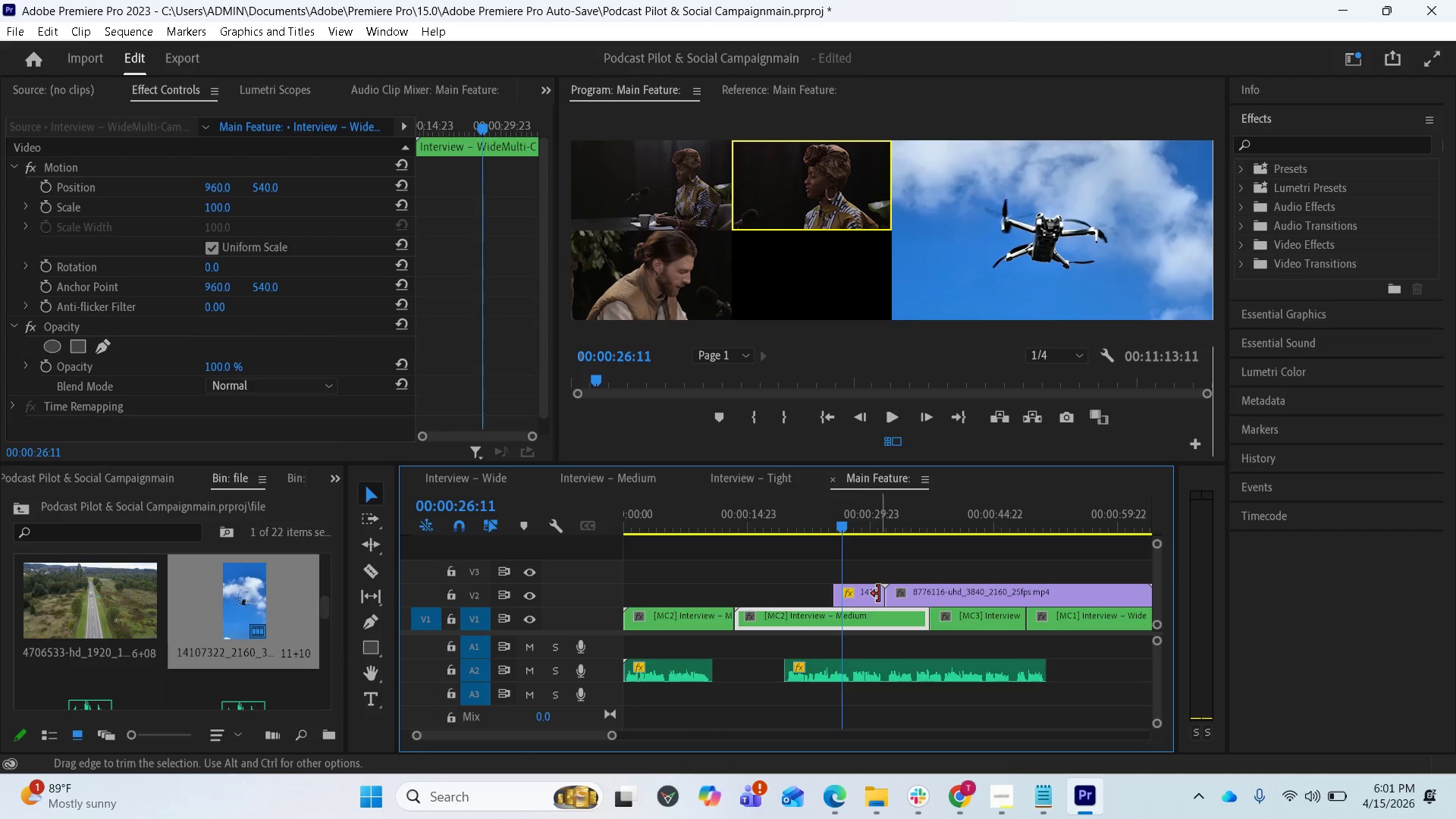 
left_click_drag(start_coordinate=[879, 598], to_coordinate=[870, 601])
 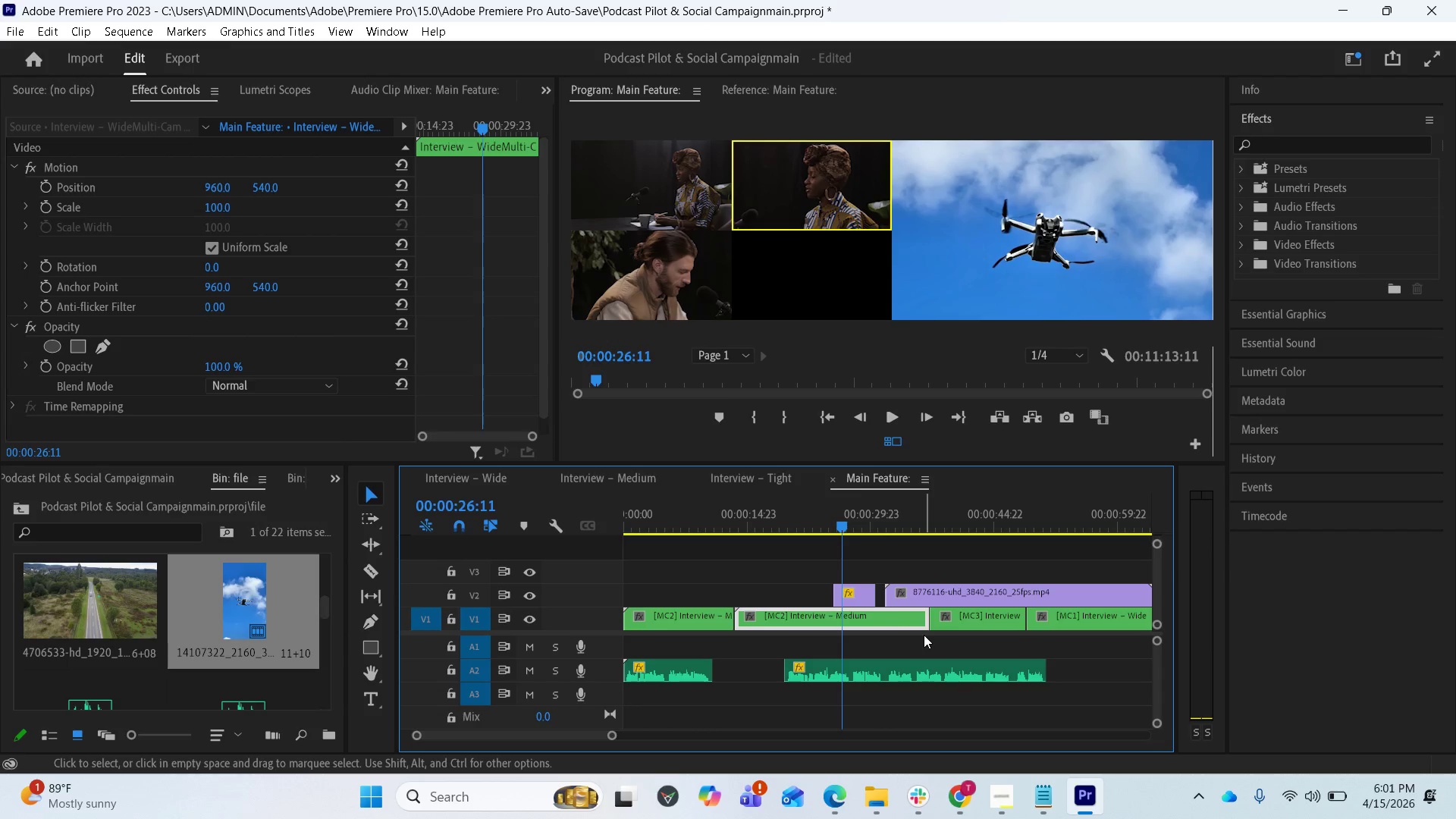 
scroll: coordinate [924, 635], scroll_direction: down, amount: 4.0
 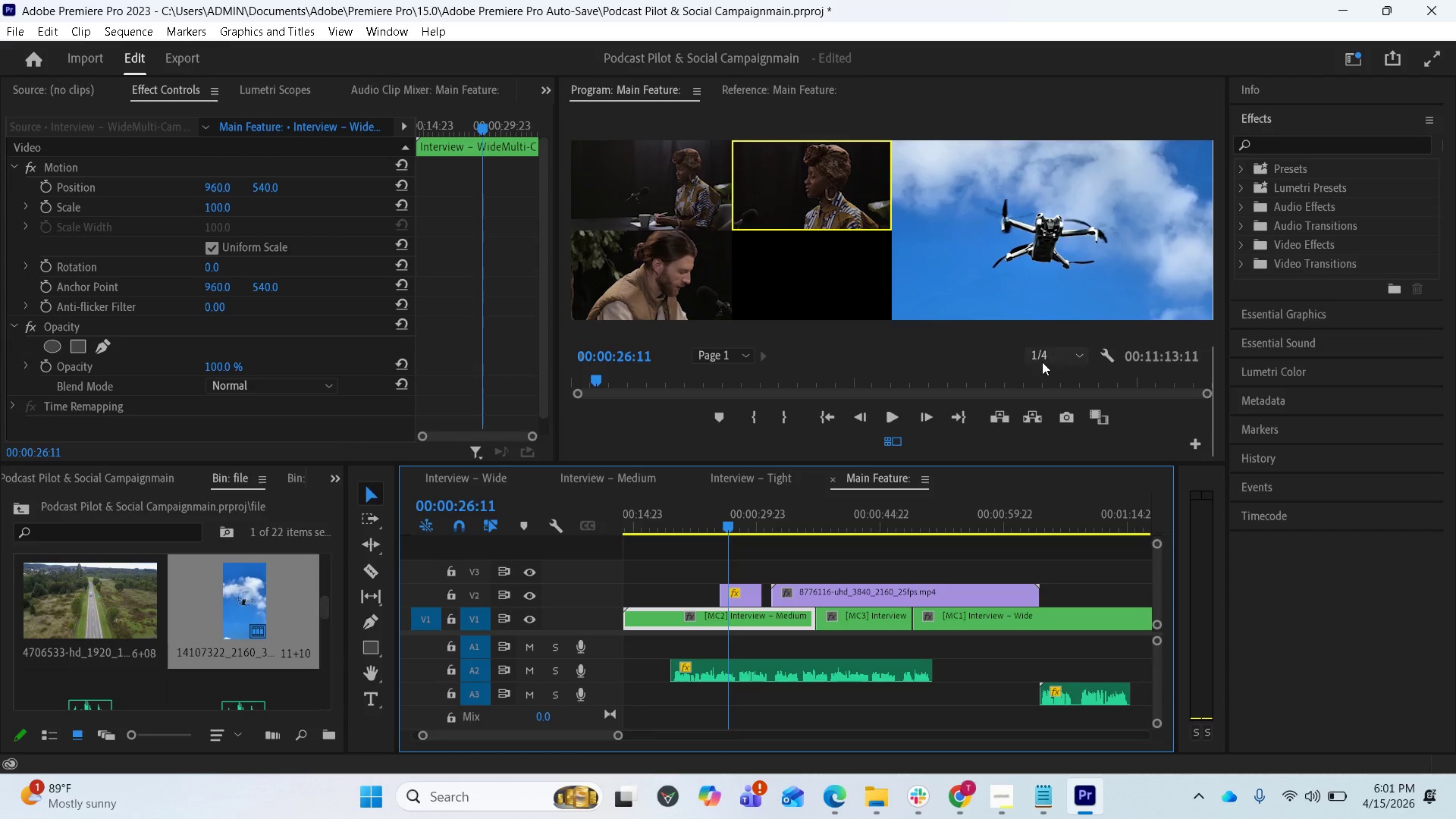 
left_click([1043, 356])
 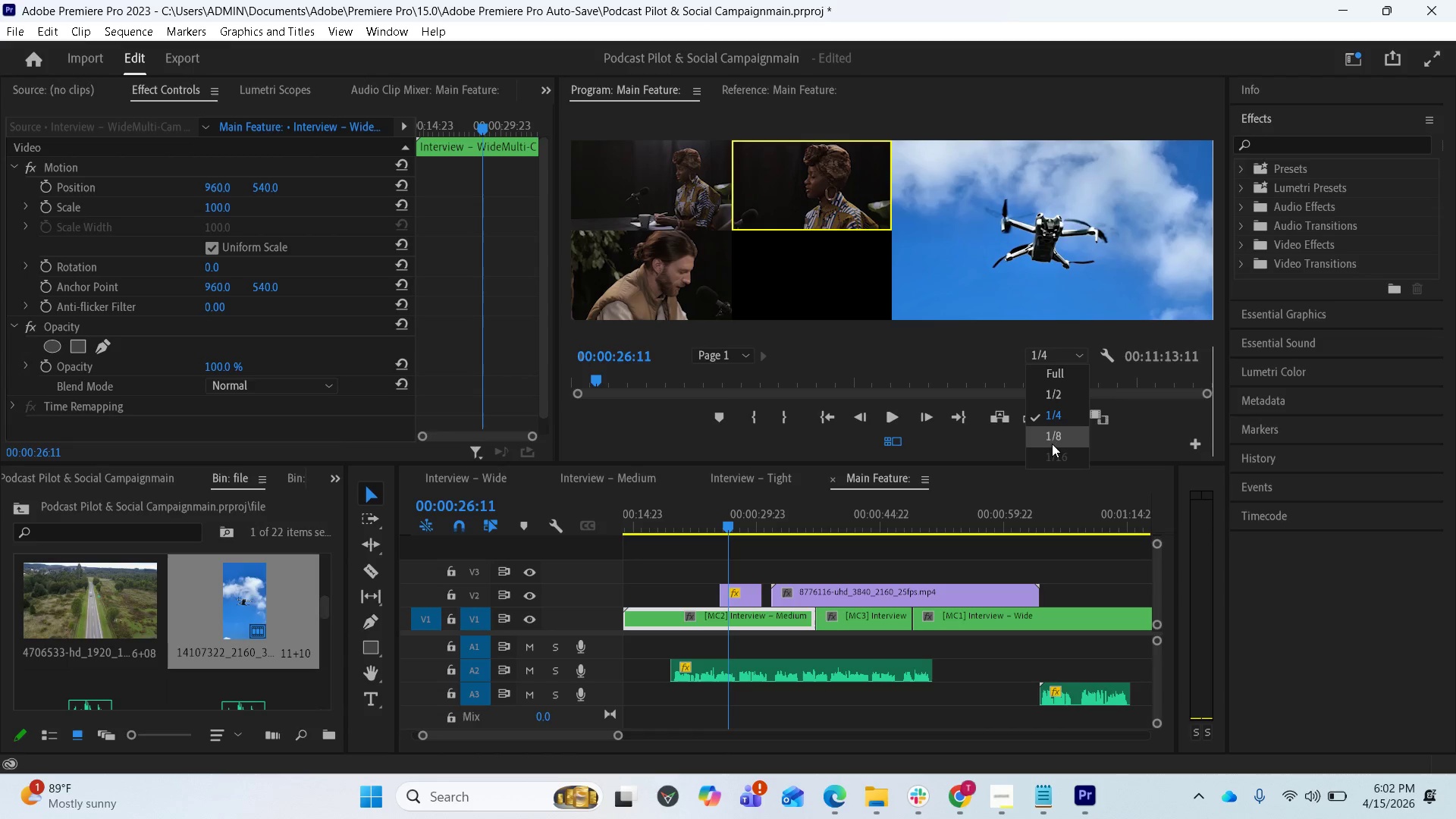 
left_click([1052, 444])
 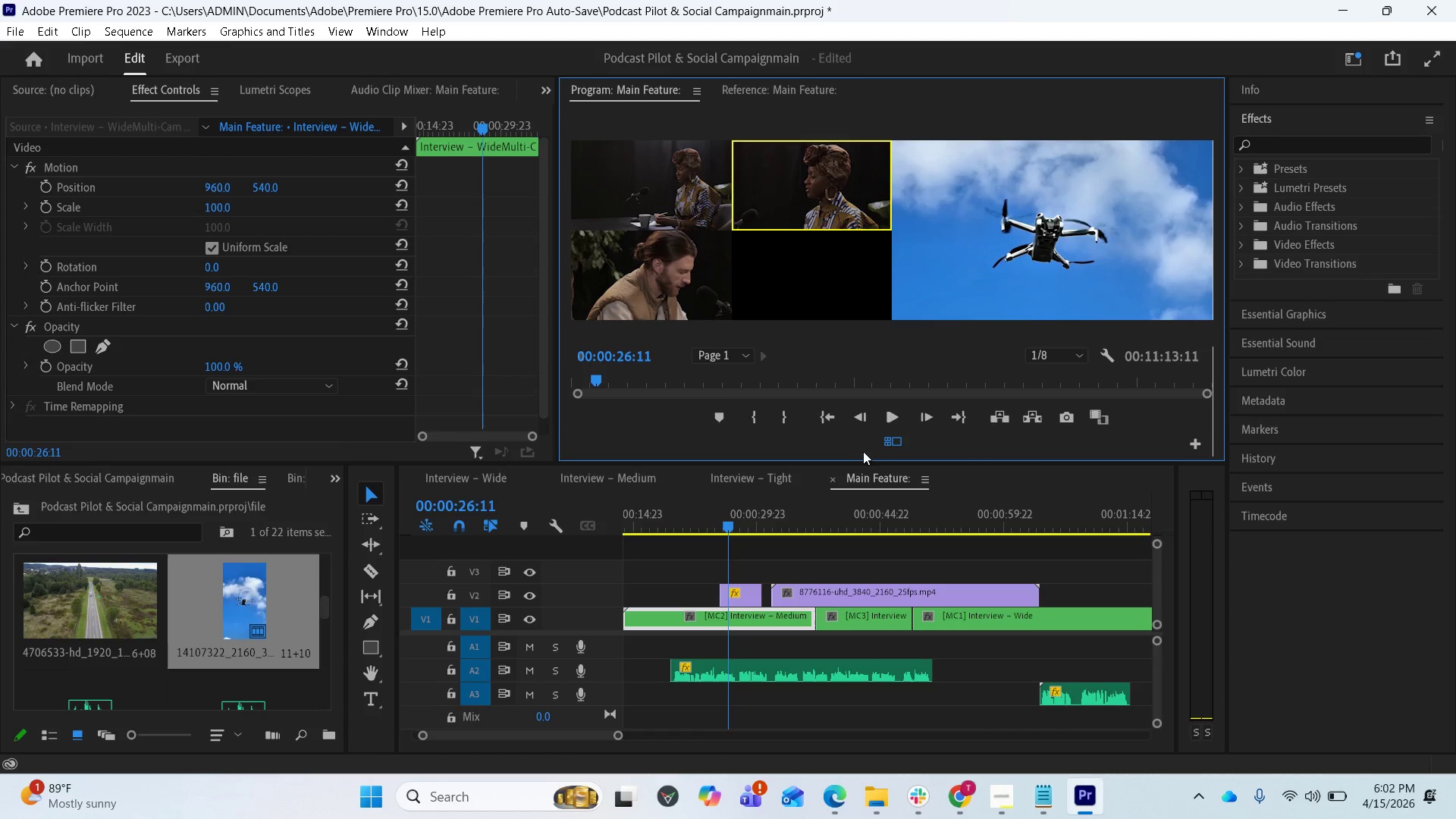 
left_click([902, 440])
 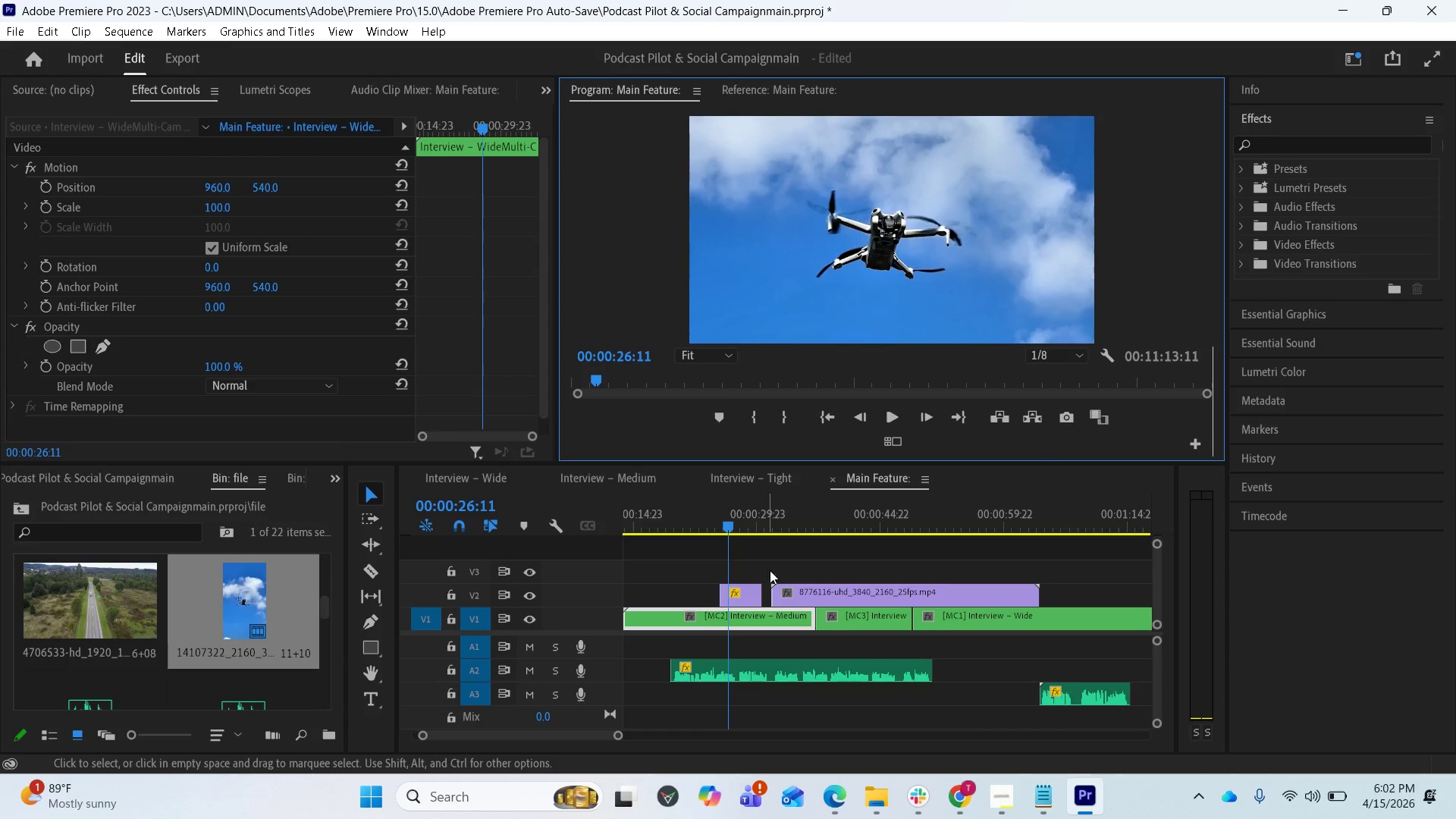 
key(Space)
 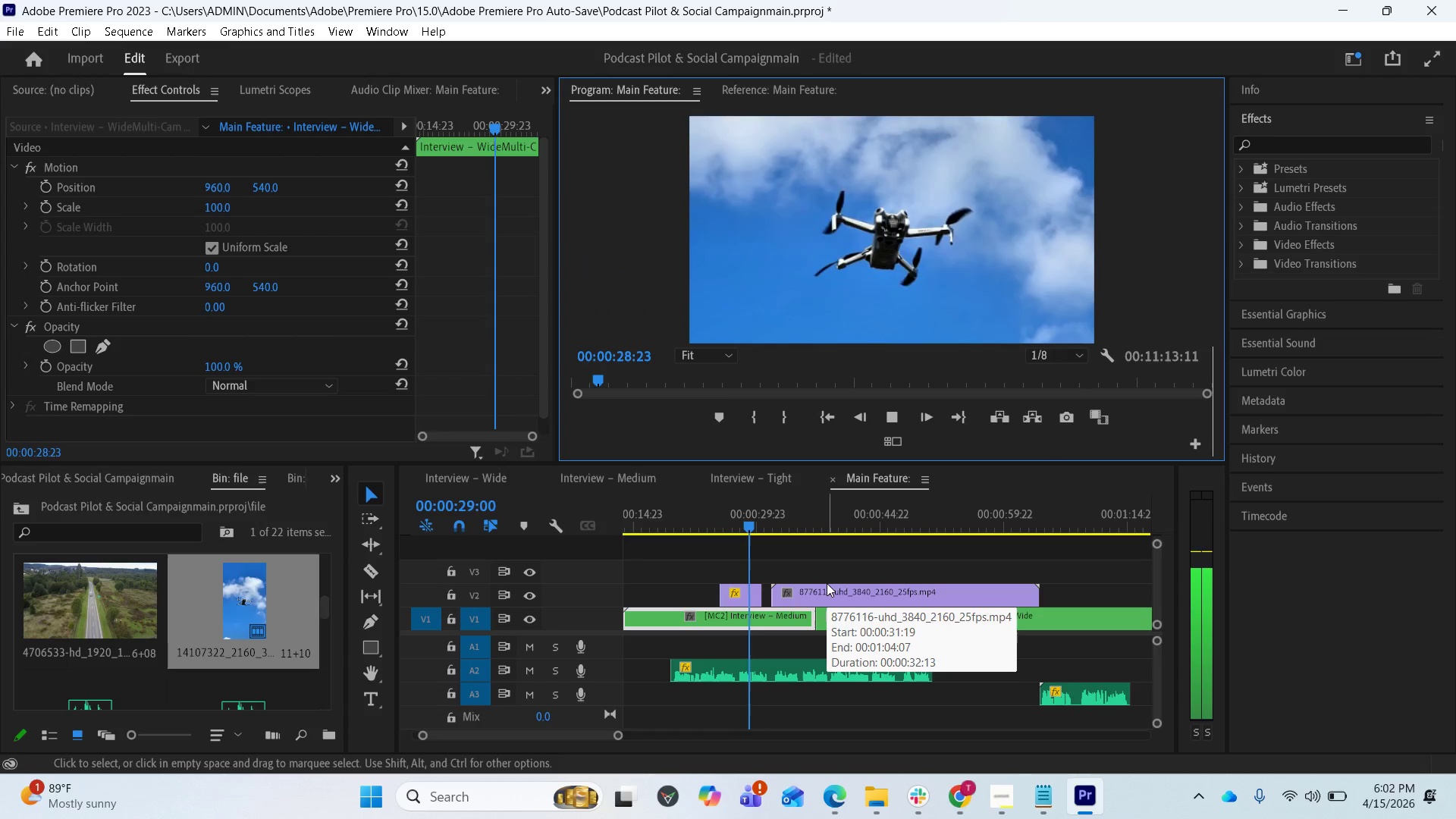 
key(Space)
 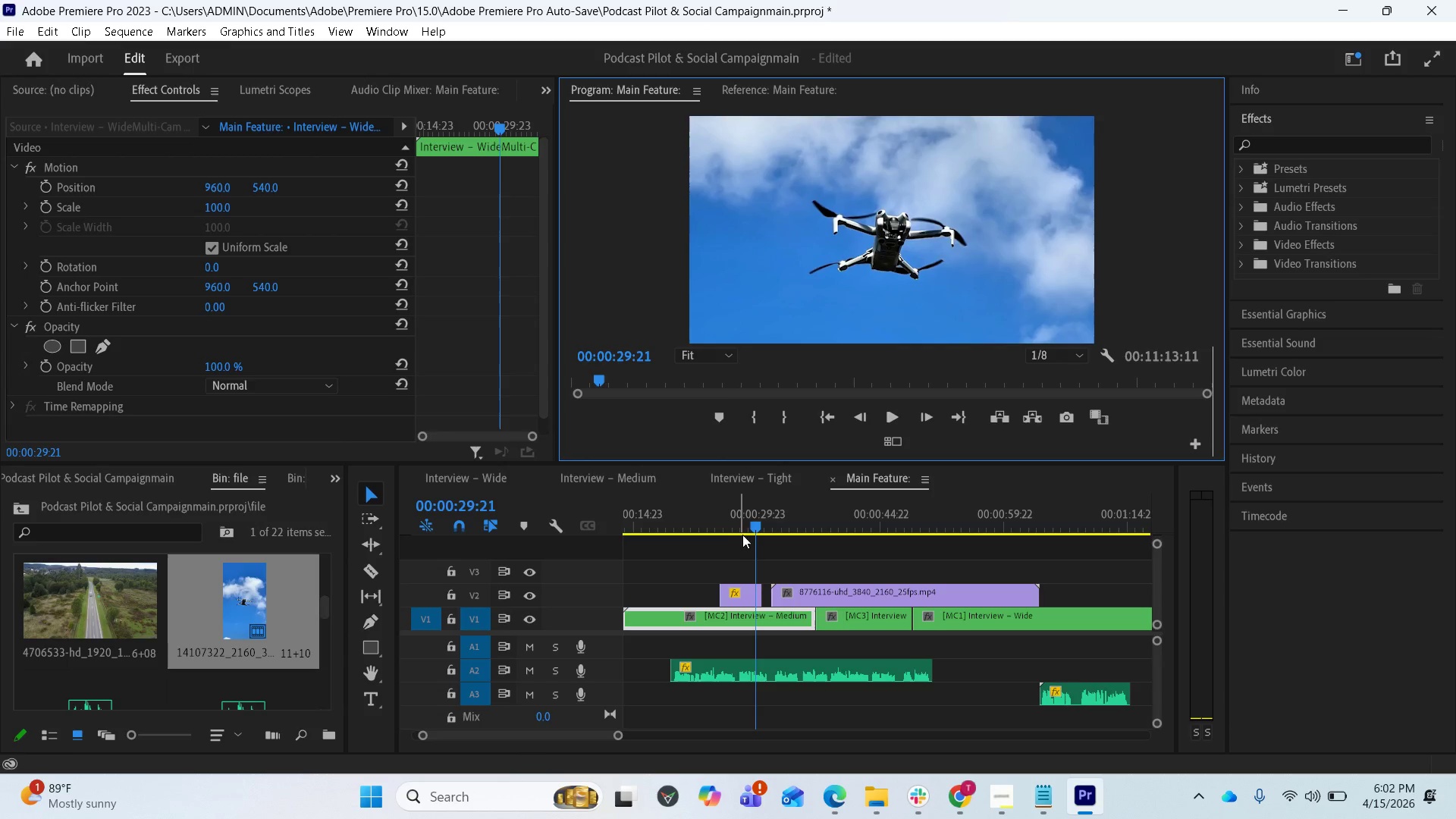 
left_click_drag(start_coordinate=[748, 526], to_coordinate=[708, 522])
 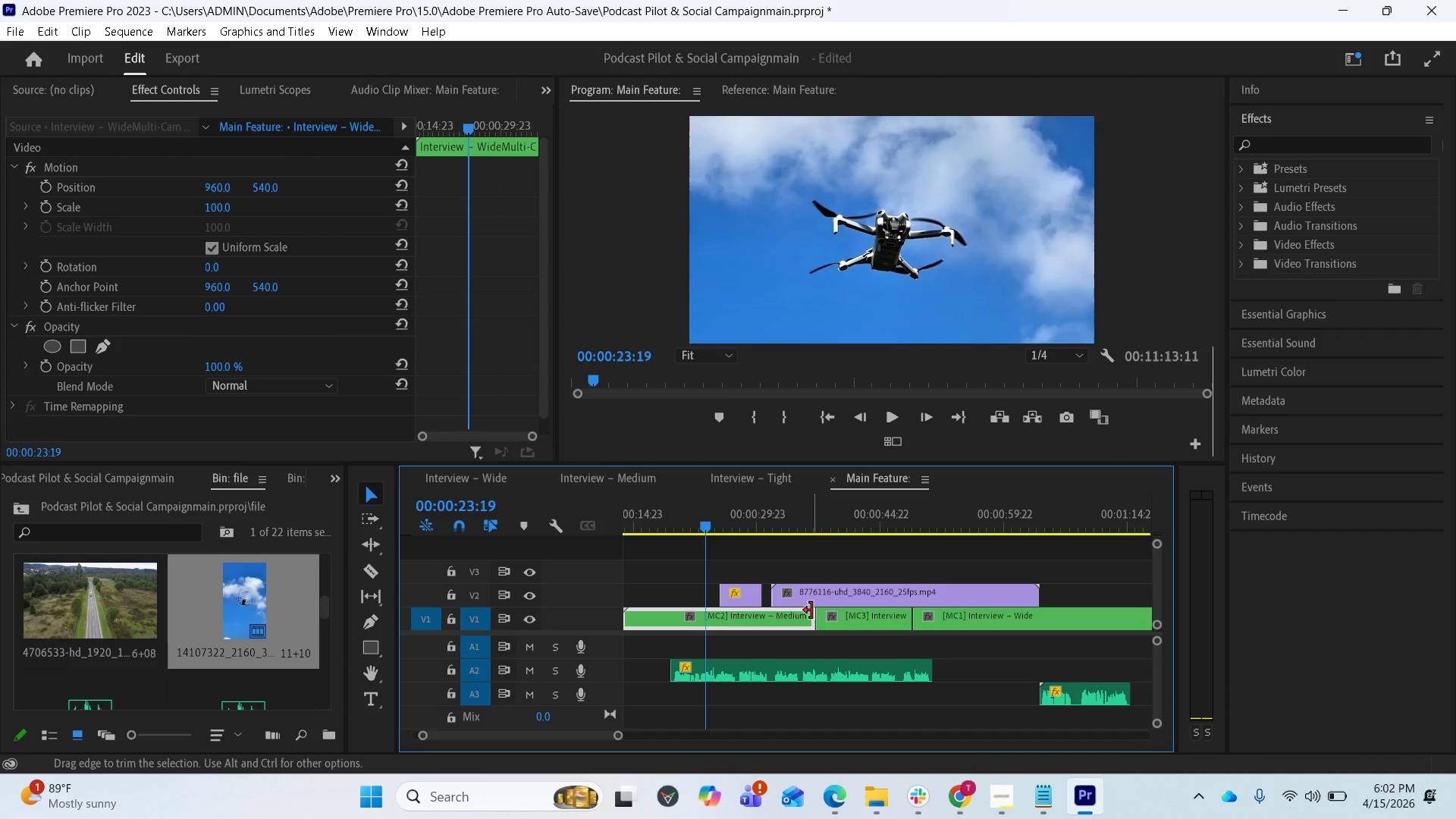 
key(Space)
 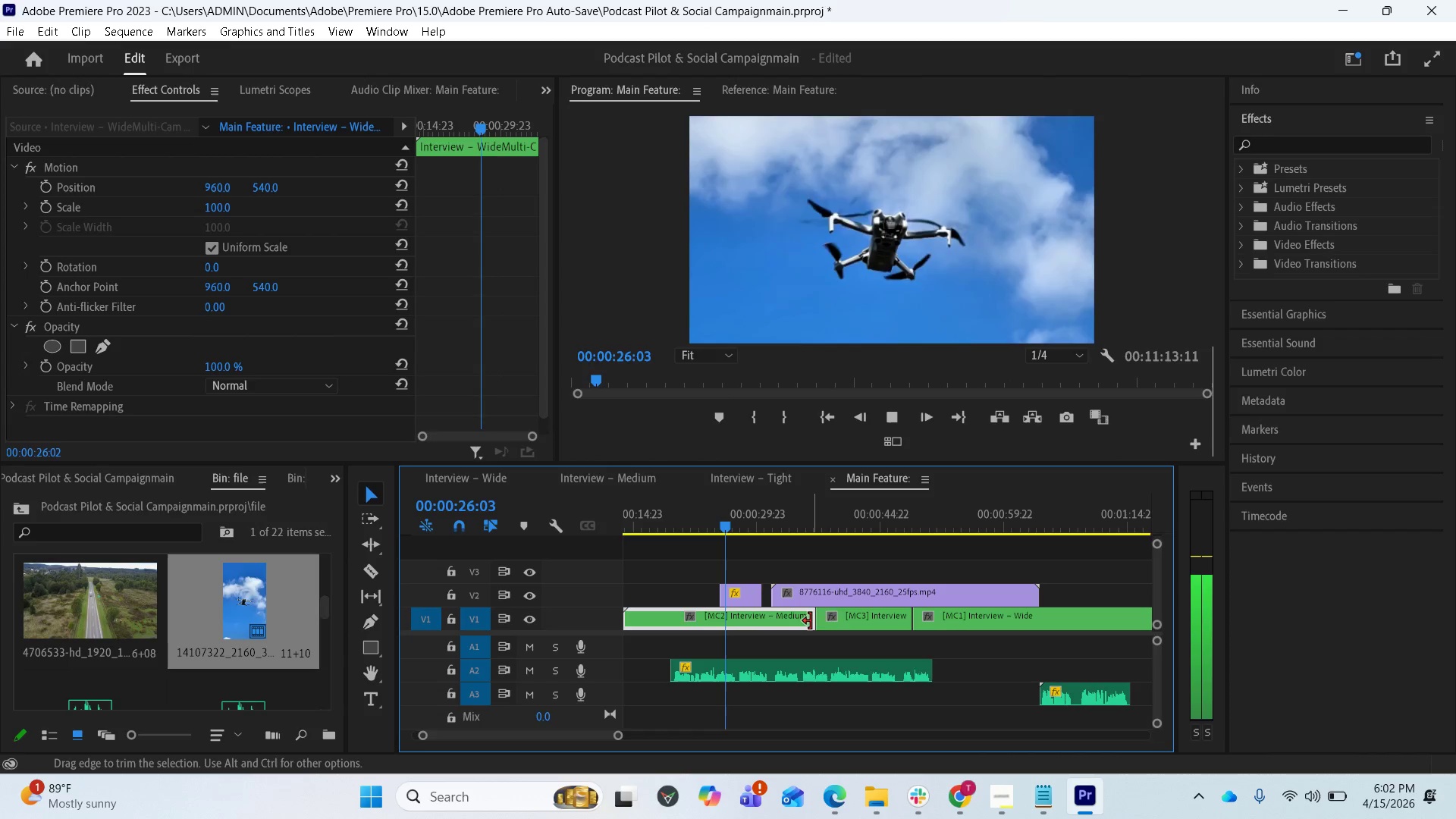 
key(Space)
 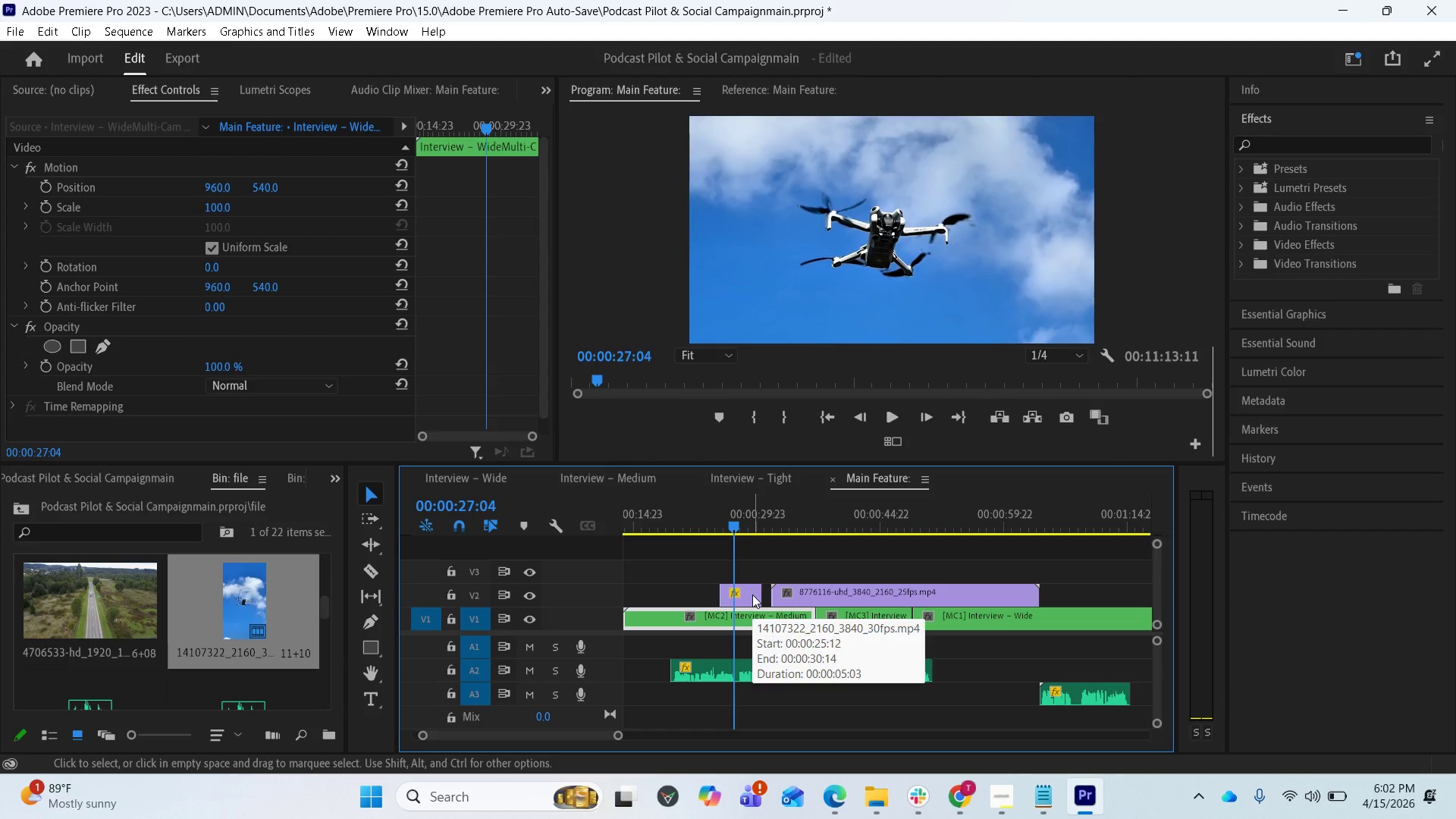 
key(Space)
 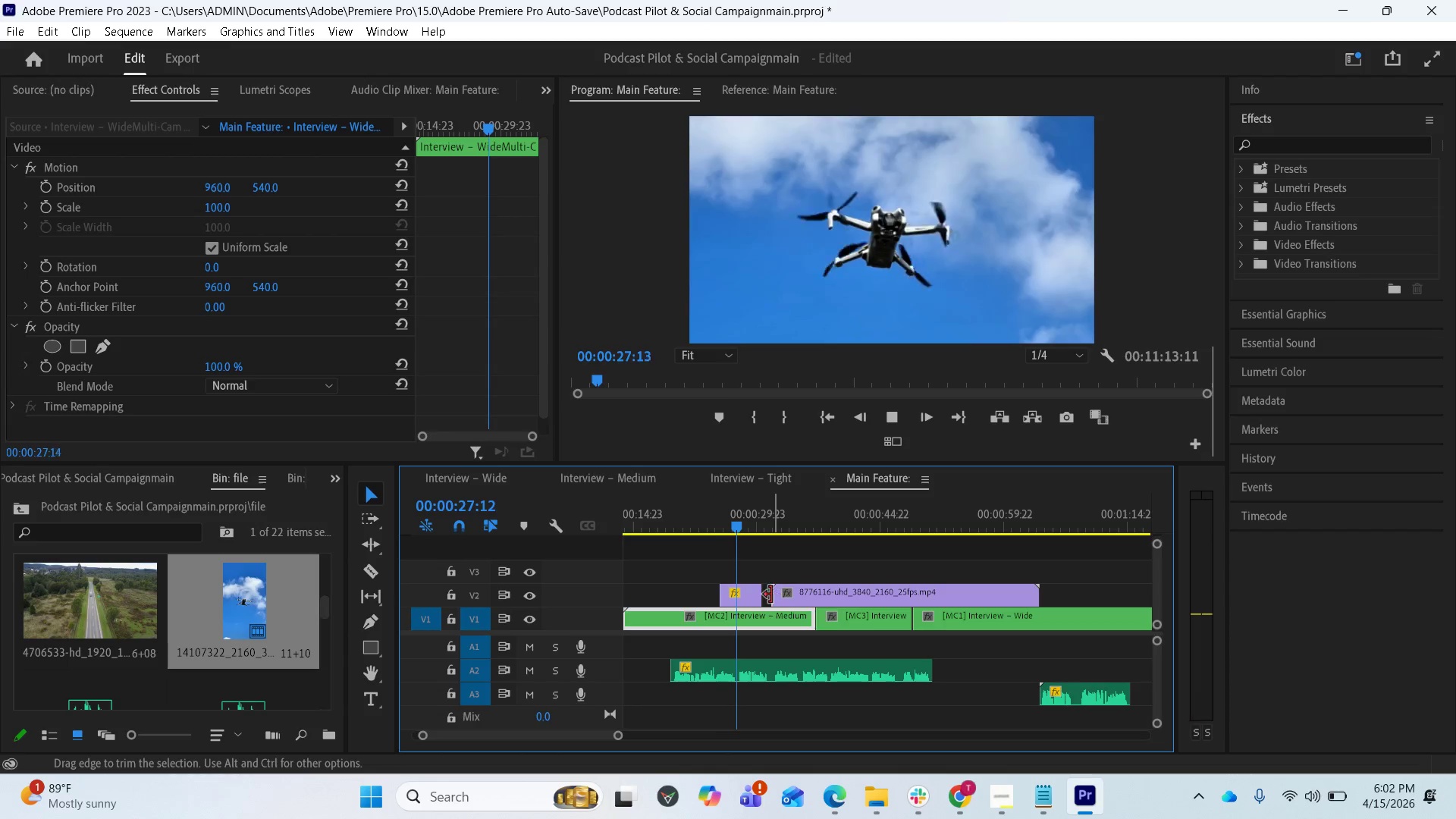 
key(Space)
 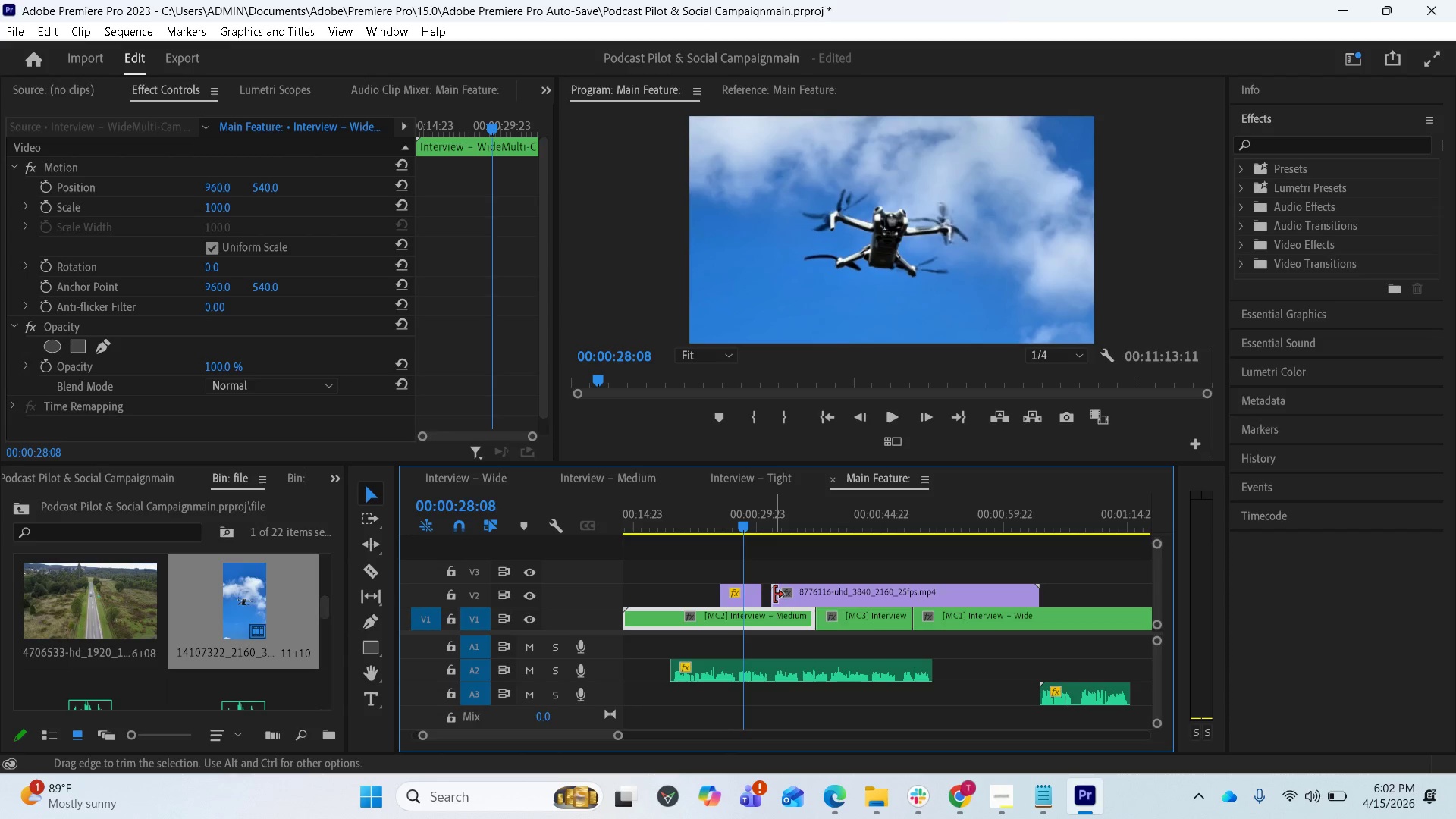 
left_click_drag(start_coordinate=[774, 595], to_coordinate=[834, 593])
 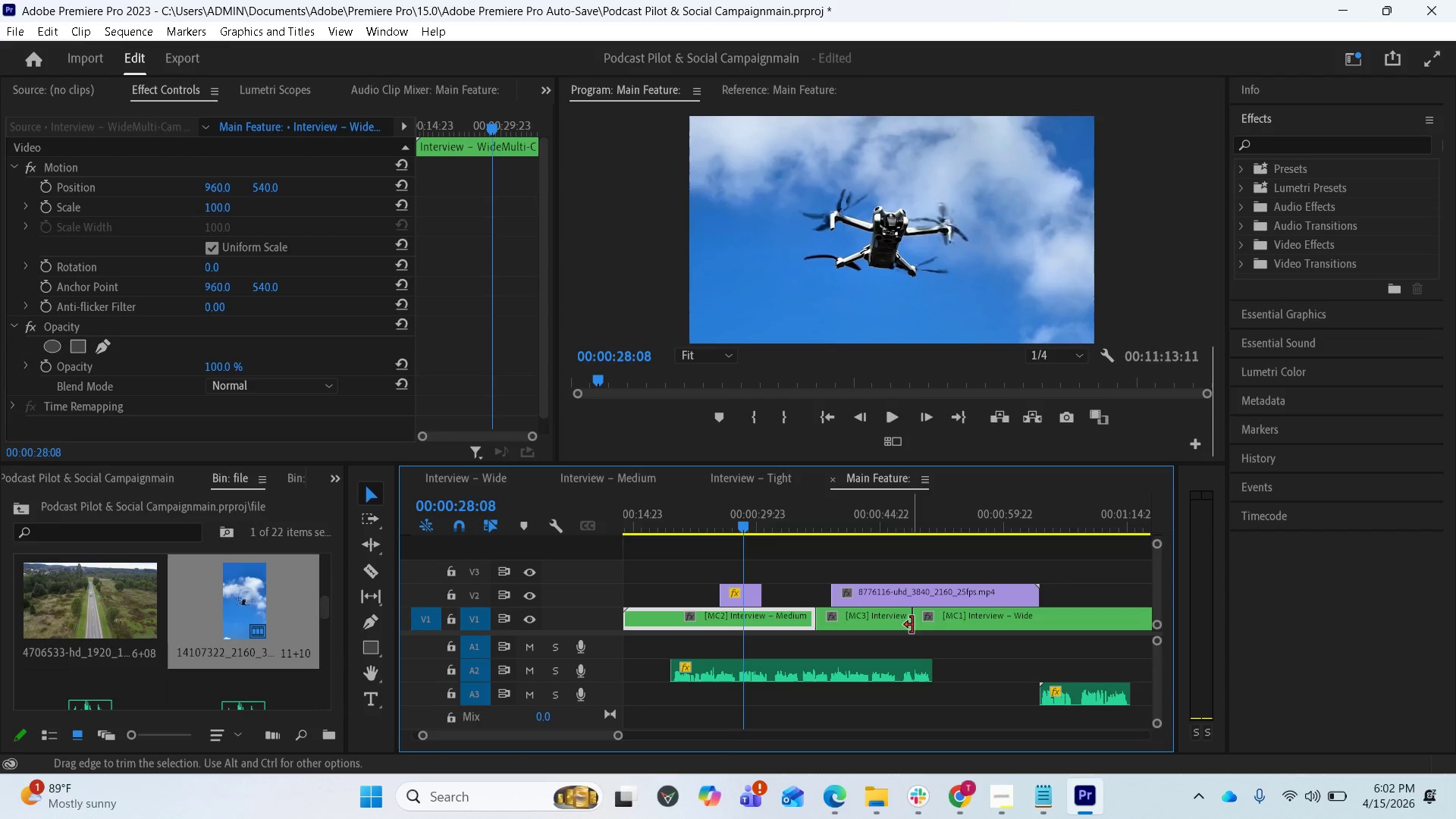 
key(Space)
 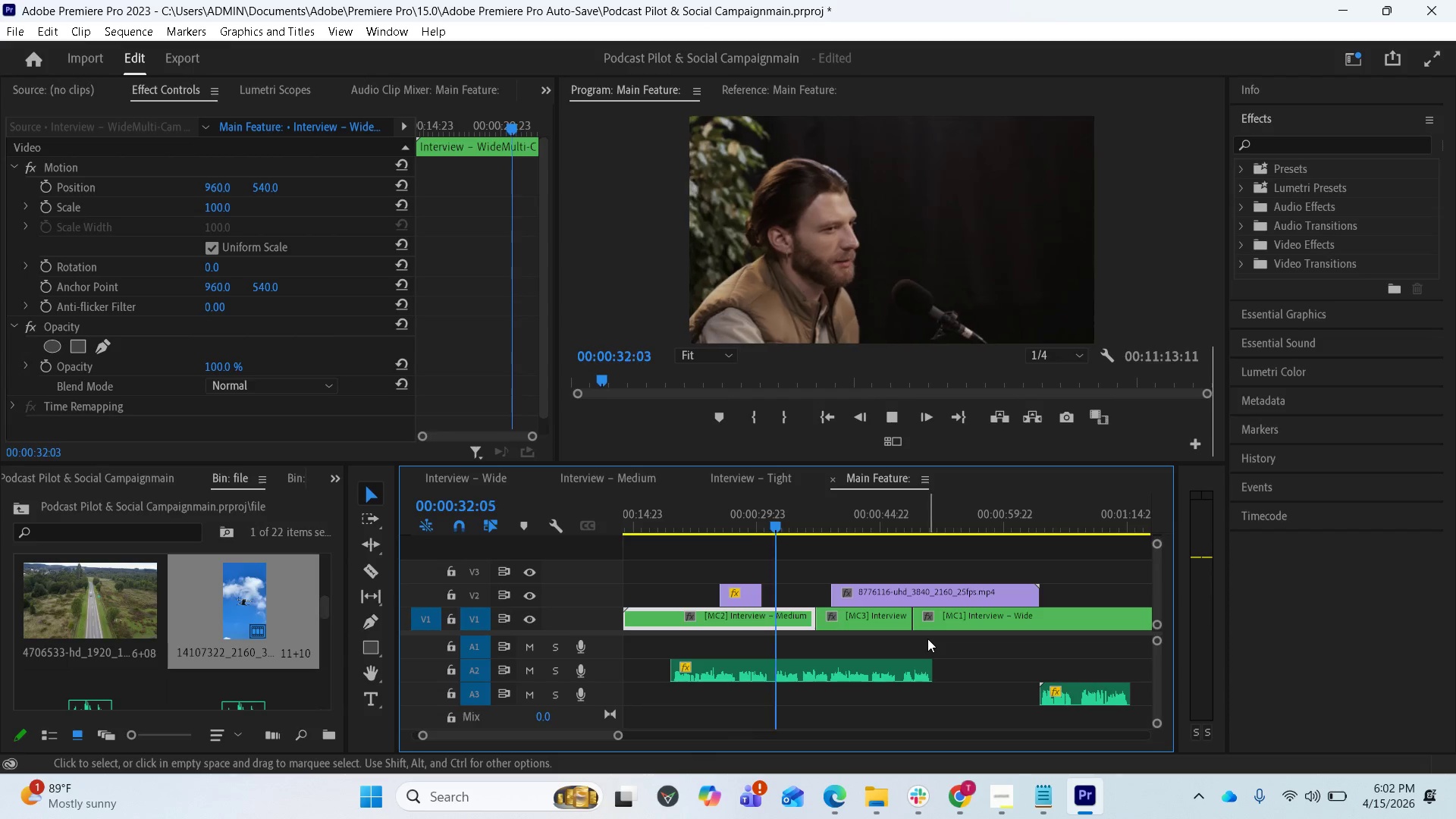 
wait(8.98)
 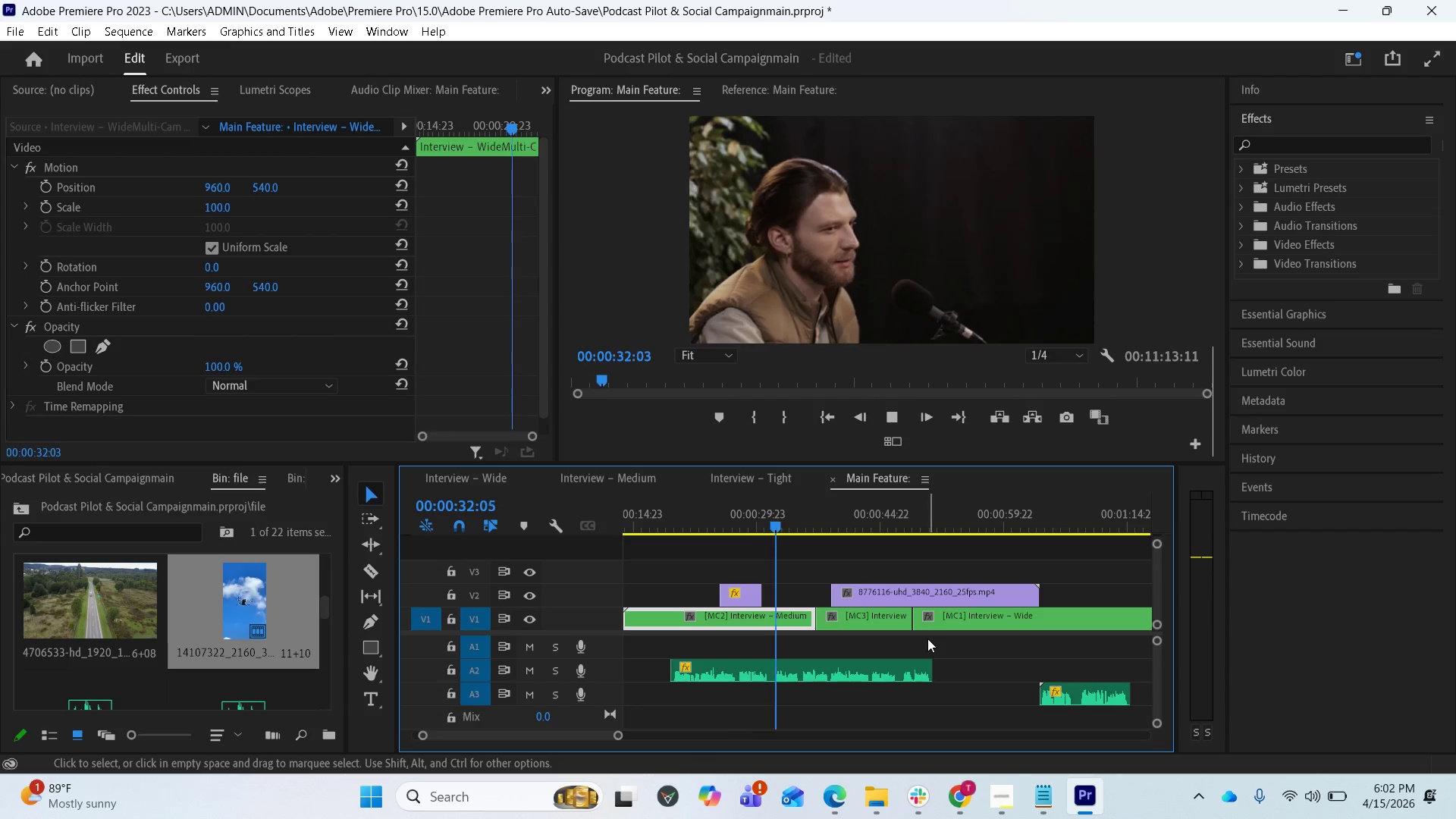 
key(Space)
 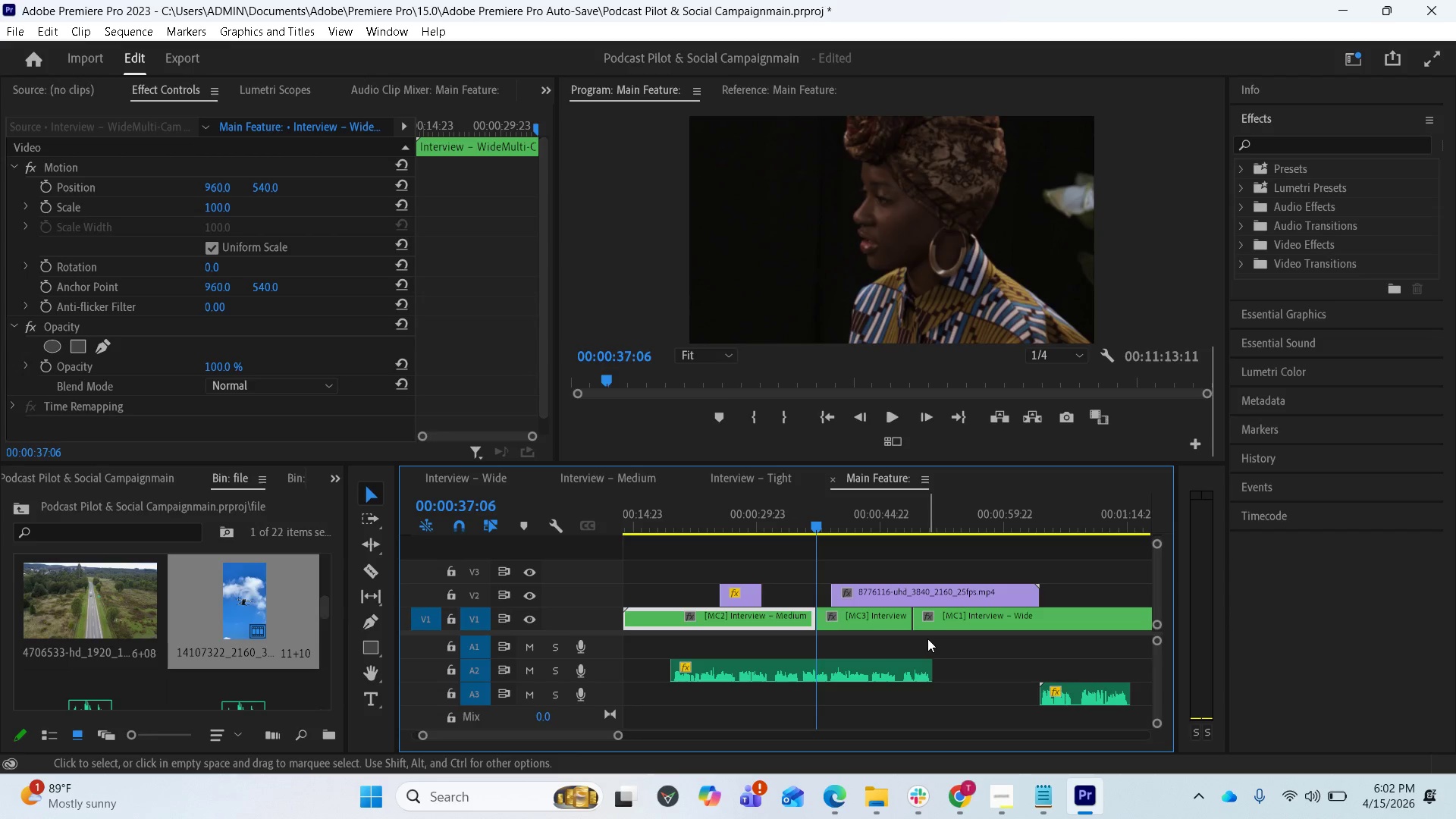 
key(Space)
 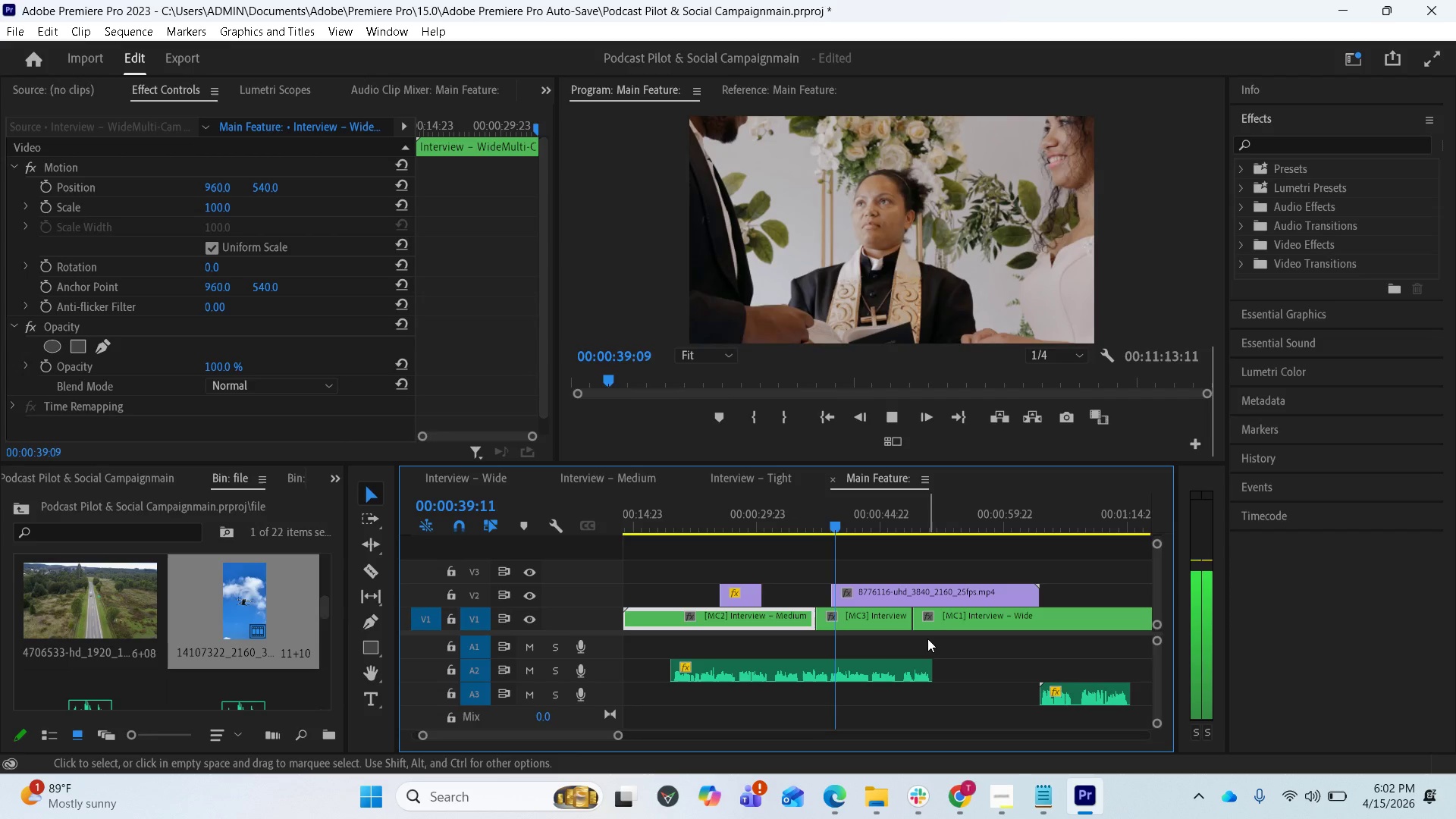 
key(Space)
 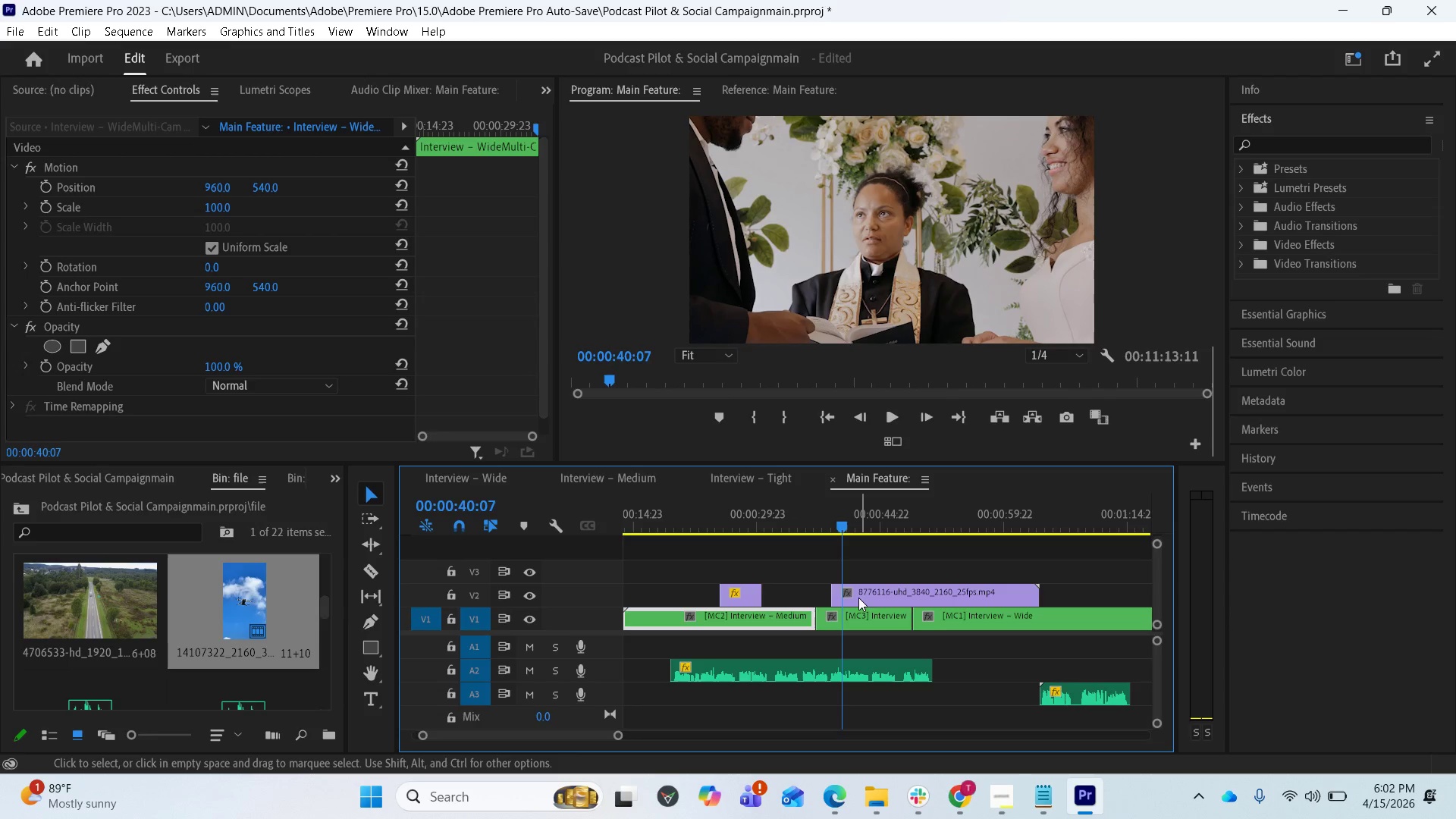 
left_click([855, 598])
 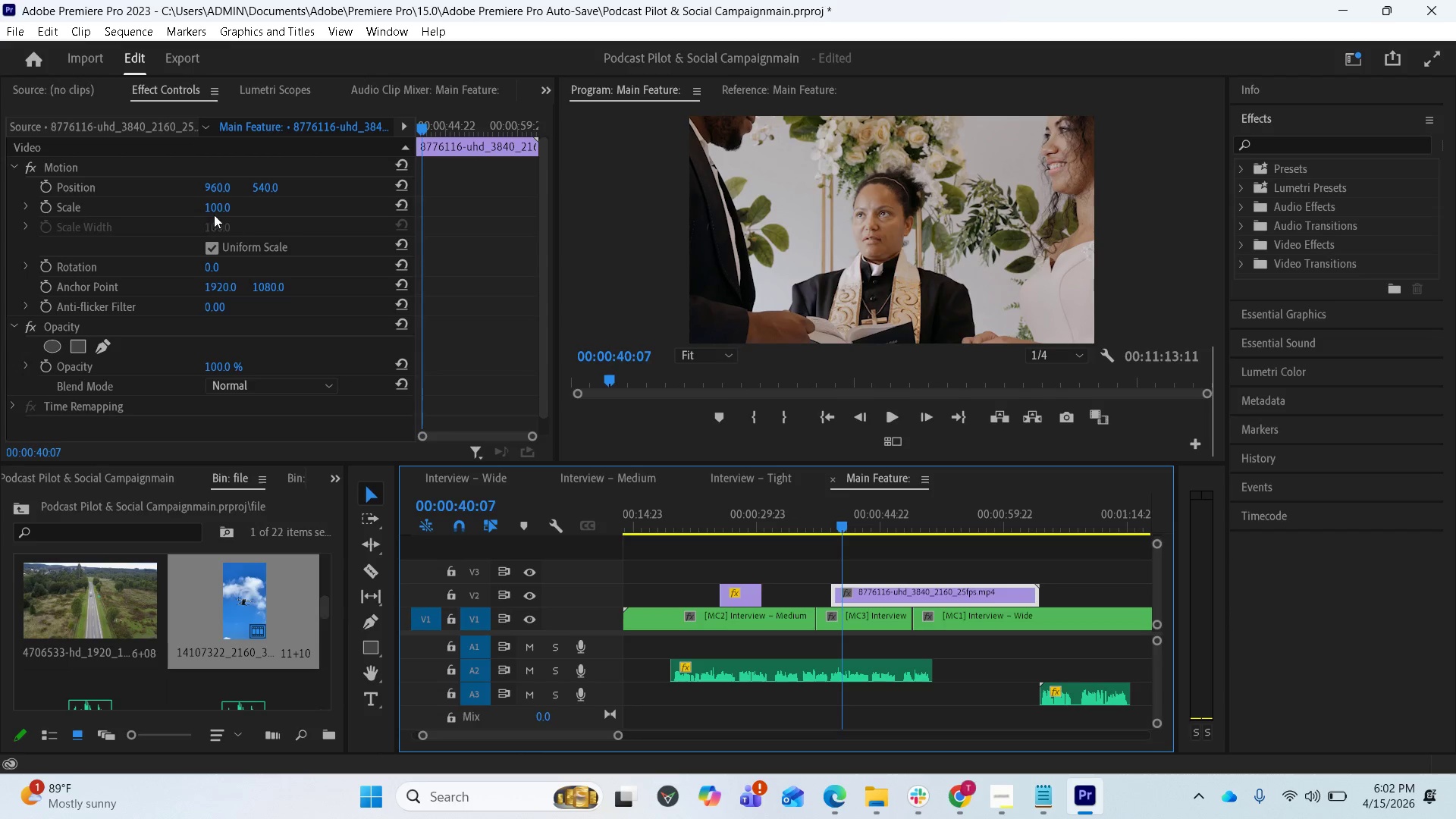 
left_click_drag(start_coordinate=[218, 212], to_coordinate=[101, 236])
 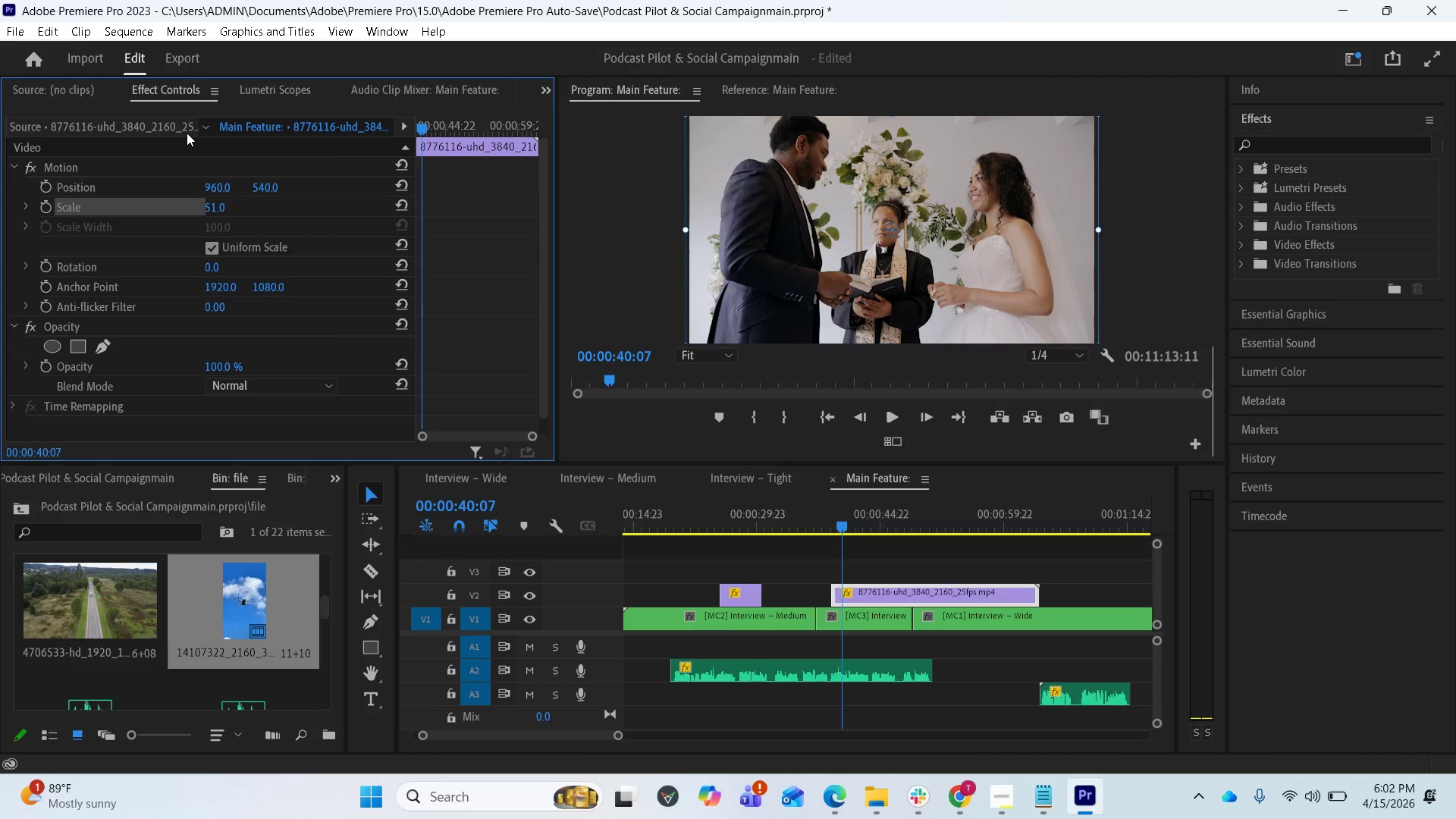 
wait(11.78)
 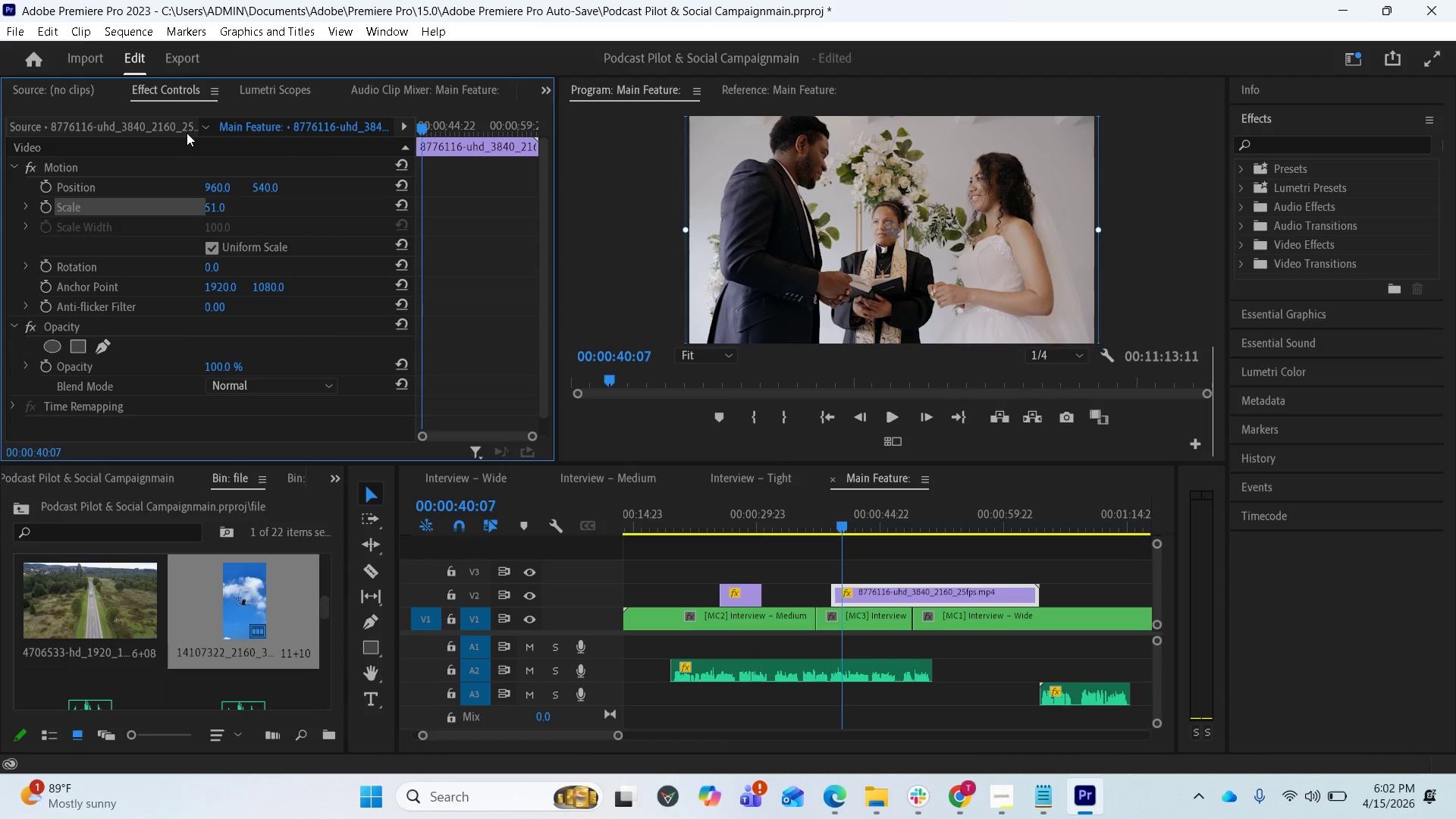 
left_click([226, 208])
 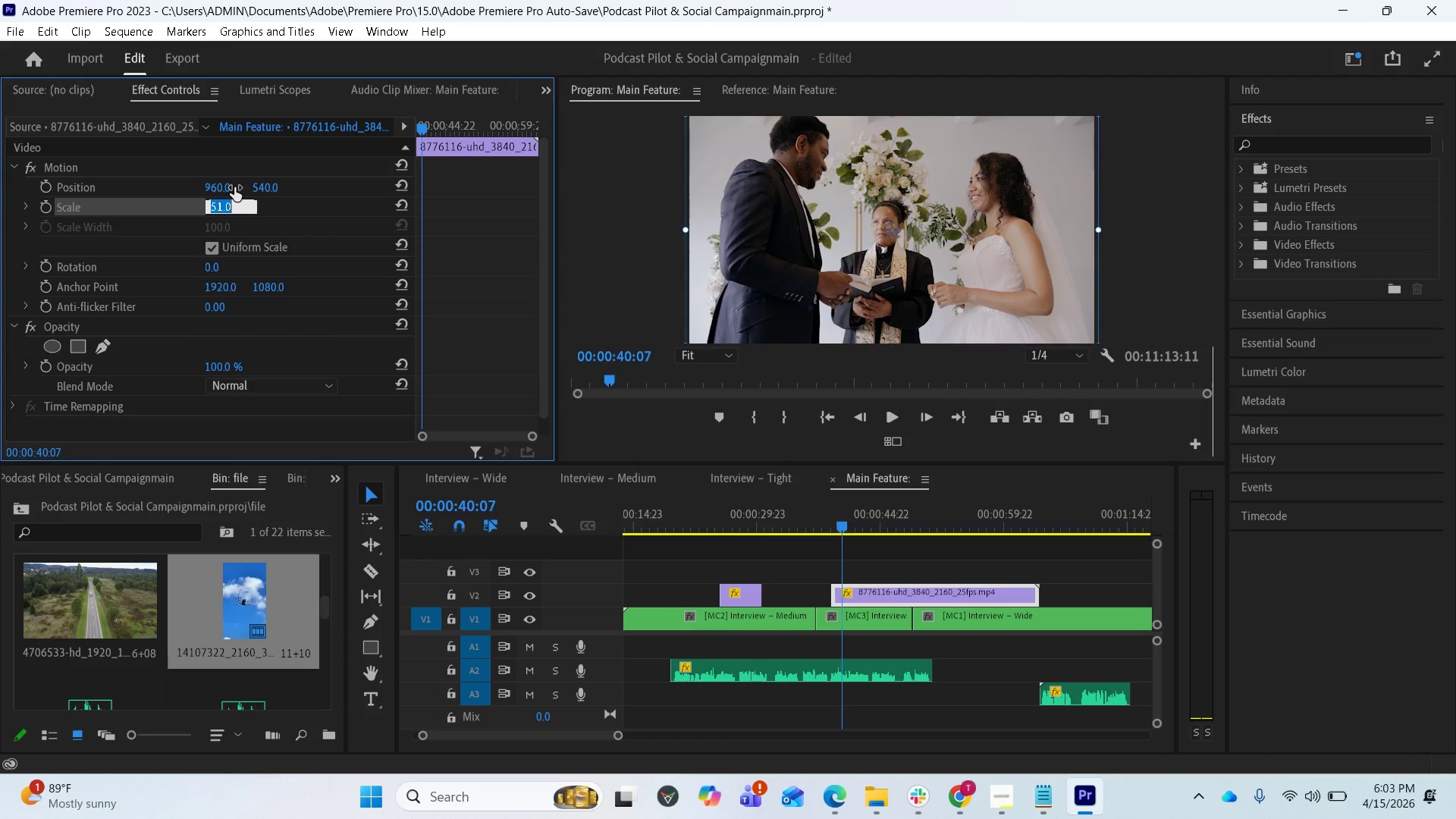 
type(52)
 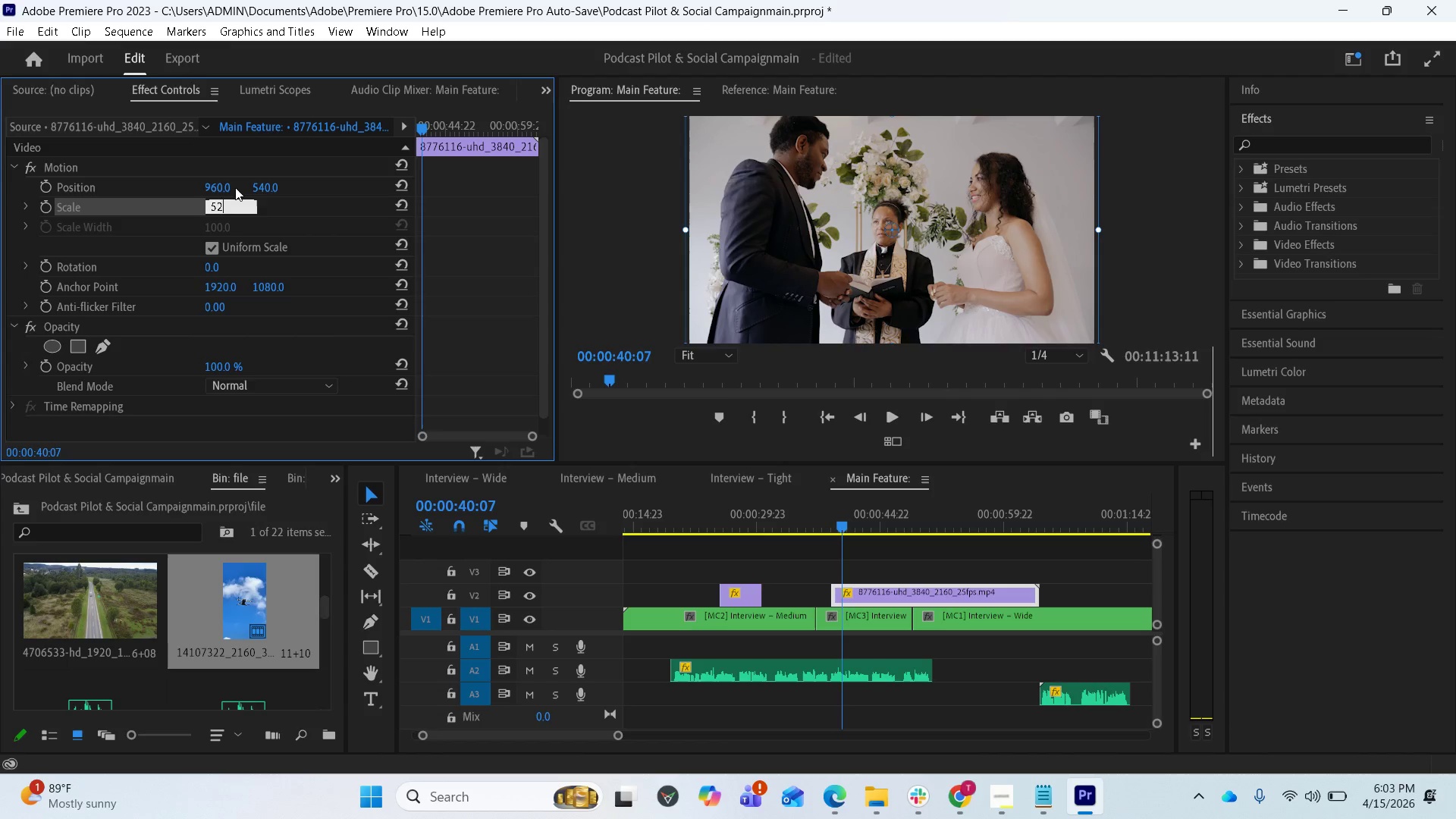 
key(Enter)
 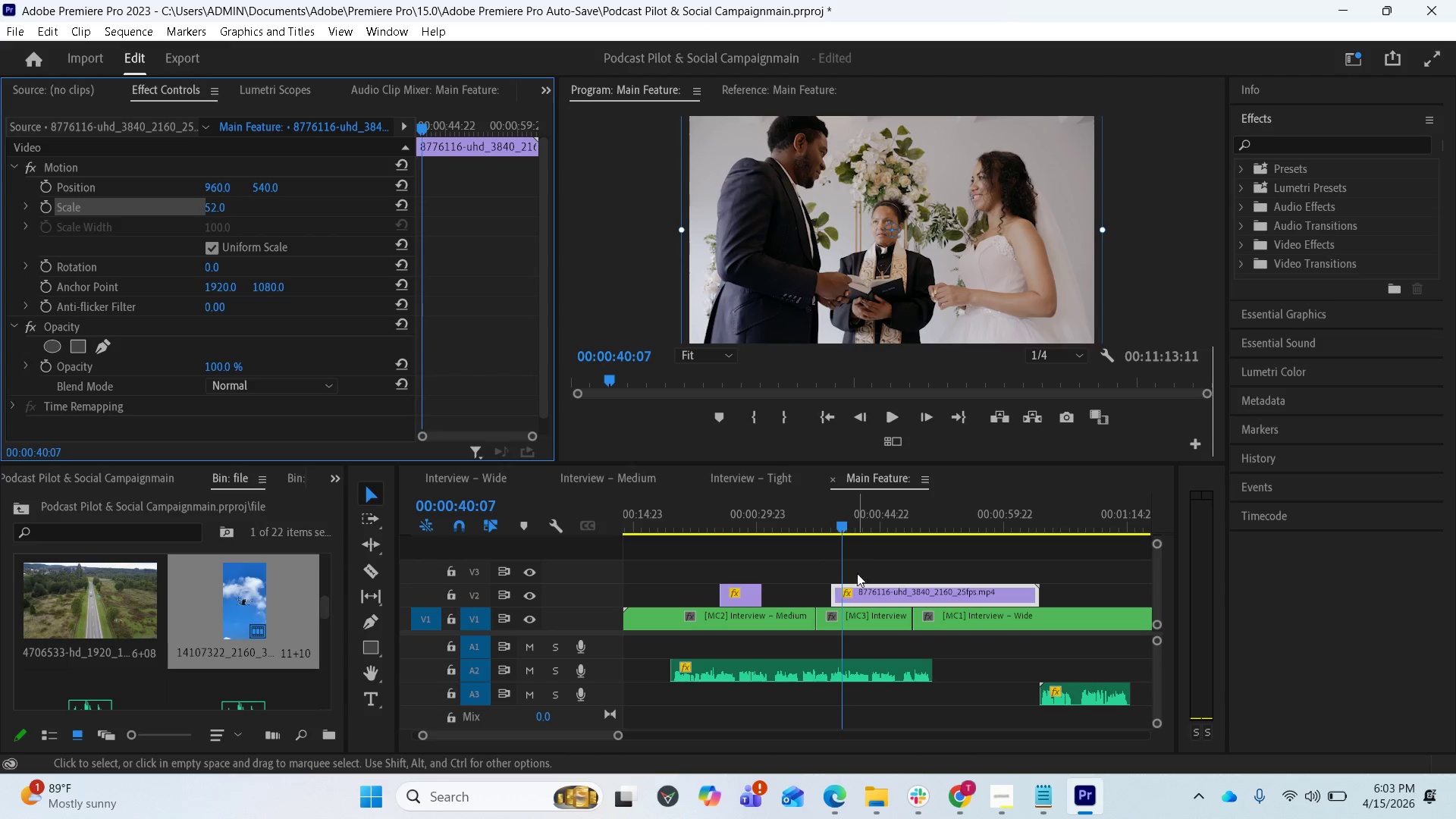 
left_click_drag(start_coordinate=[834, 591], to_coordinate=[848, 589])
 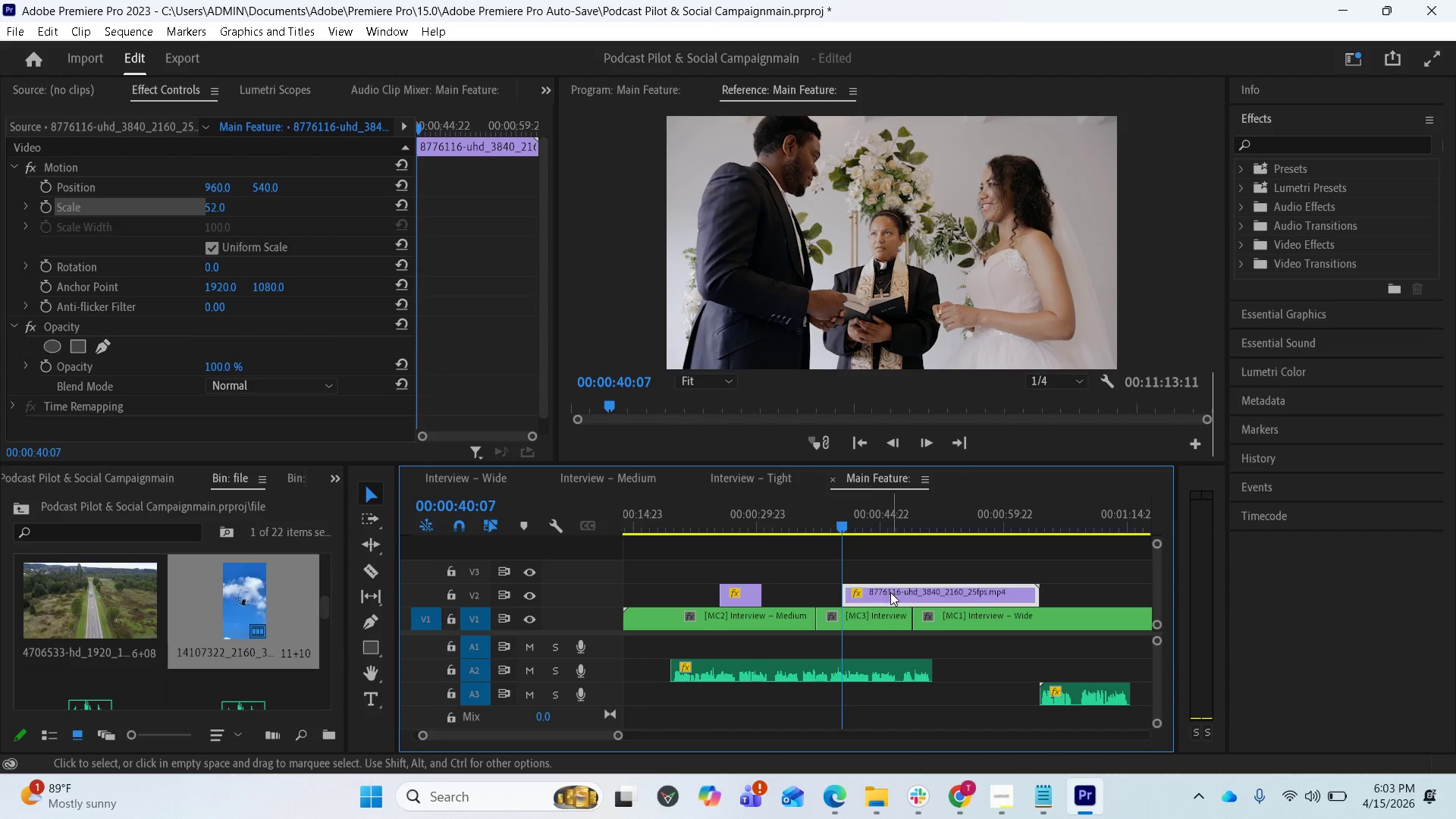 
key(Space)
 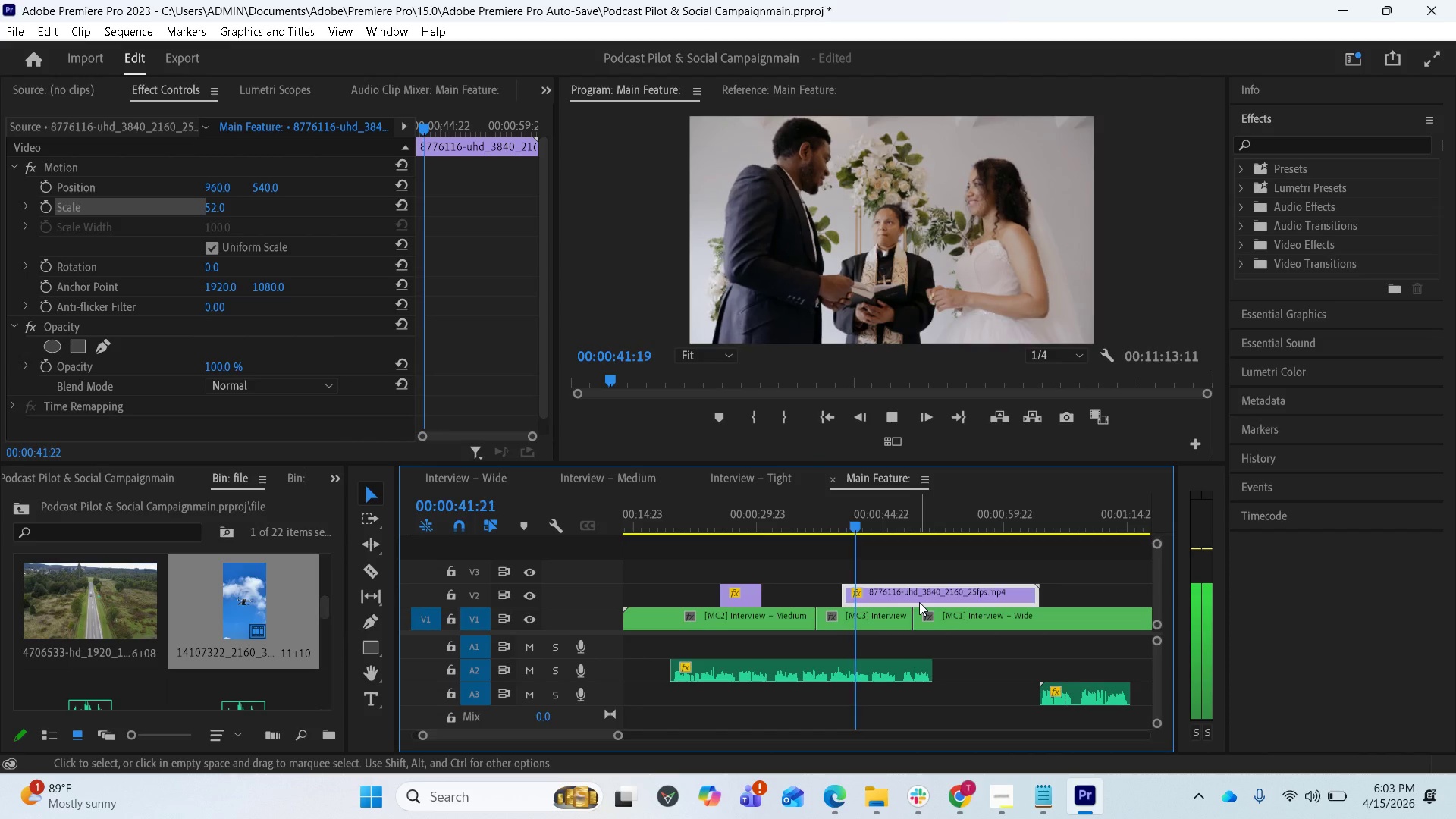 
key(Space)
 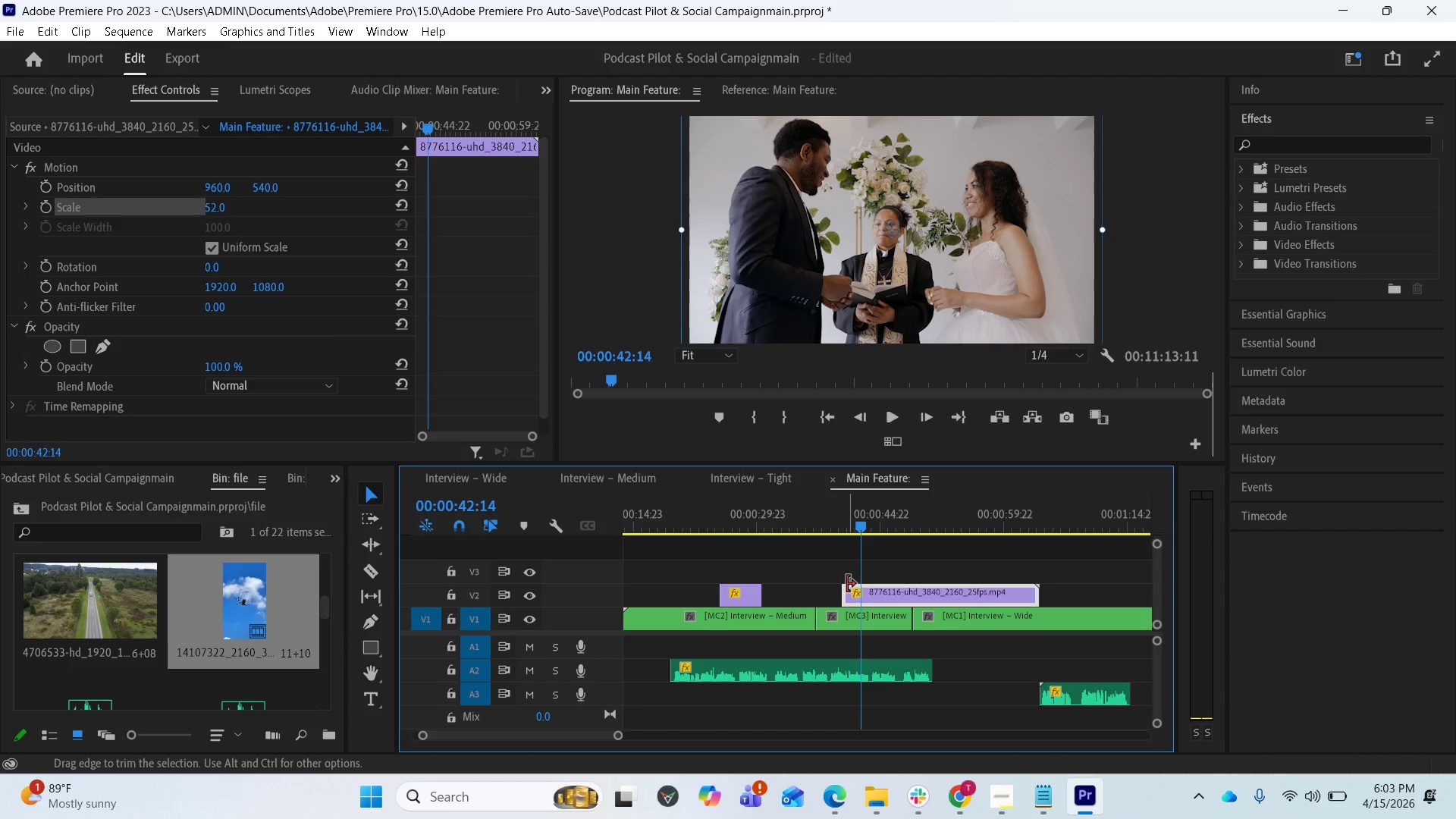 
left_click_drag(start_coordinate=[847, 591], to_coordinate=[863, 592])
 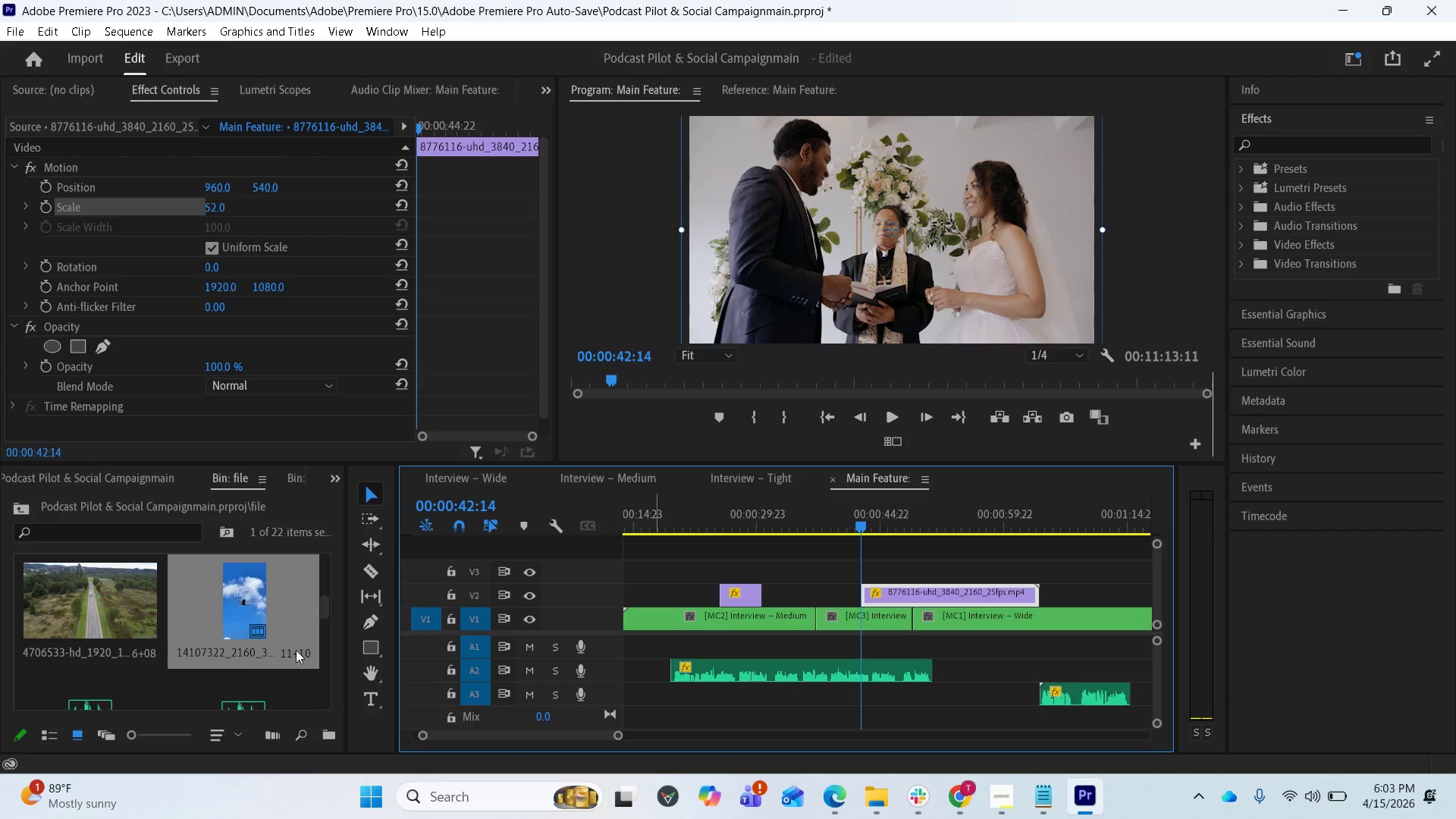 
scroll: coordinate [271, 639], scroll_direction: down, amount: 7.0
 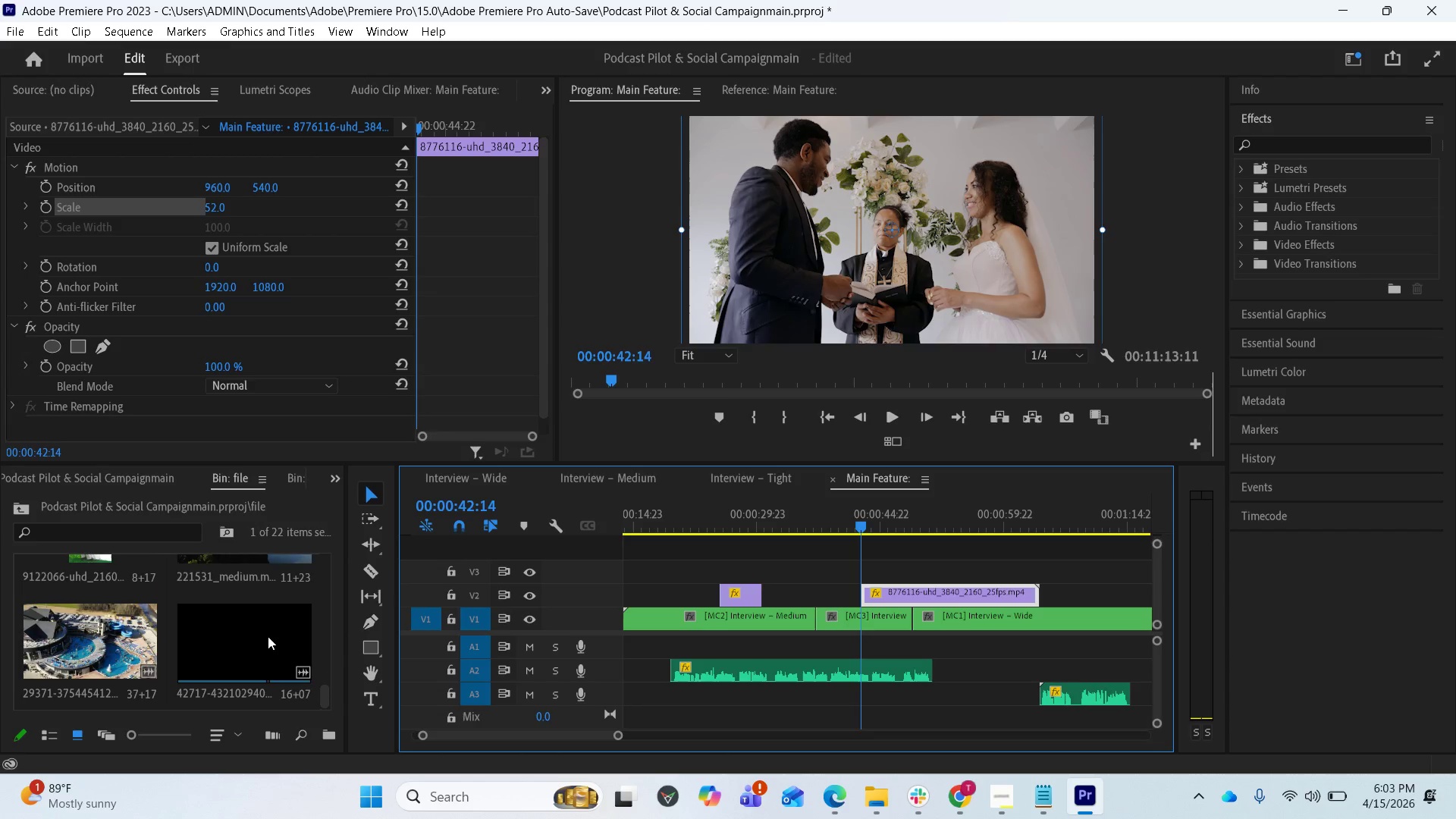 
scroll: coordinate [268, 632], scroll_direction: up, amount: 8.0
 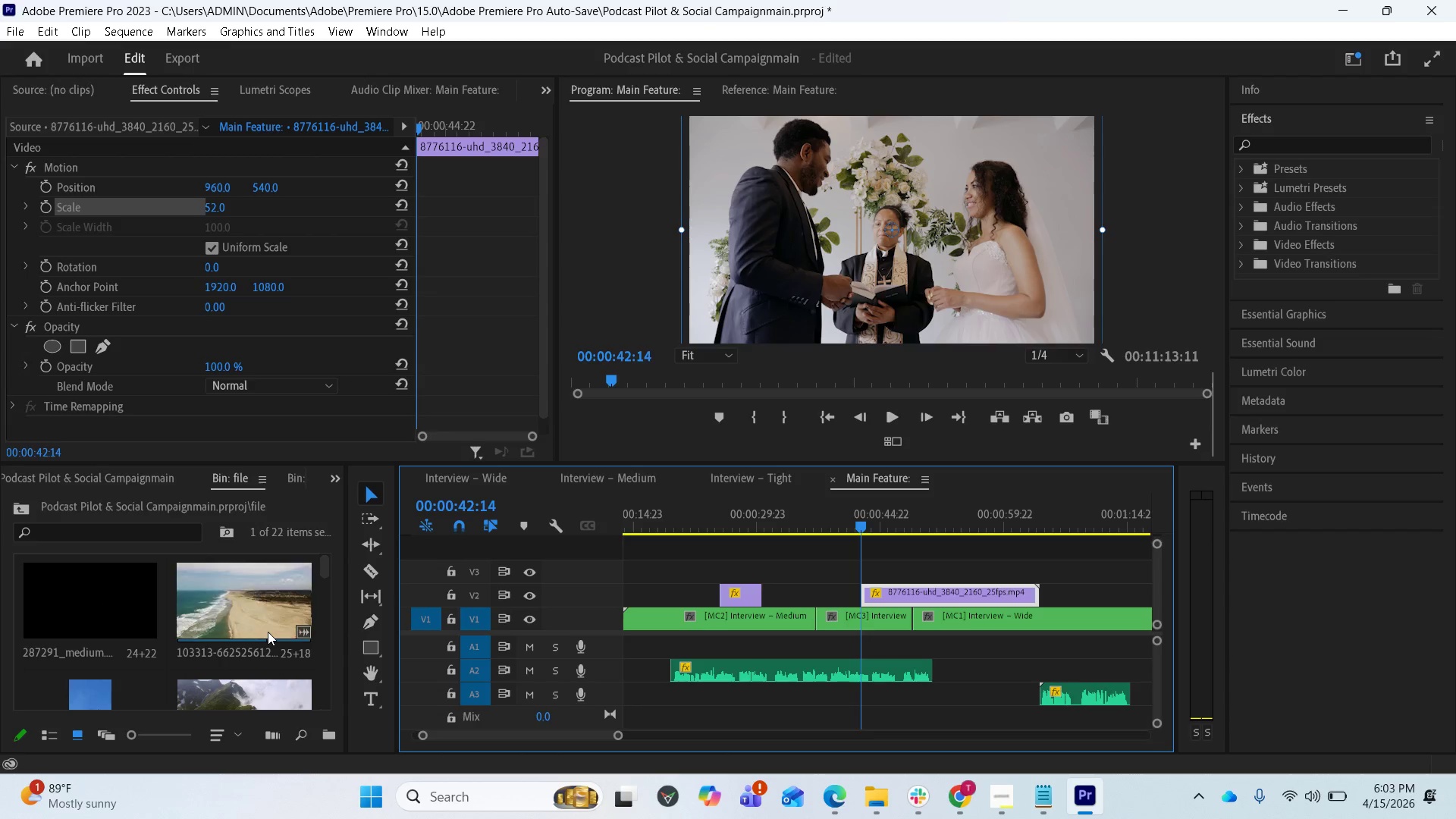 
scroll: coordinate [268, 632], scroll_direction: down, amount: 2.0
 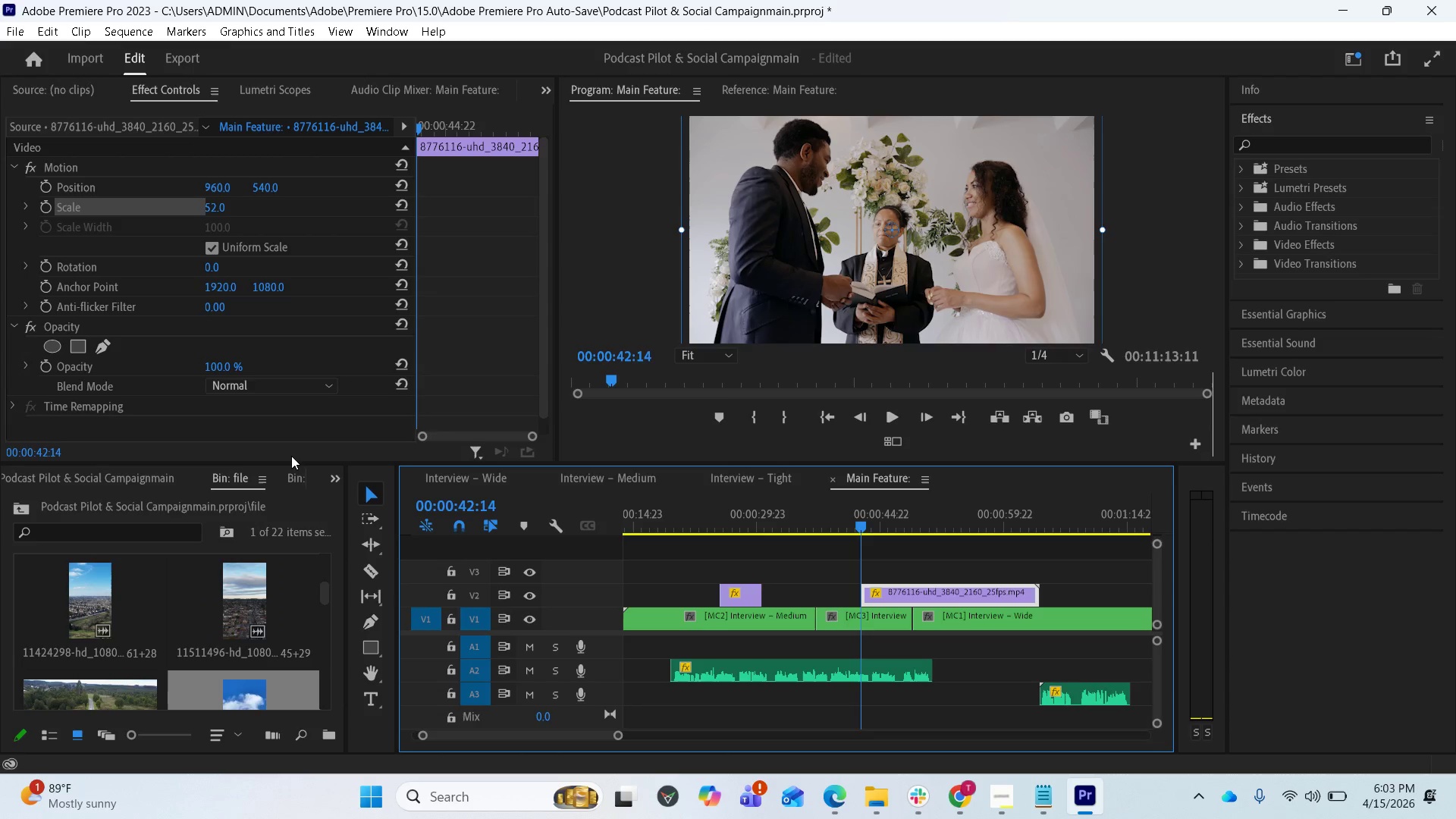 
left_click_drag(start_coordinate=[291, 464], to_coordinate=[287, 361])
 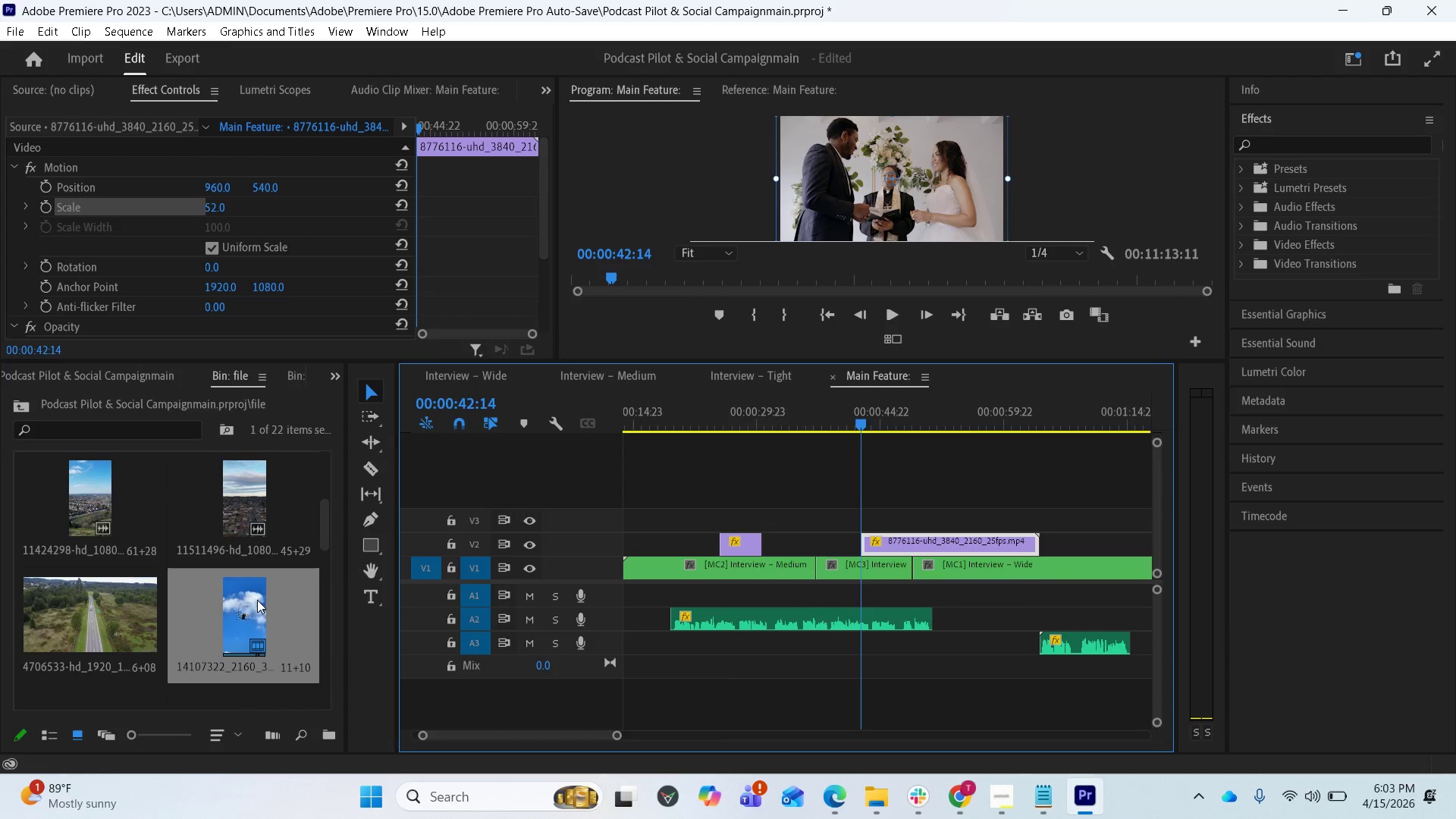 
scroll: coordinate [271, 600], scroll_direction: down, amount: 8.0
 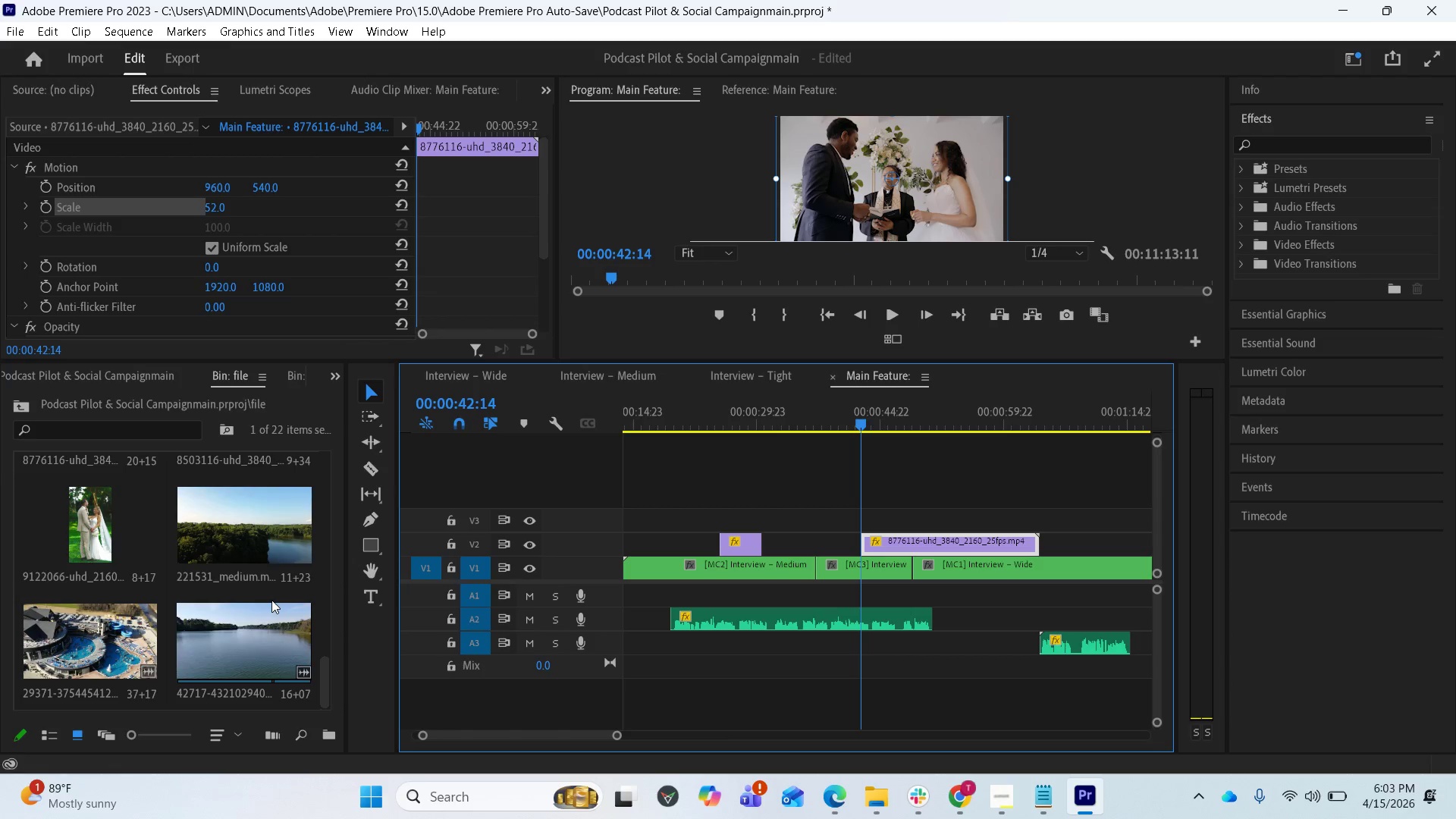 
scroll: coordinate [271, 600], scroll_direction: up, amount: 2.0
 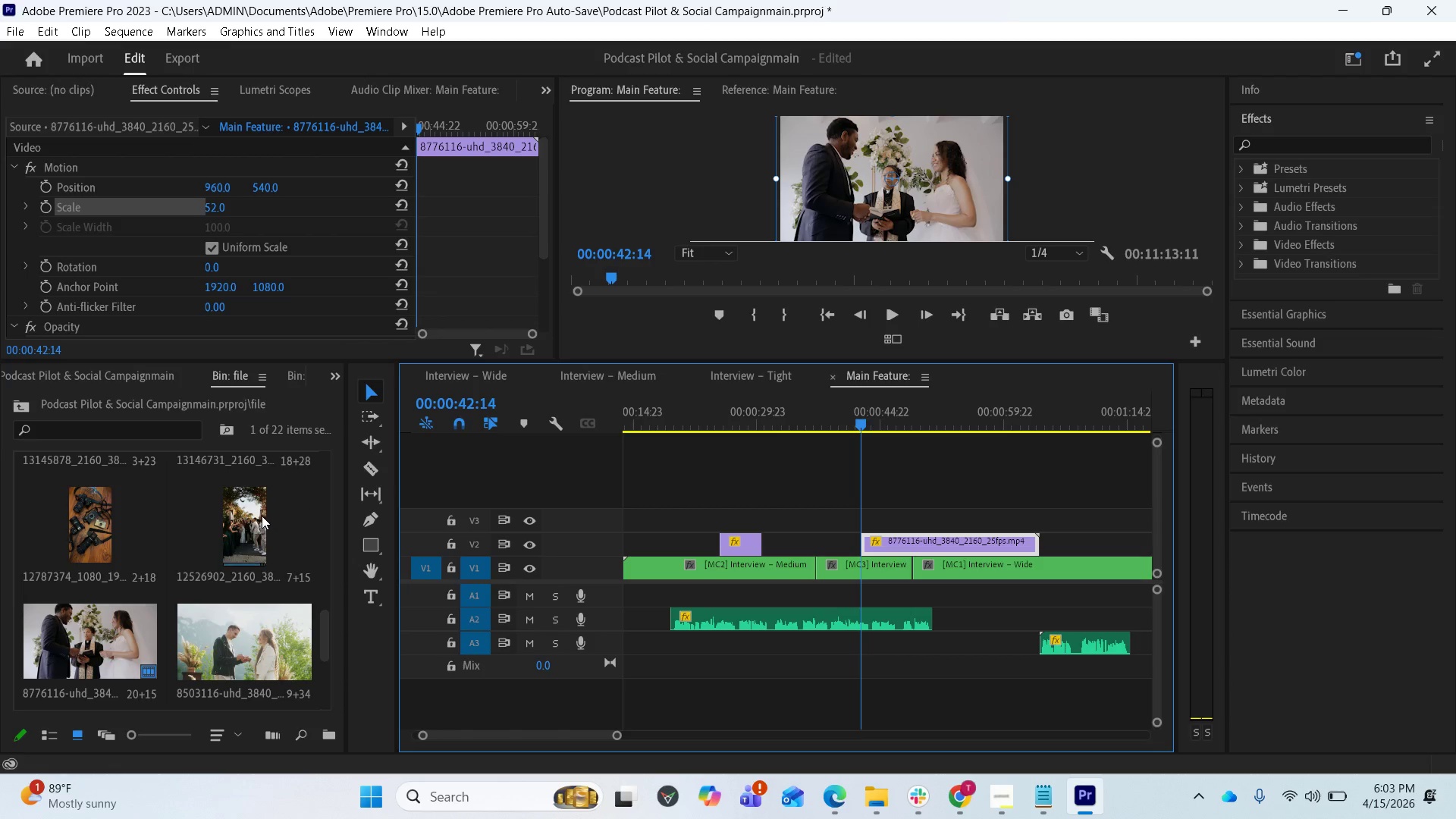 
left_click_drag(start_coordinate=[256, 515], to_coordinate=[868, 512])
 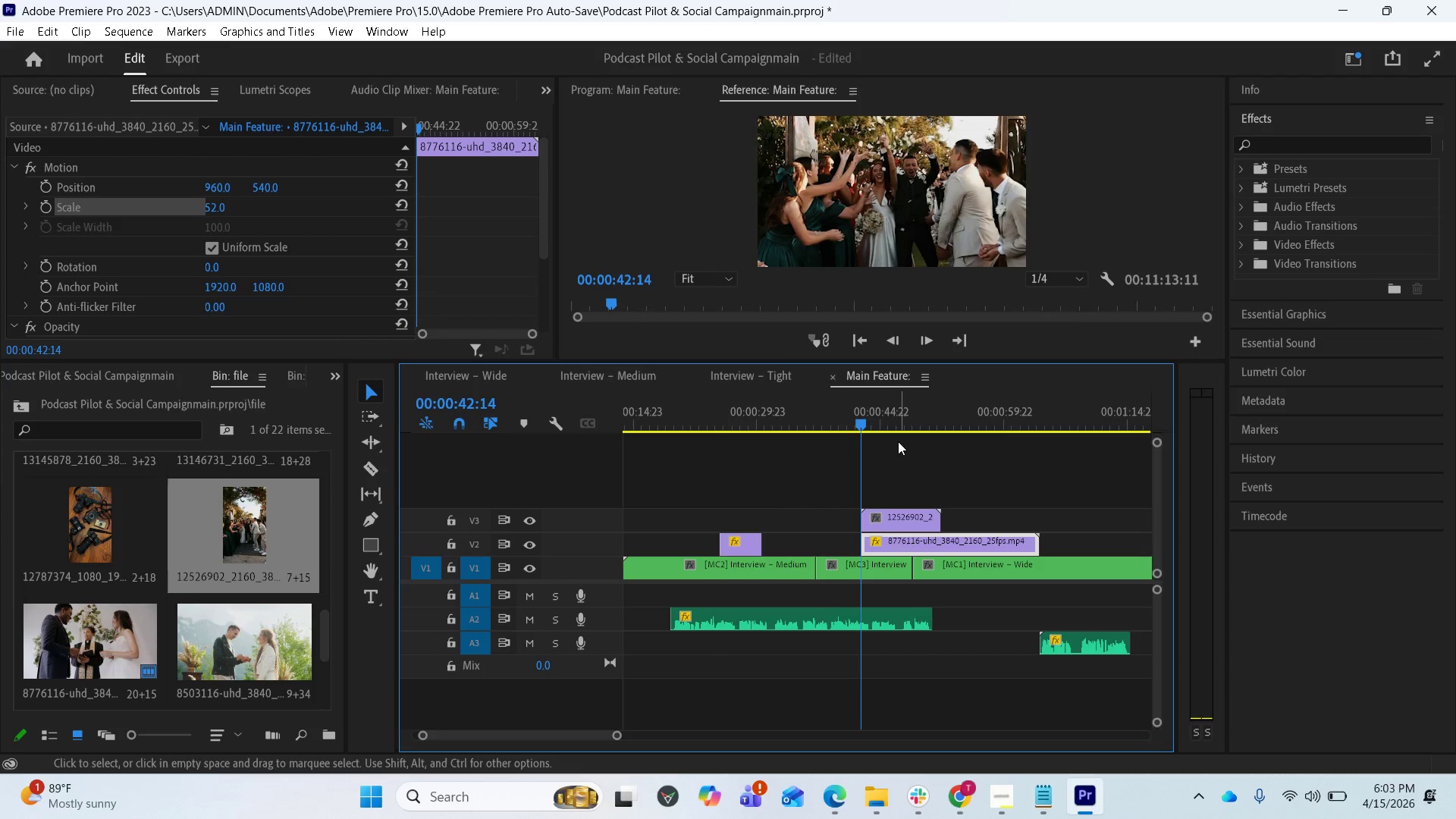 
left_click([887, 516])
 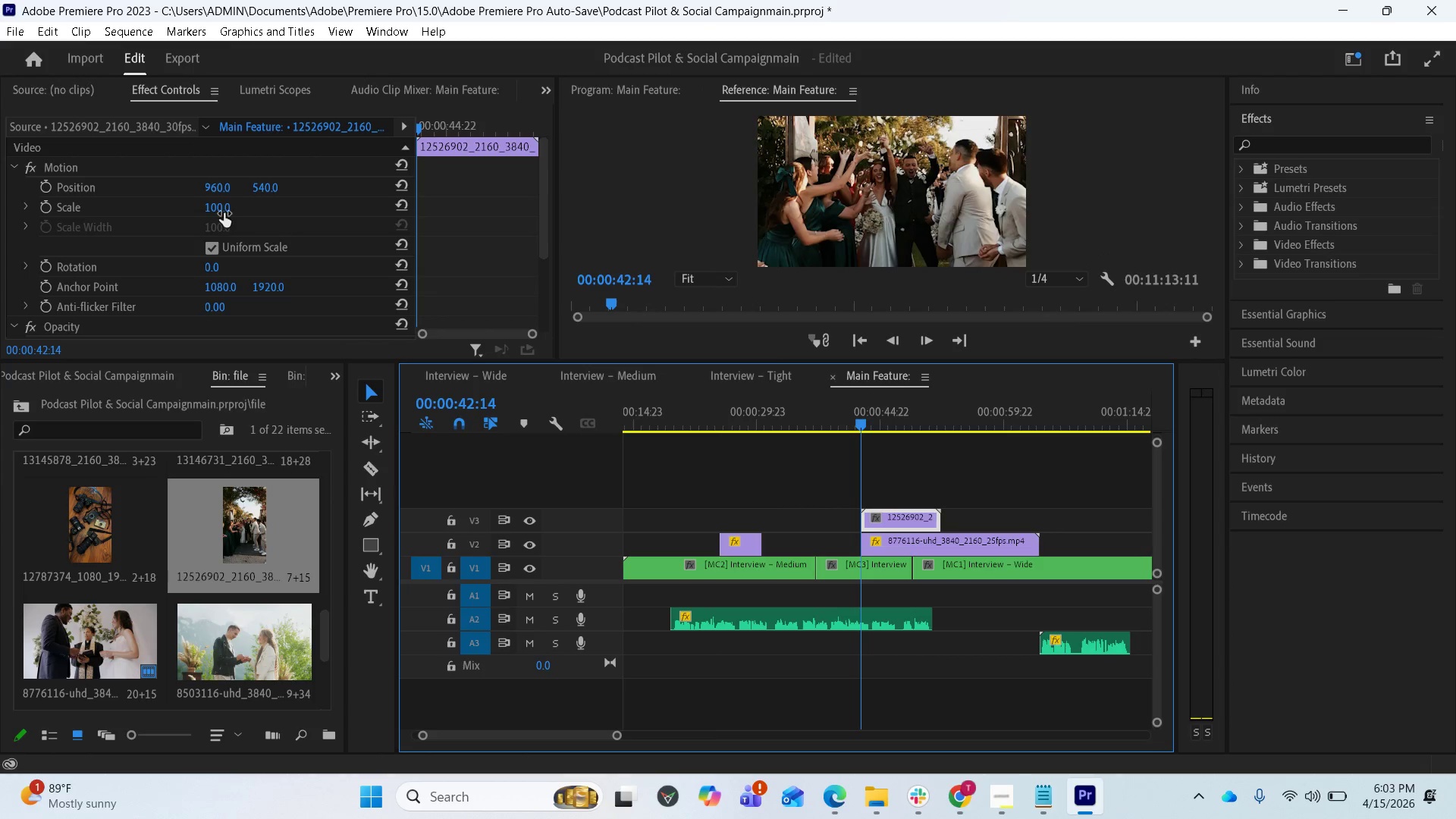 
left_click_drag(start_coordinate=[223, 210], to_coordinate=[163, 211])
 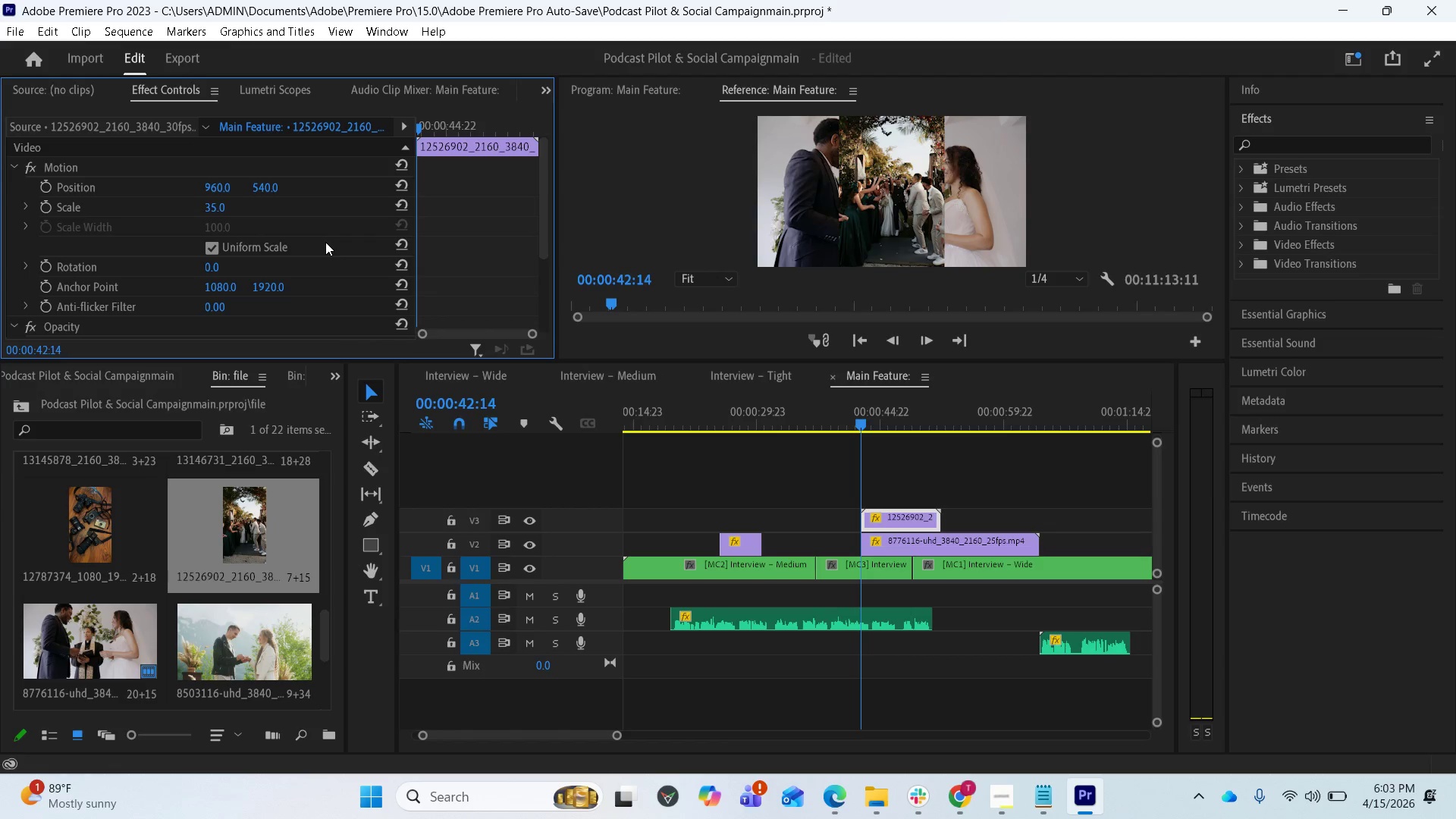 
key(Control+Z)
 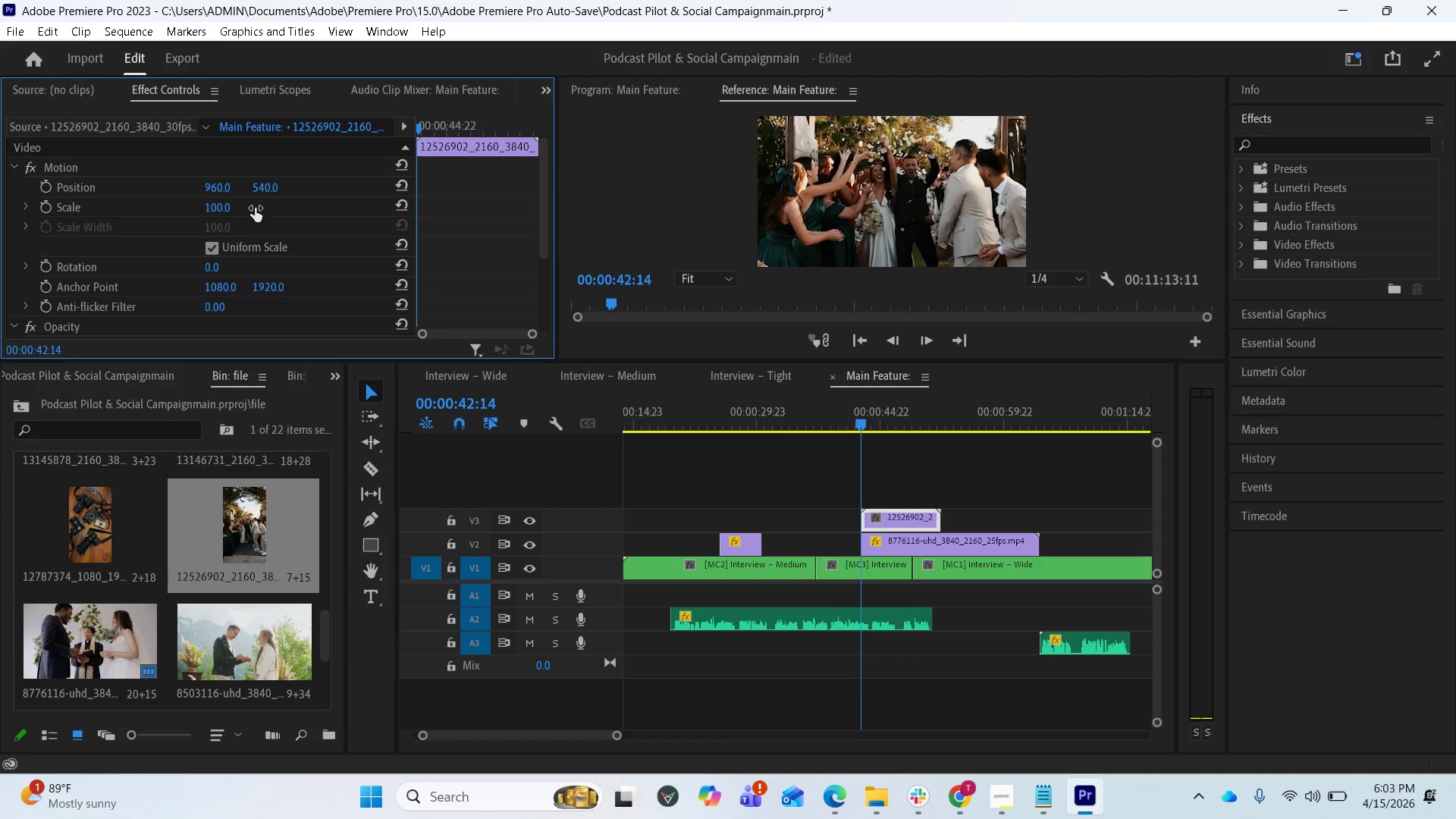 
wait(5.67)
 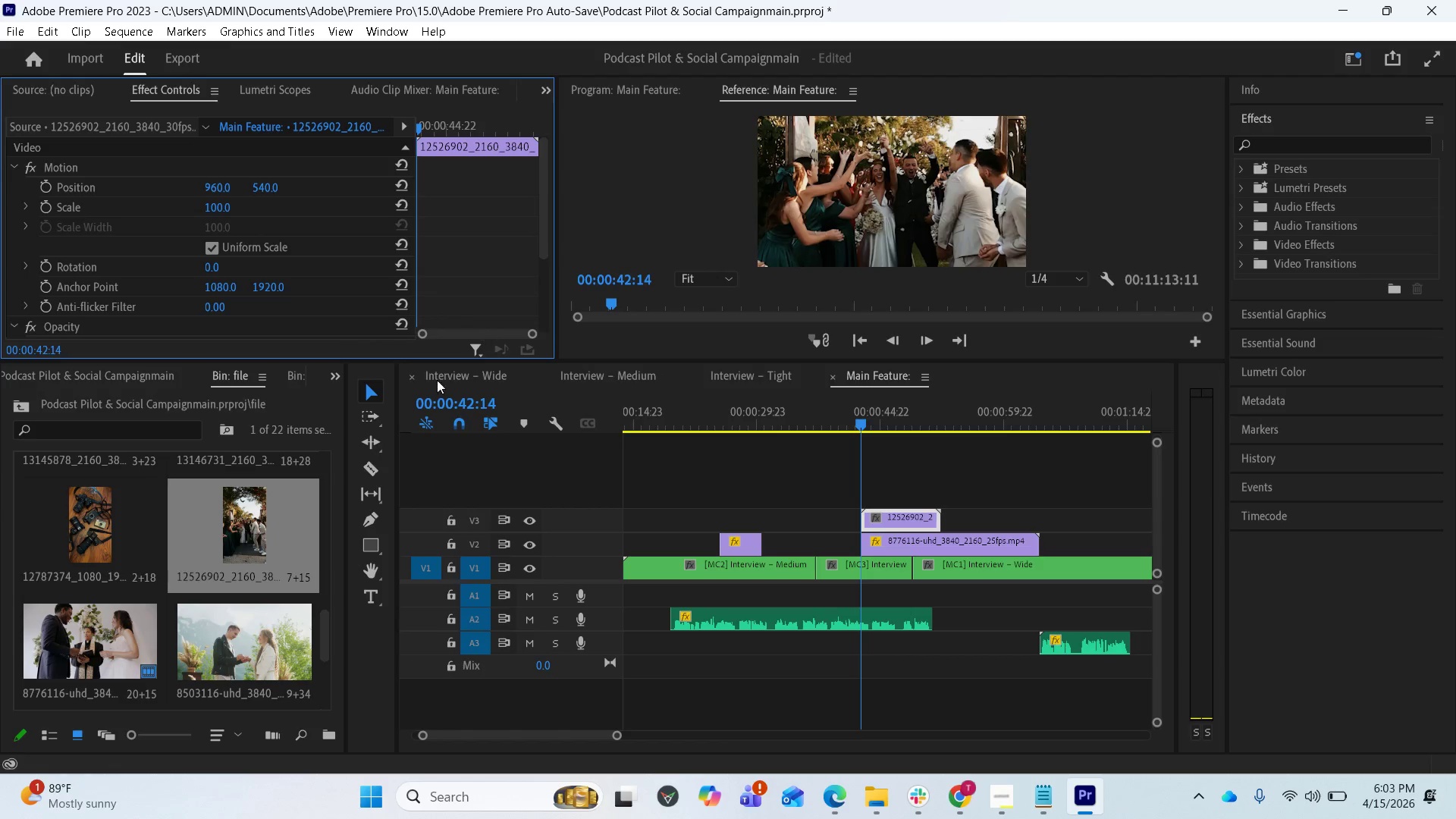 
left_click_drag(start_coordinate=[268, 190], to_coordinate=[614, 176])
 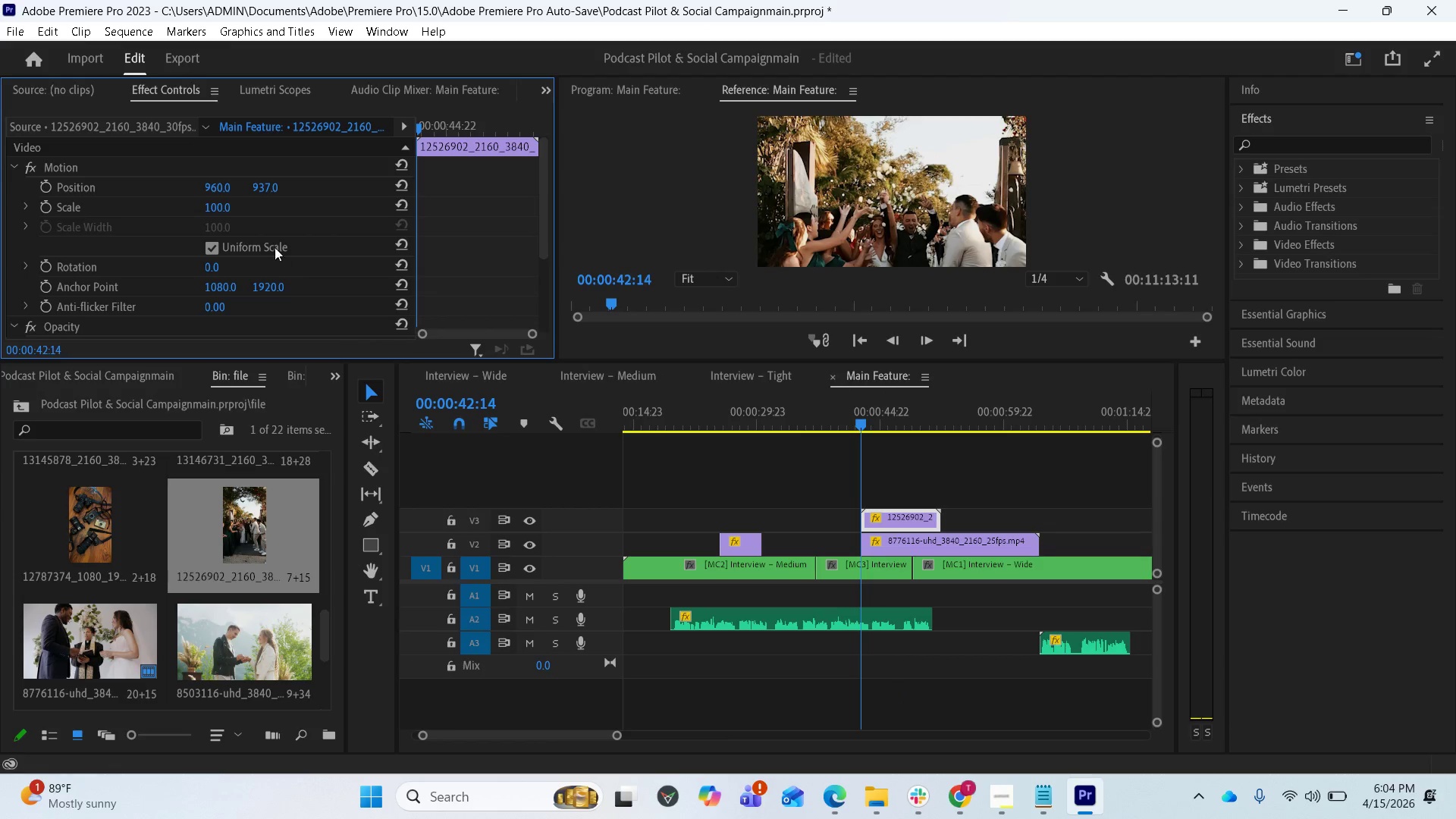 
wait(7.83)
 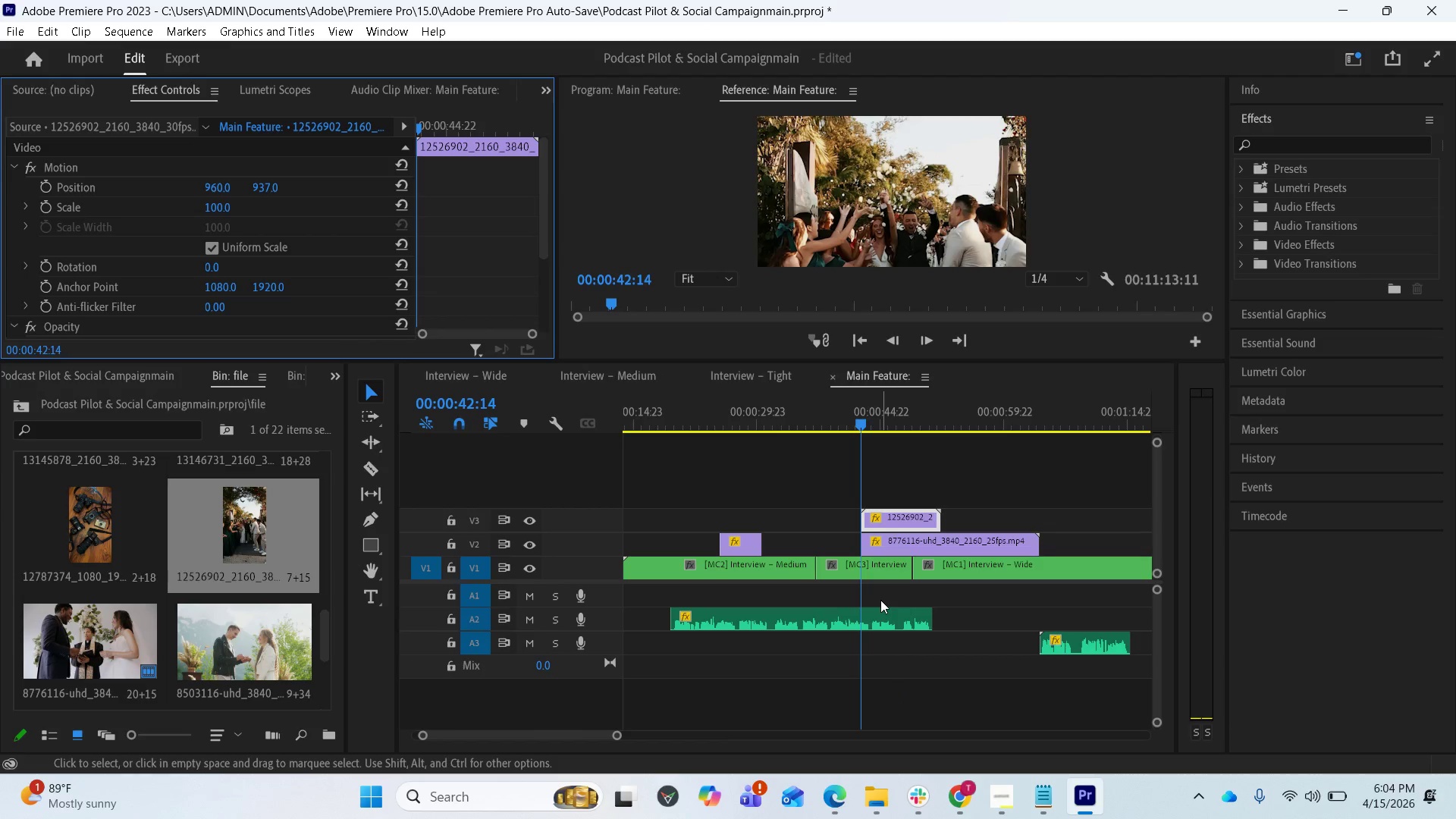 
left_click_drag(start_coordinate=[266, 187], to_coordinate=[822, 196])
 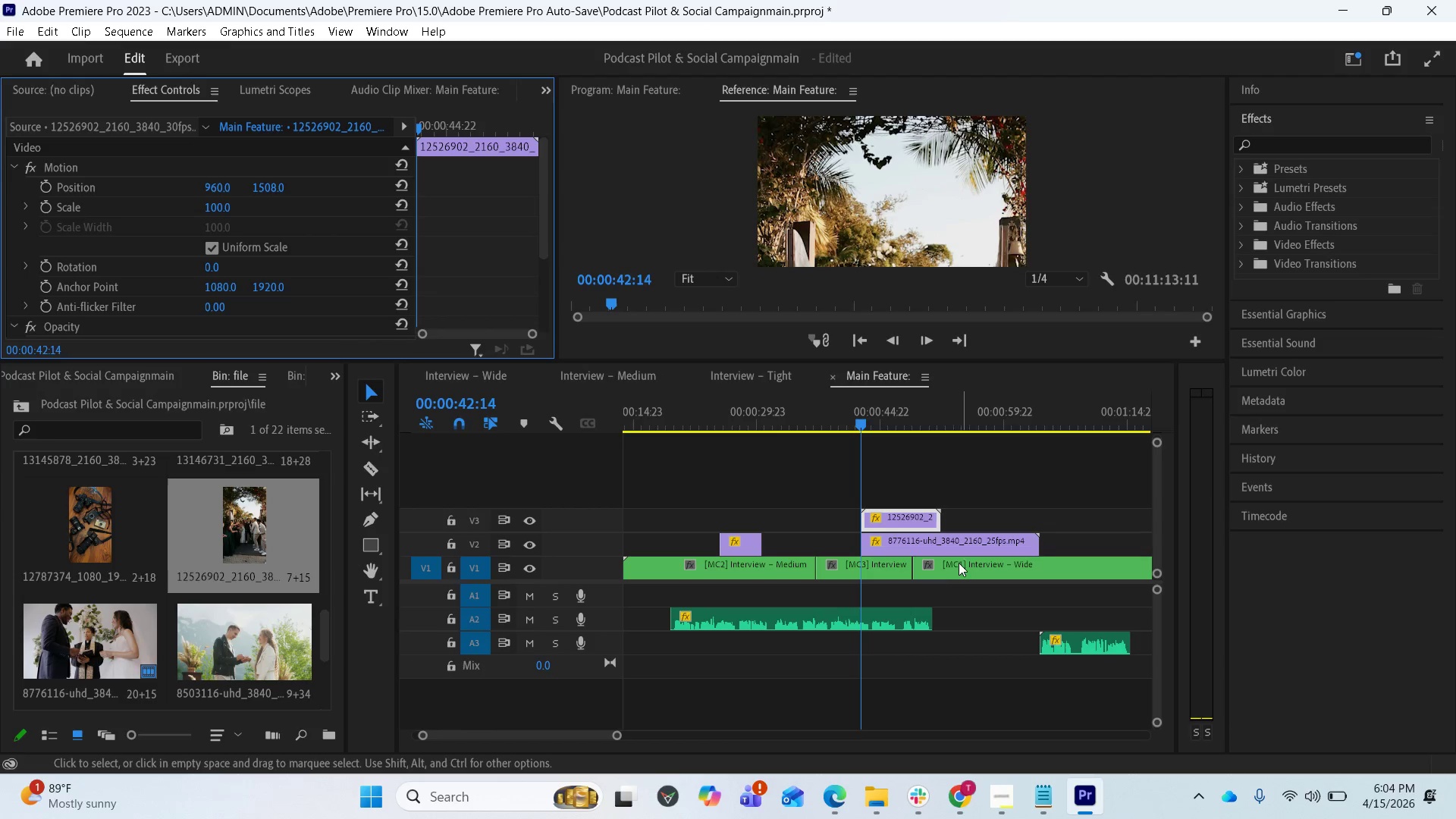 
left_click([910, 543])
 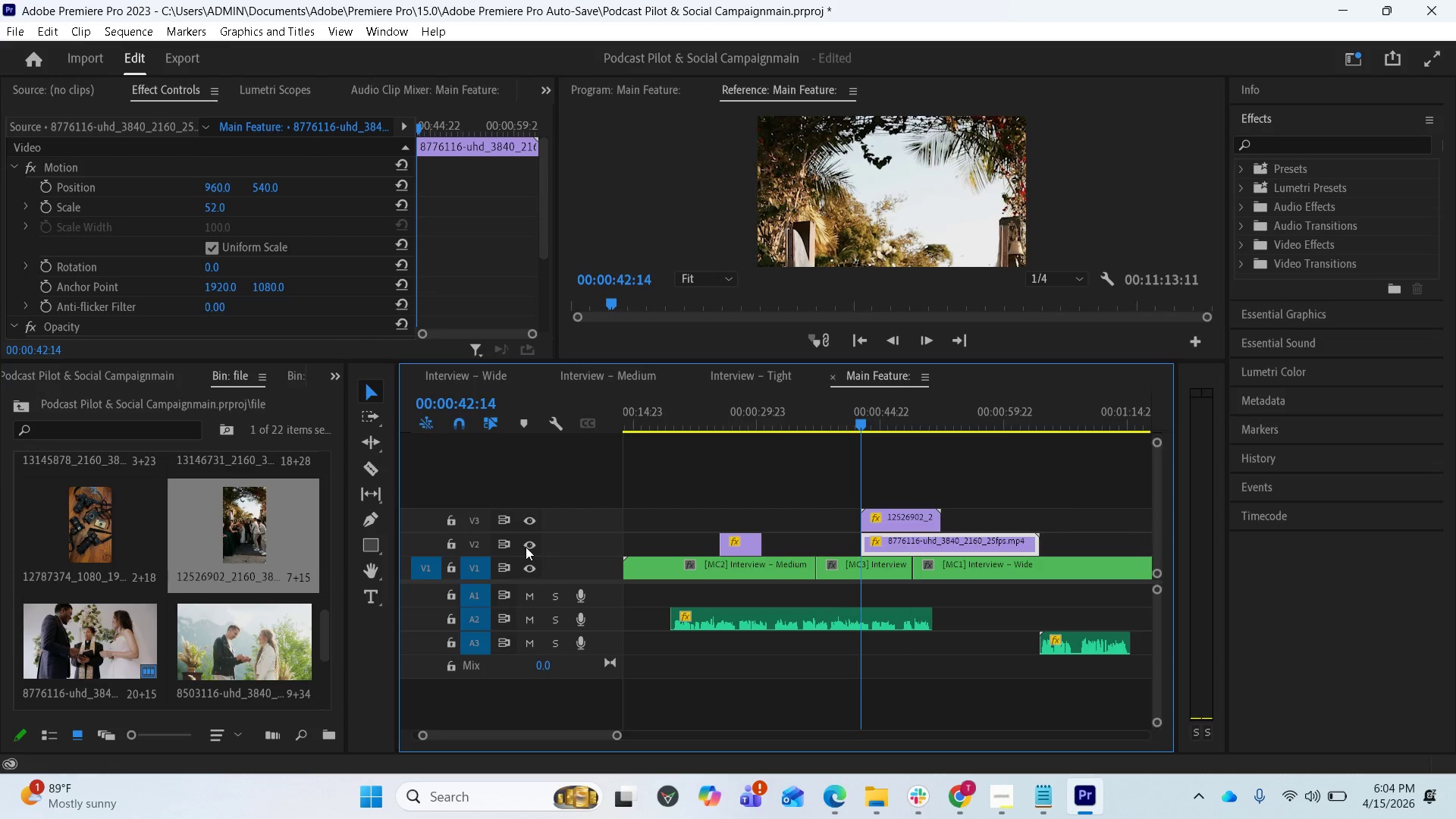 
mouse_move([913, 542])
 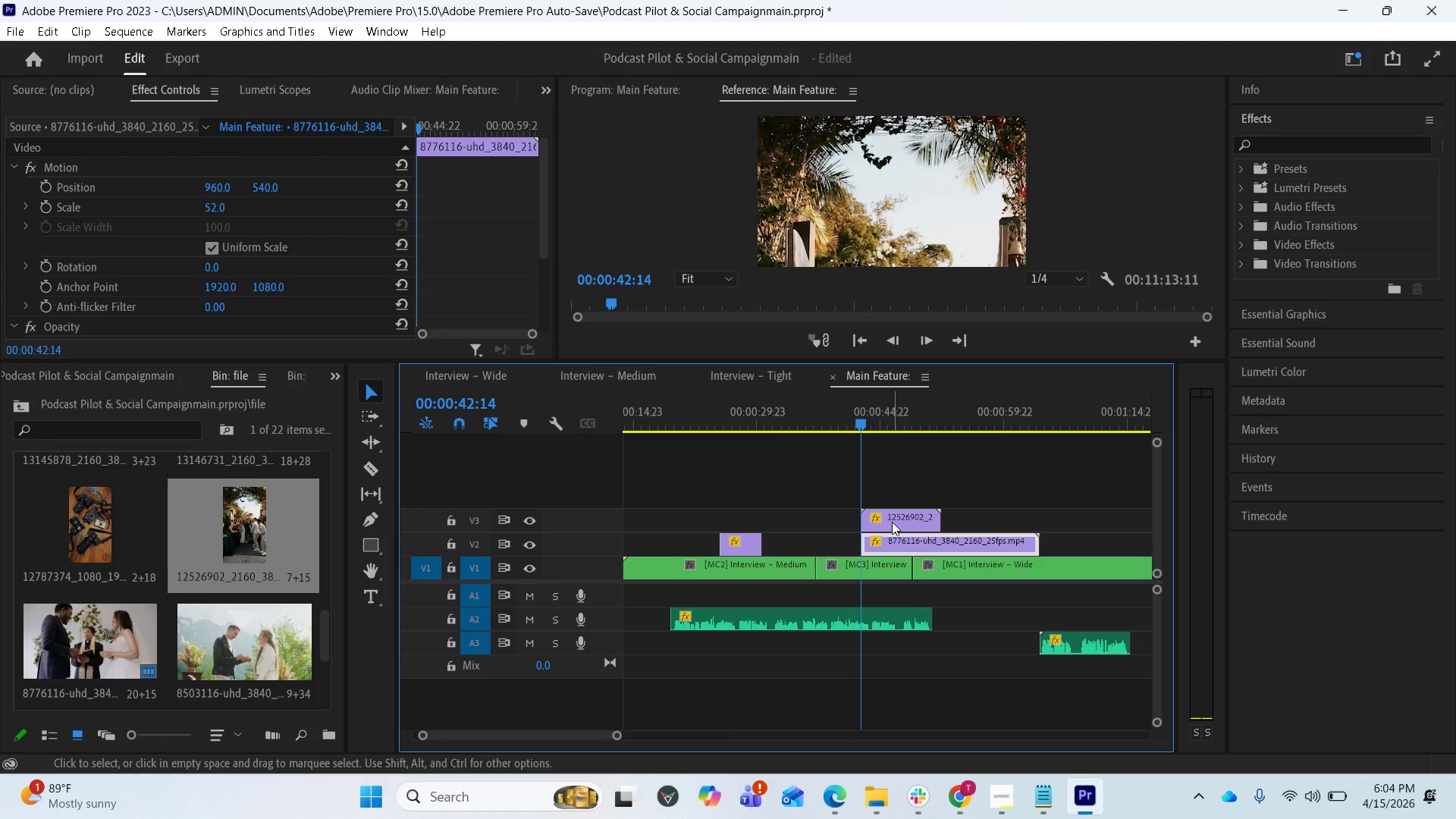 
left_click([893, 522])
 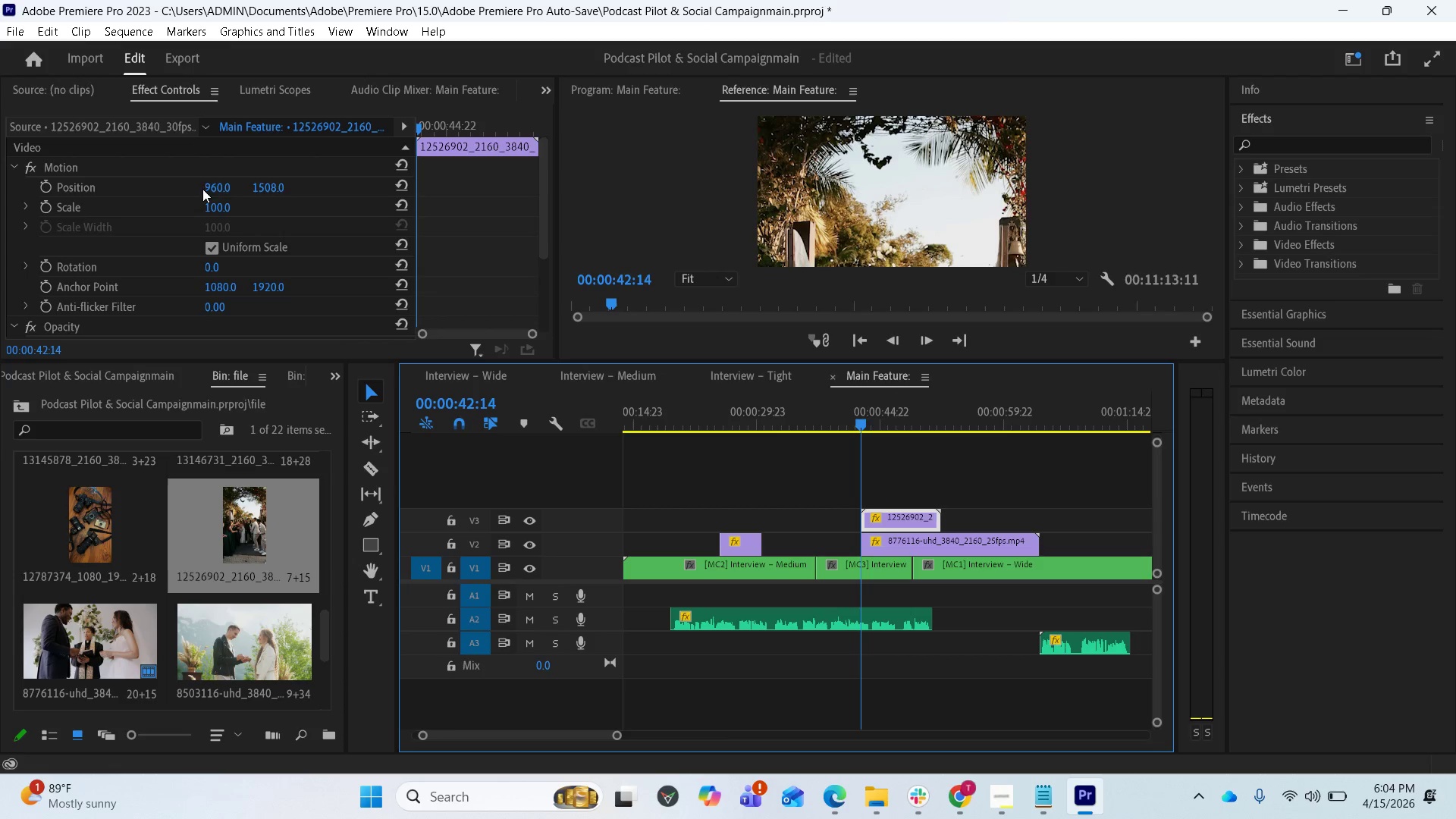 
wait(5.28)
 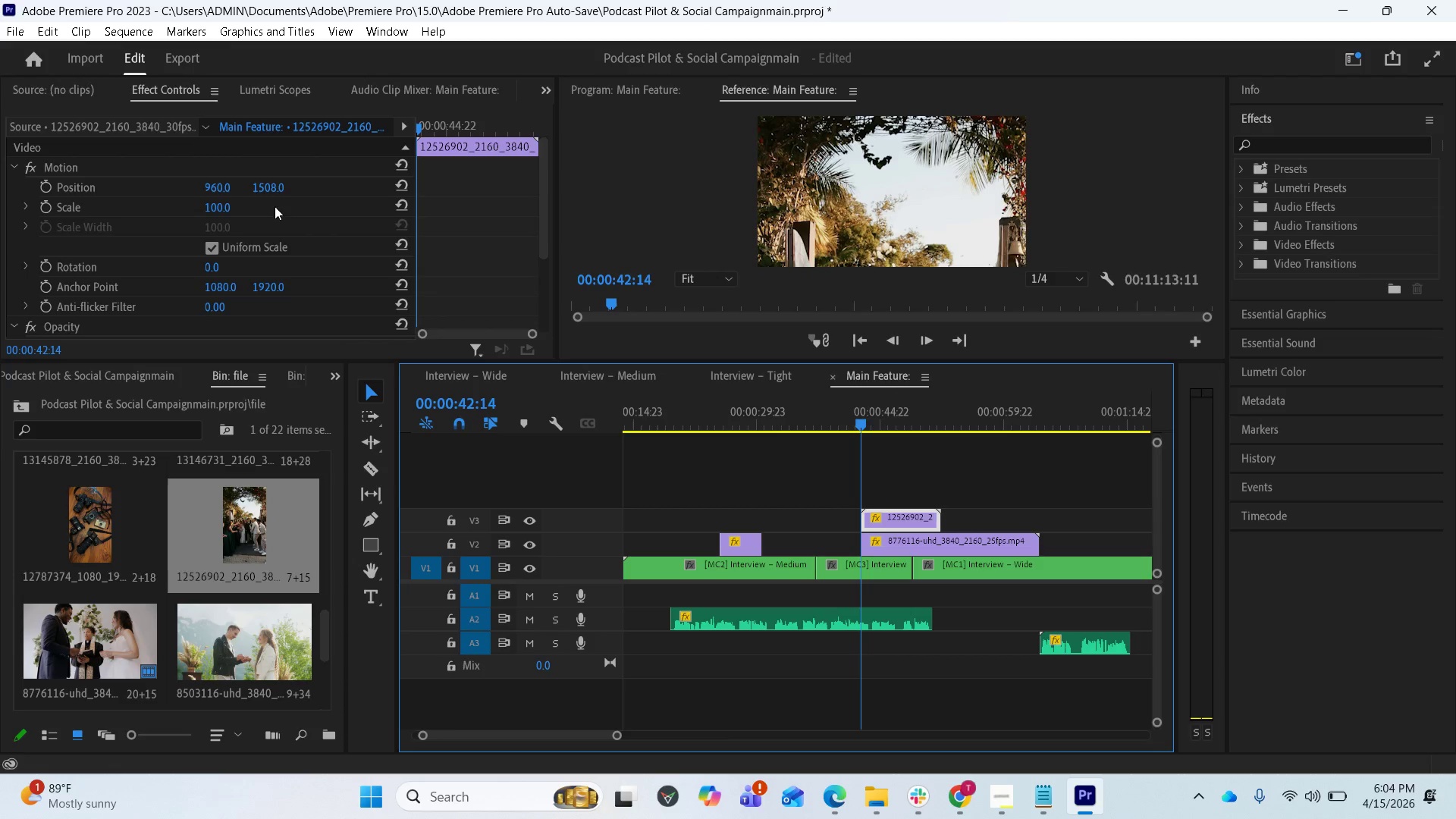 
left_click([45, 185])
 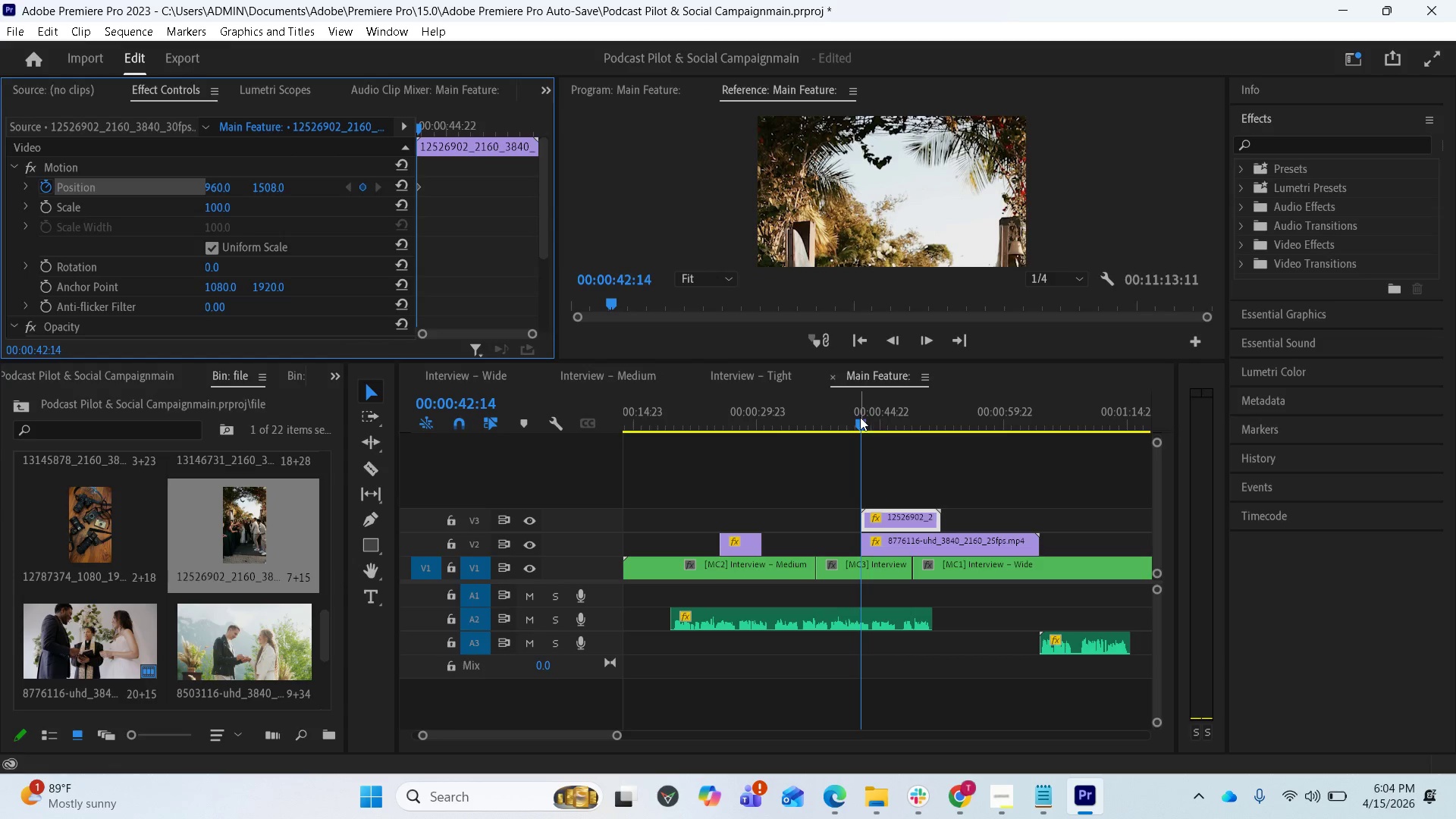 
left_click_drag(start_coordinate=[861, 420], to_coordinate=[906, 427])
 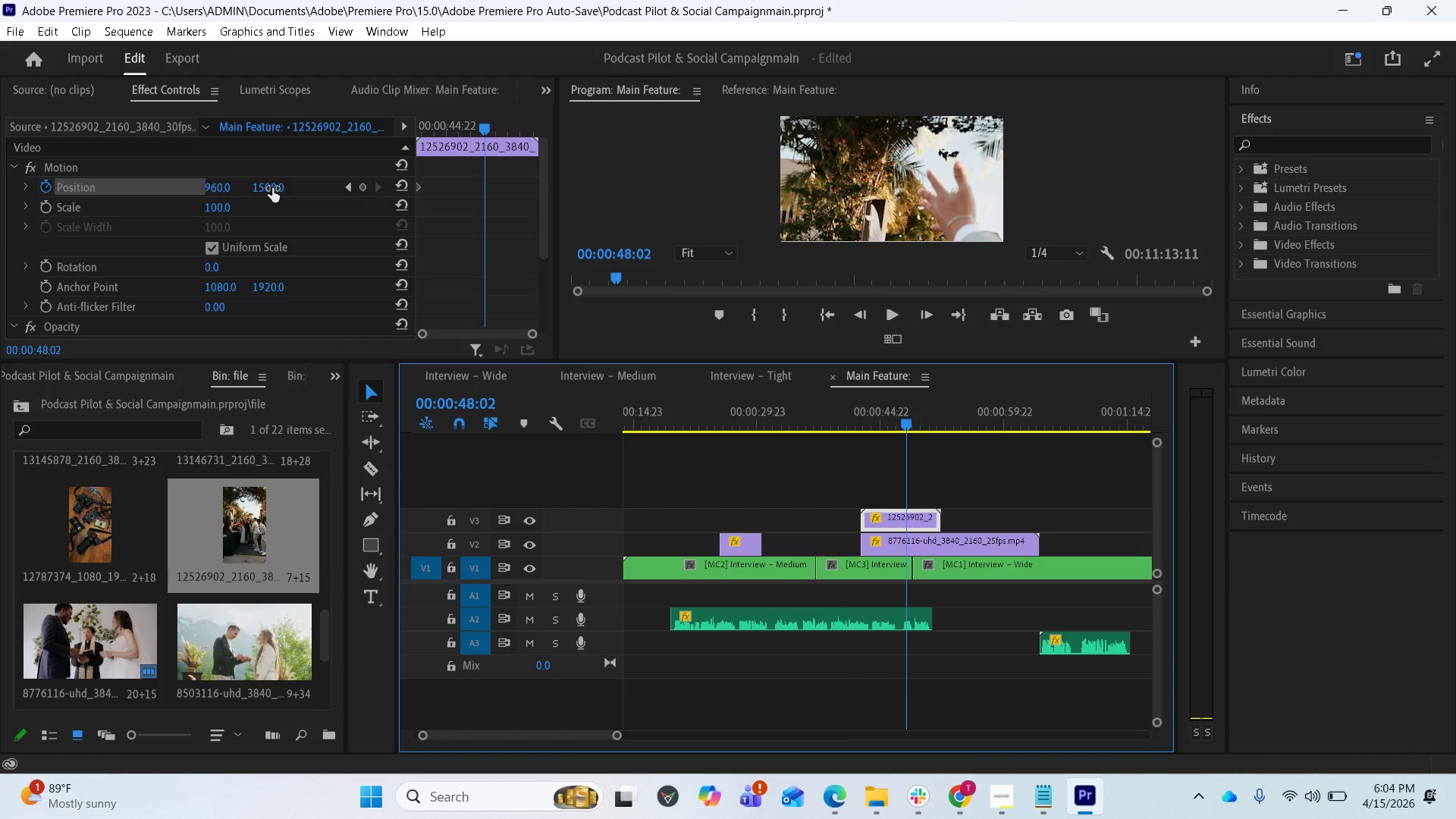 
left_click_drag(start_coordinate=[272, 188], to_coordinate=[180, 197])
 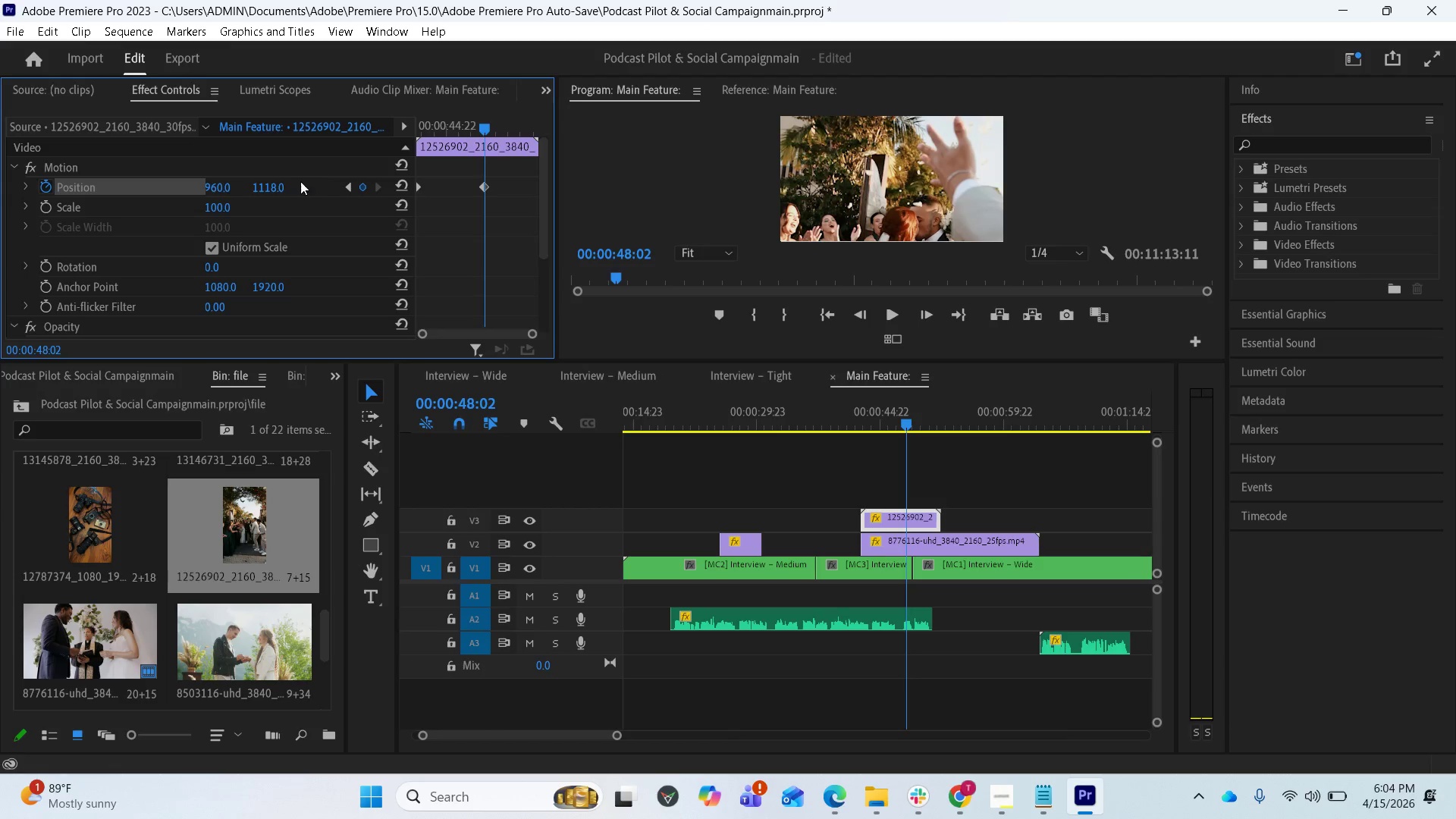 
left_click_drag(start_coordinate=[278, 188], to_coordinate=[165, 202])
 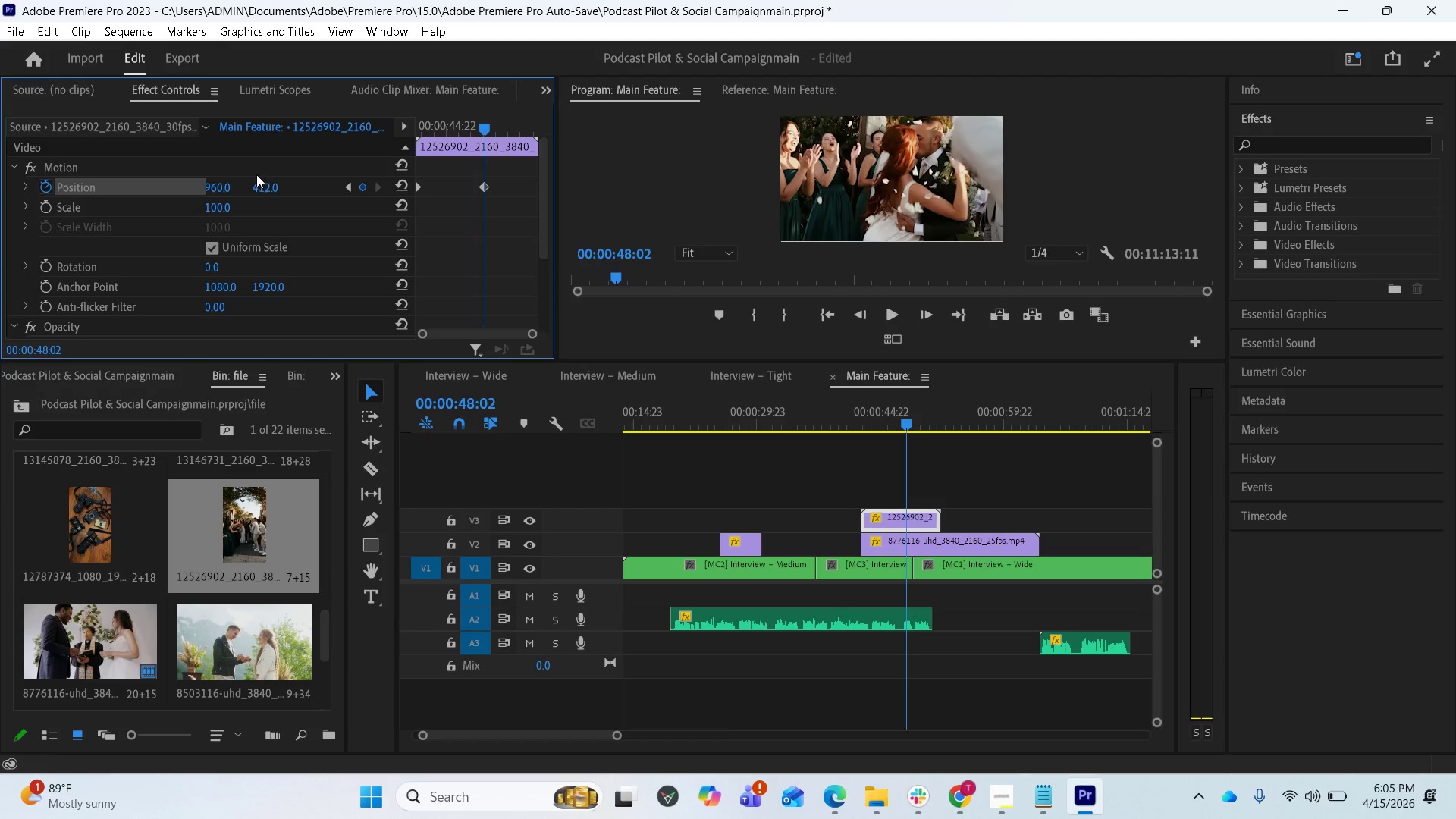 
left_click_drag(start_coordinate=[262, 185], to_coordinate=[286, 186])
 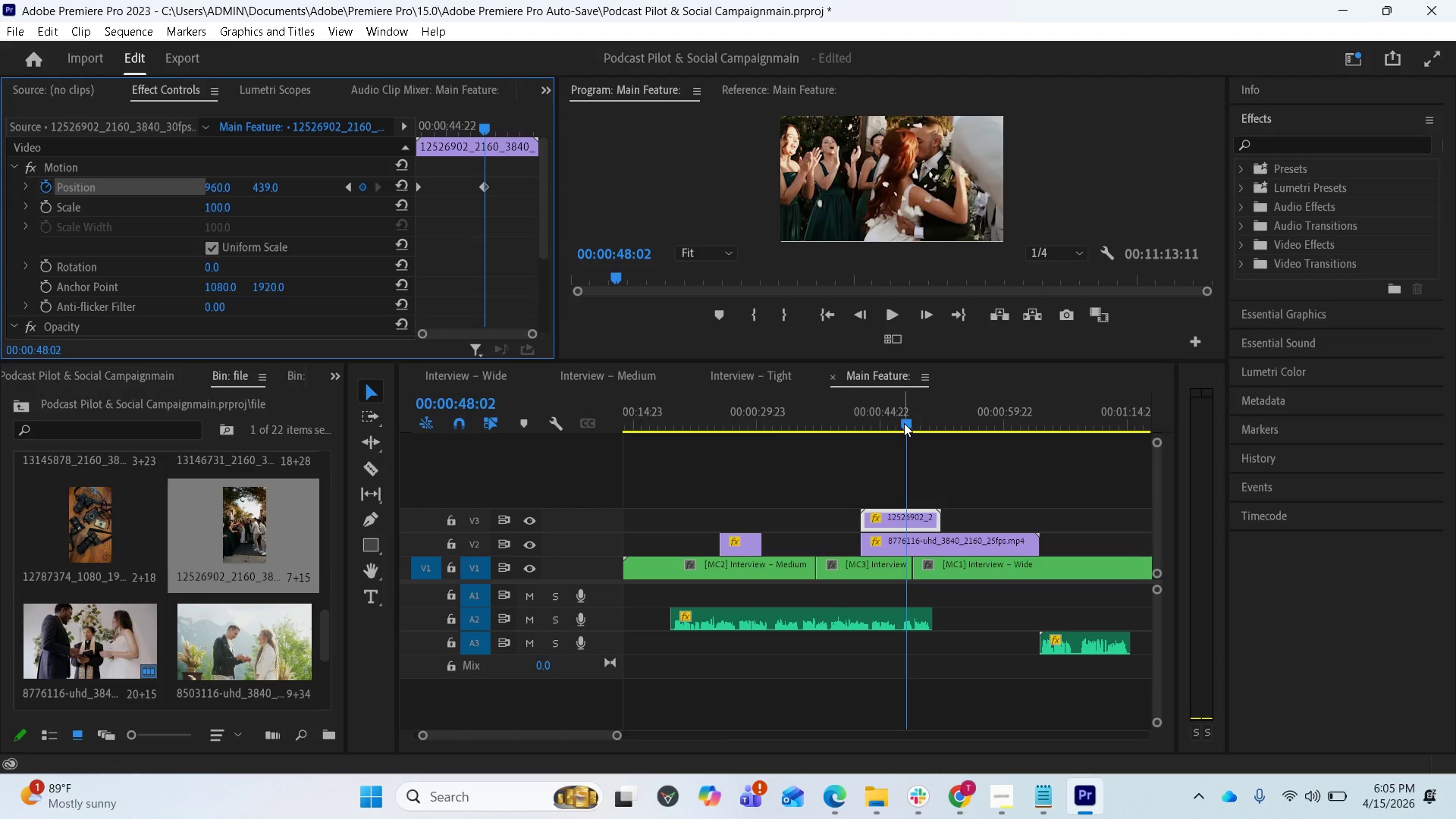 
left_click_drag(start_coordinate=[904, 423], to_coordinate=[841, 430])
 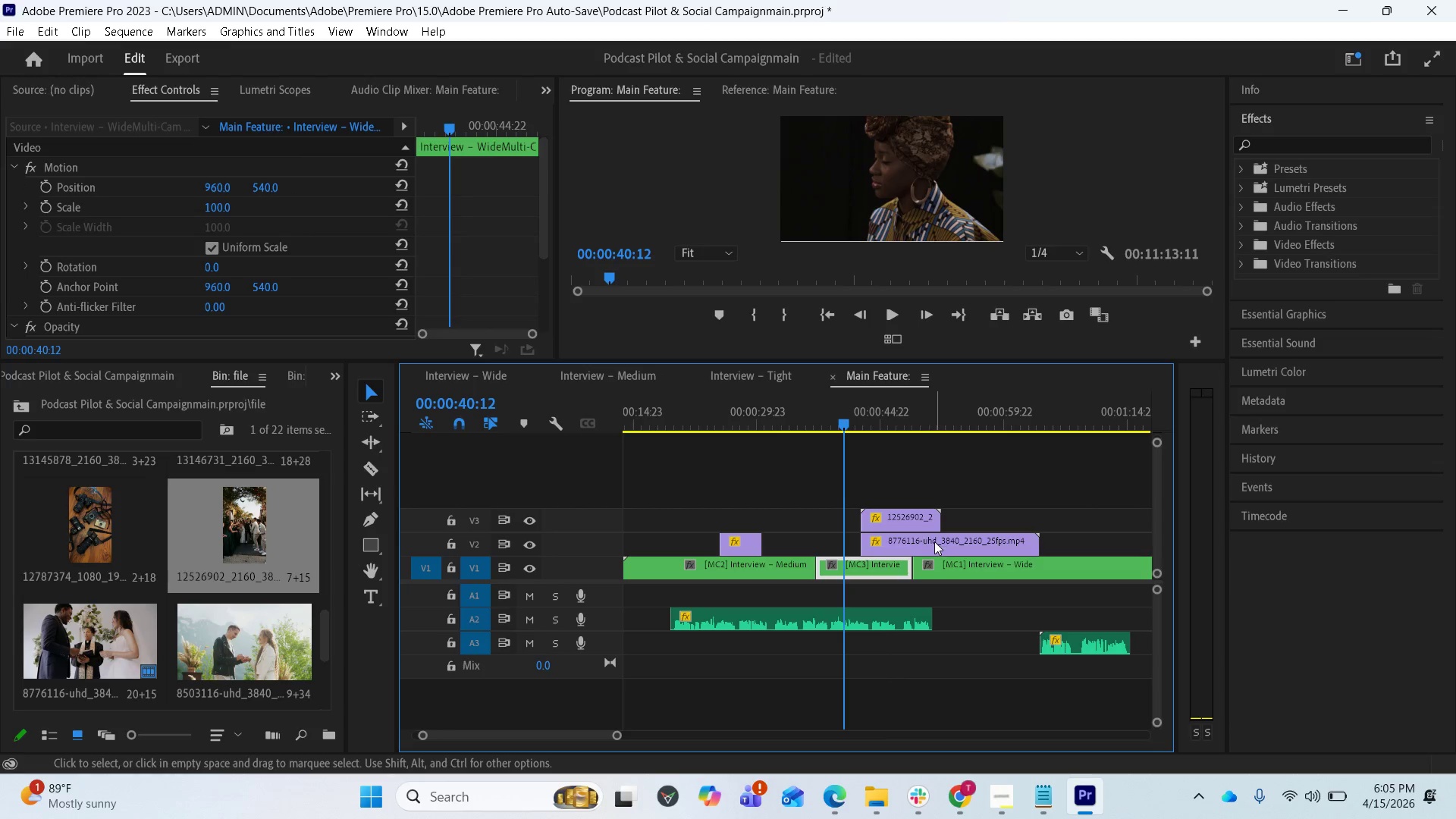 
key(Space)
 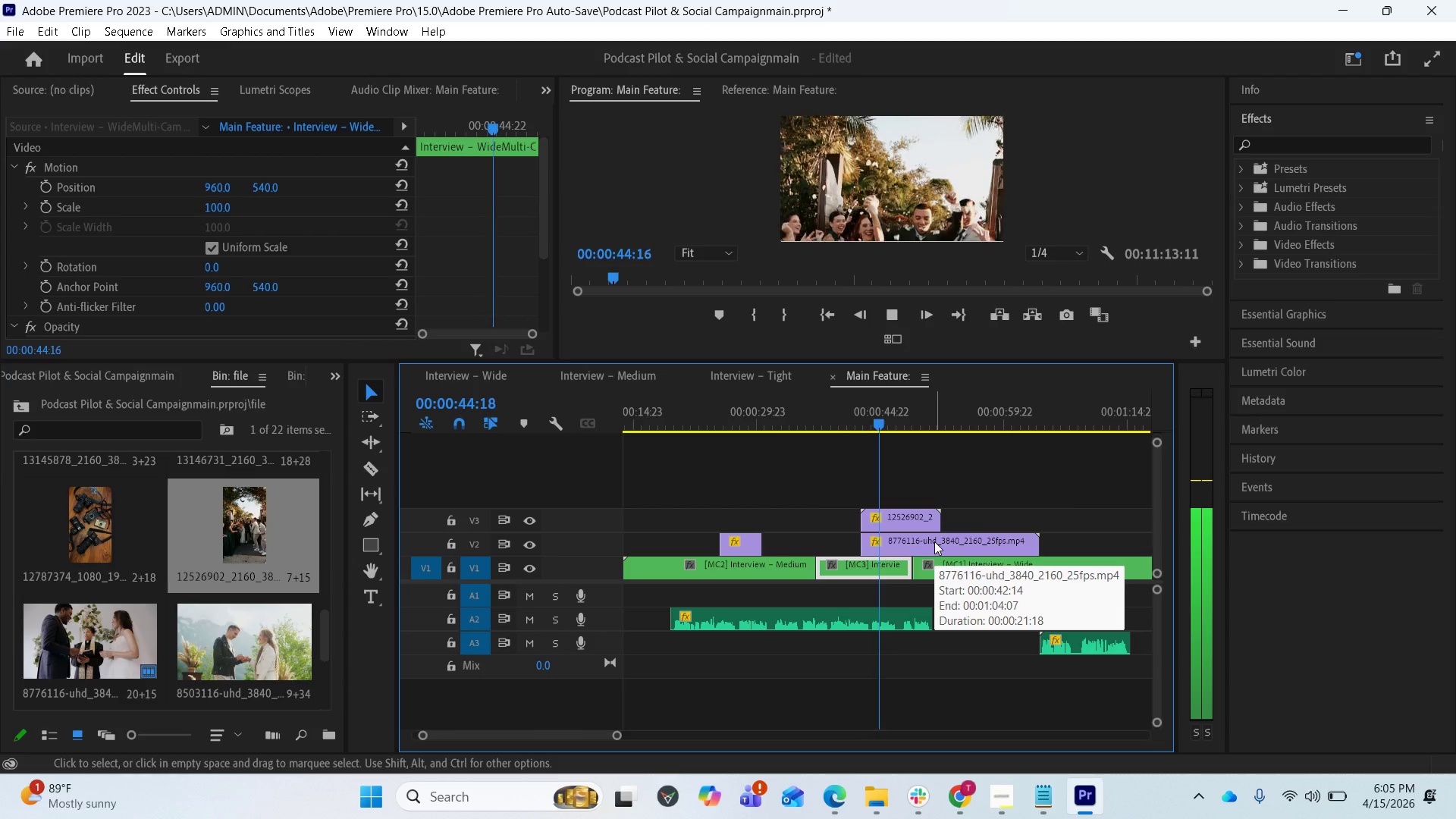 
wait(9.59)
 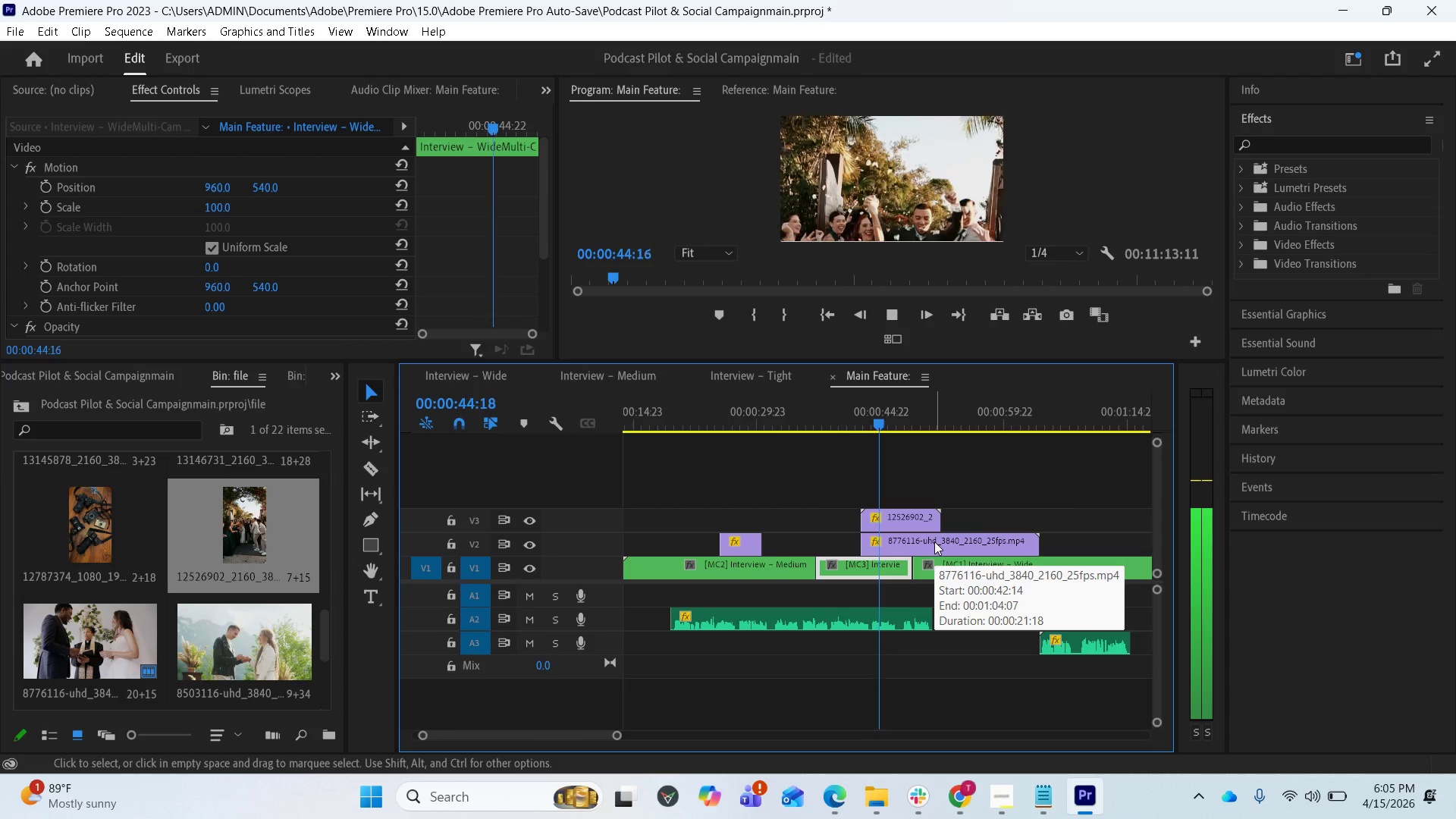 
key(Space)
 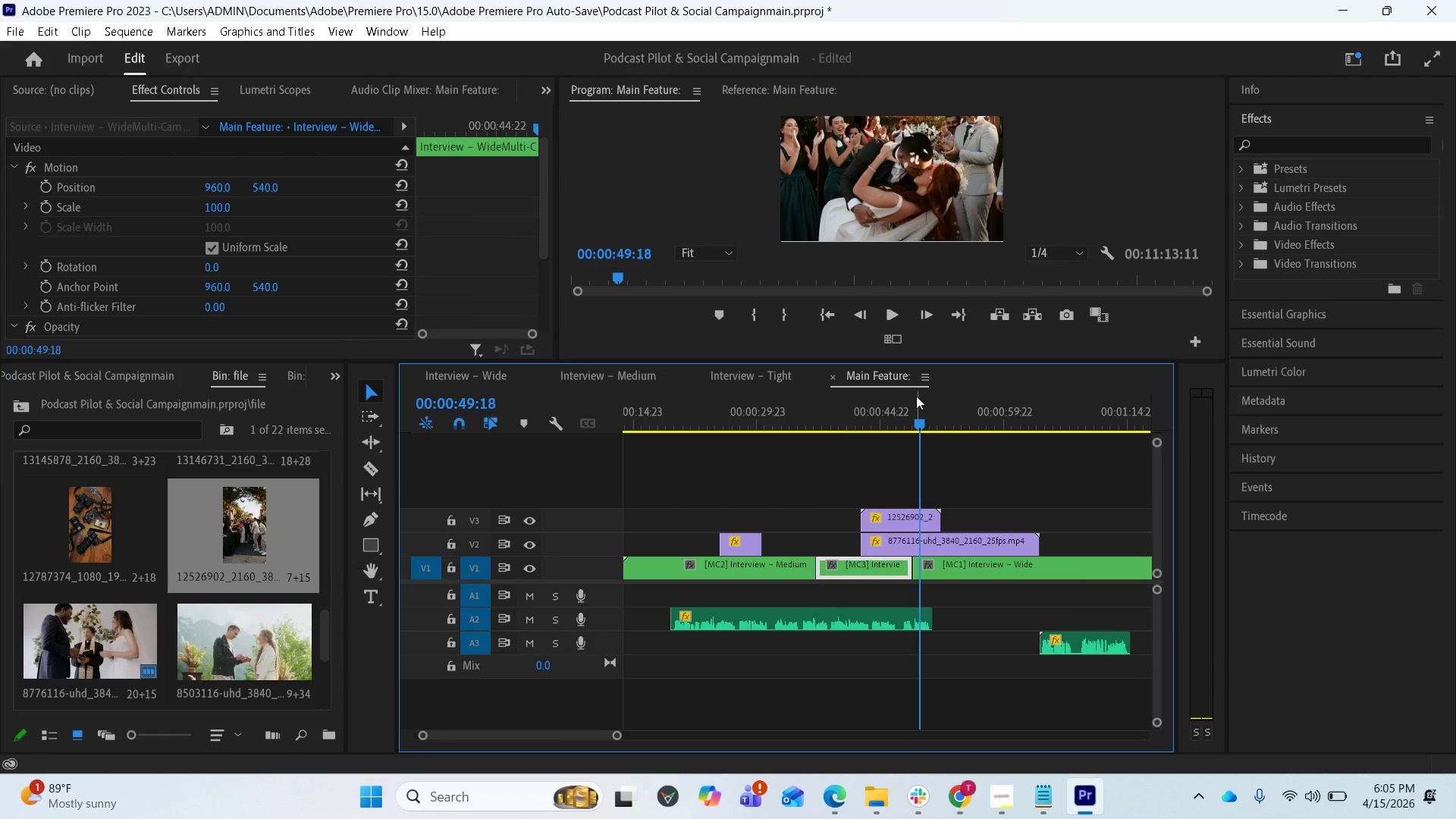 
left_click_drag(start_coordinate=[916, 427], to_coordinate=[704, 414])
 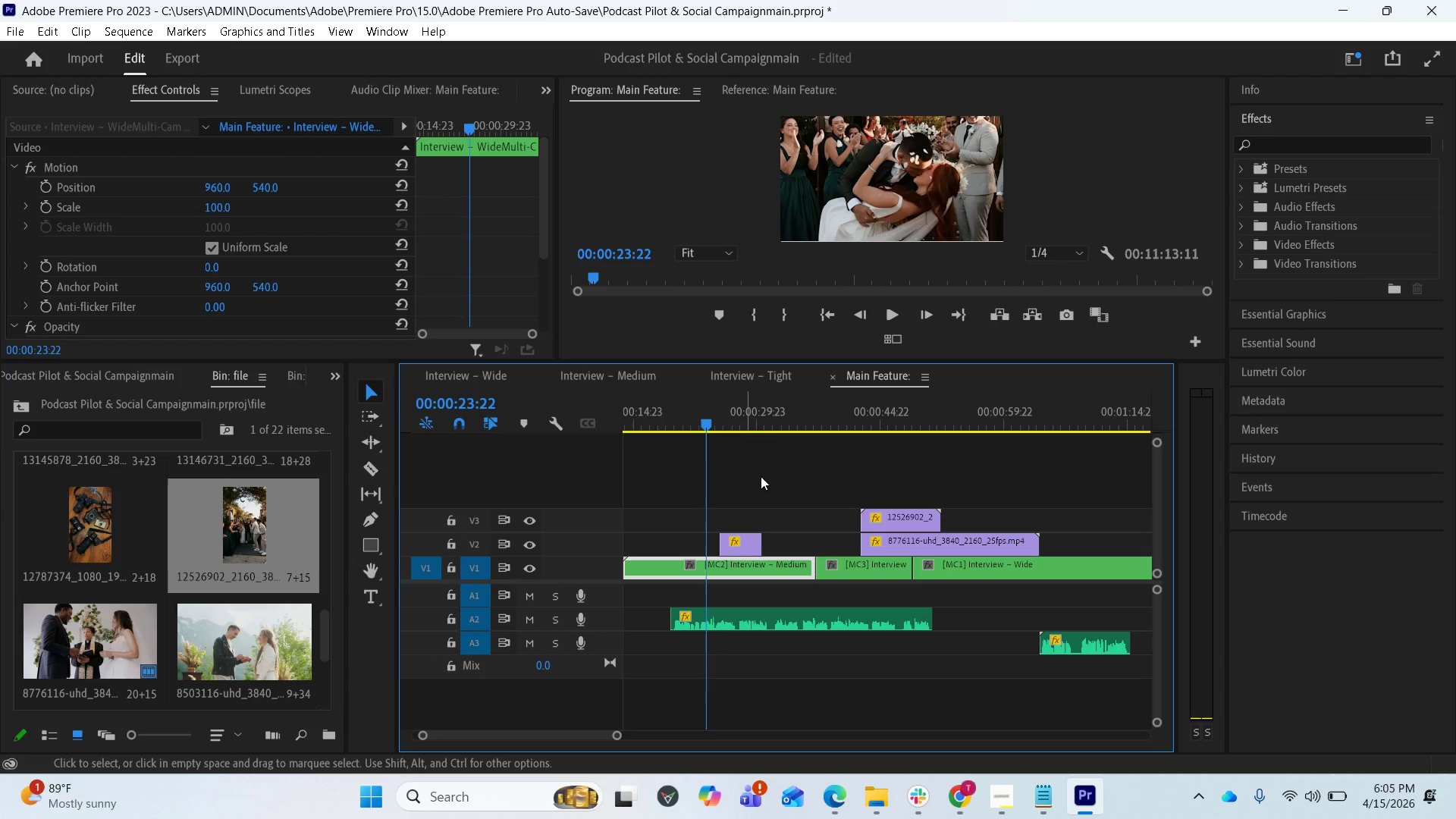 
key(Space)
 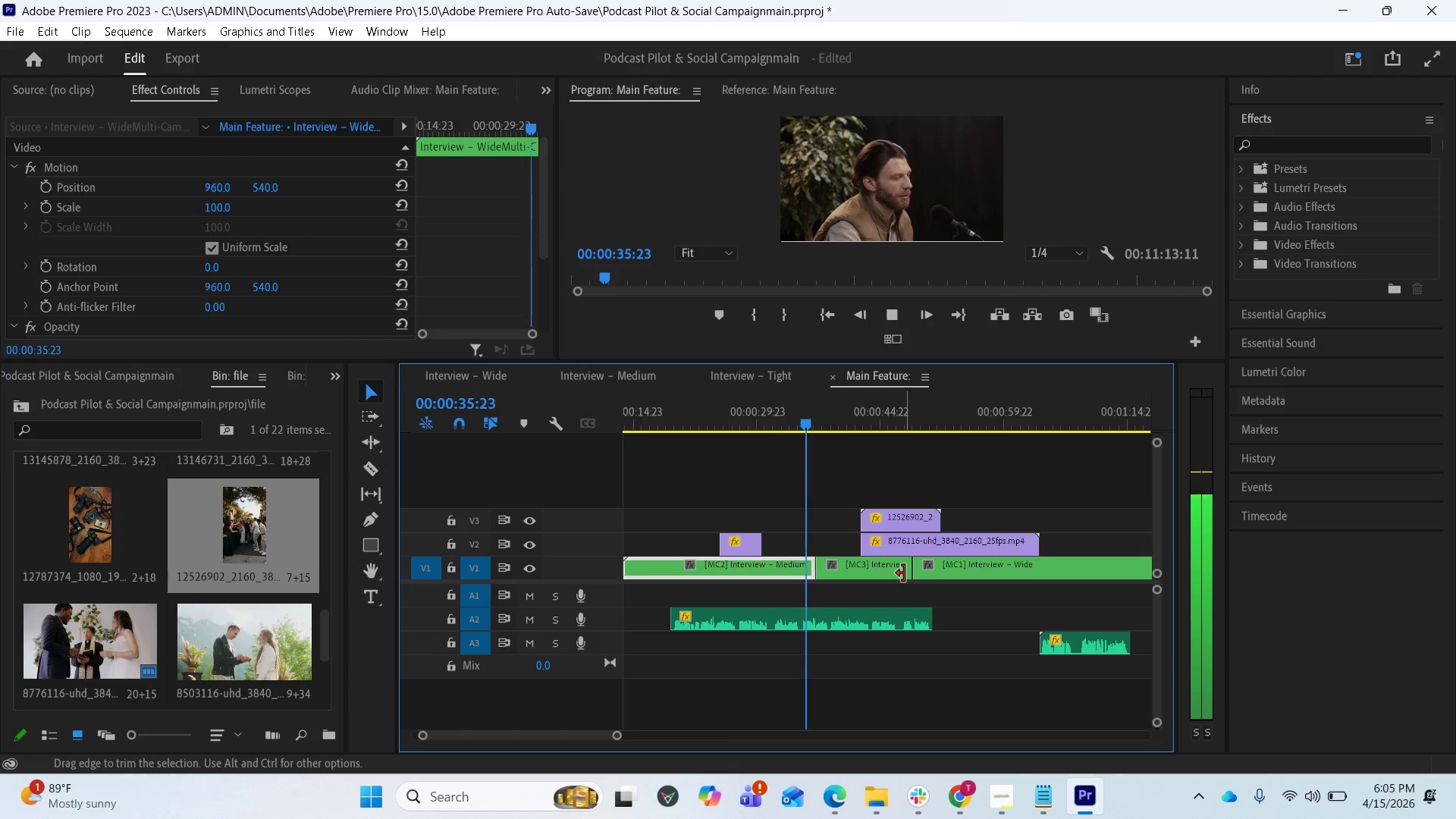 
wait(18.7)
 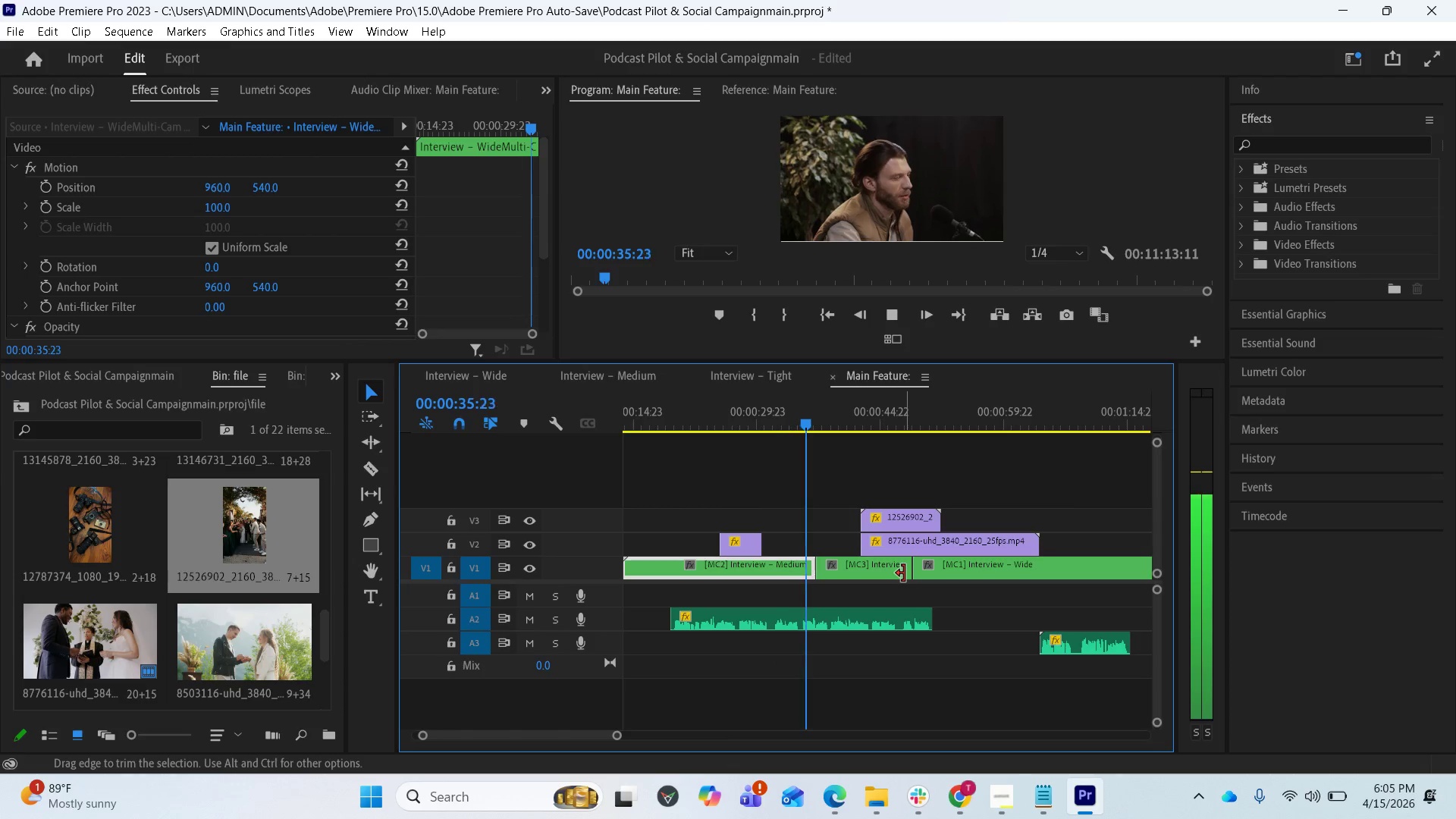 
key(Space)
 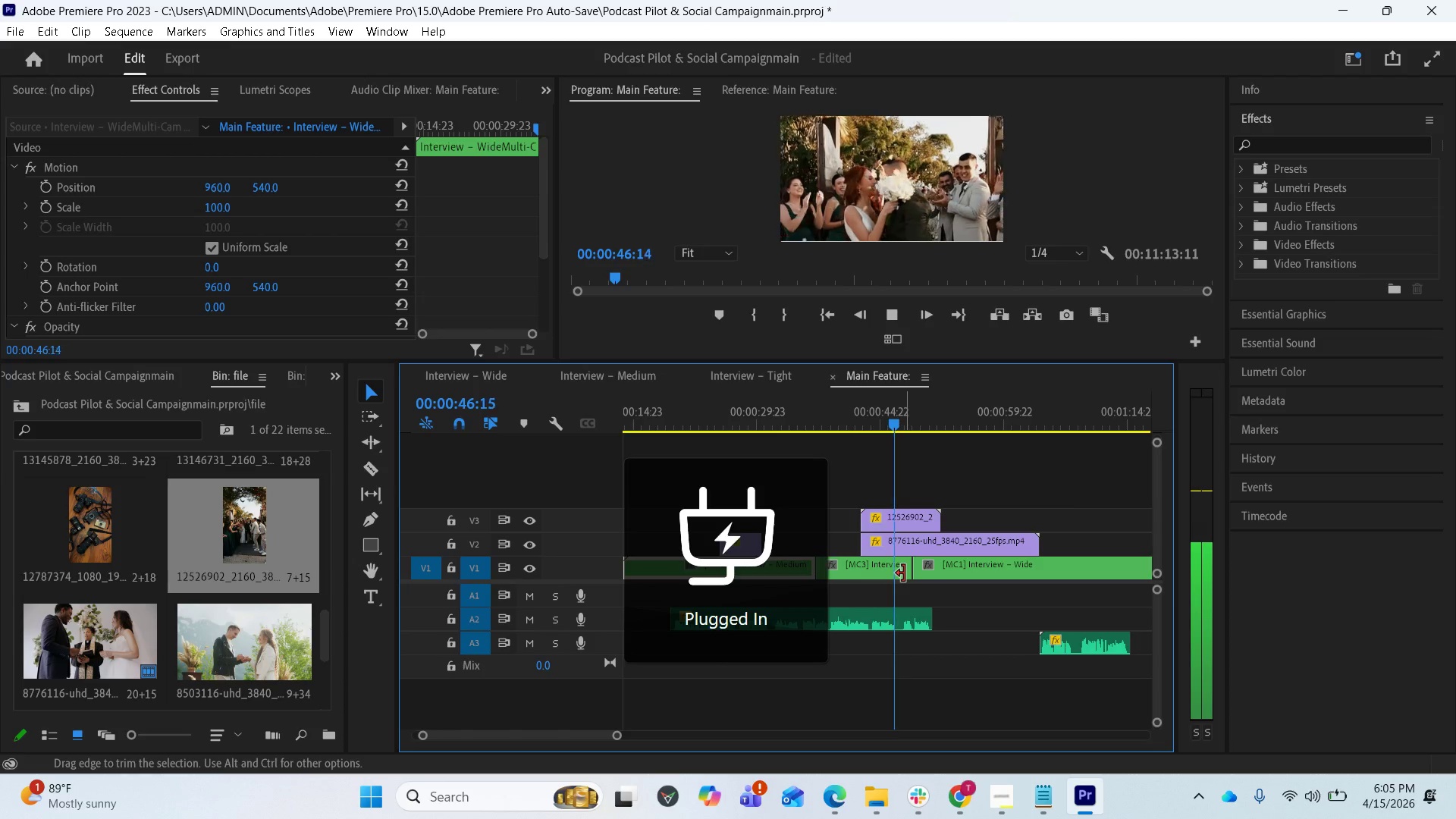 
wait(7.39)
 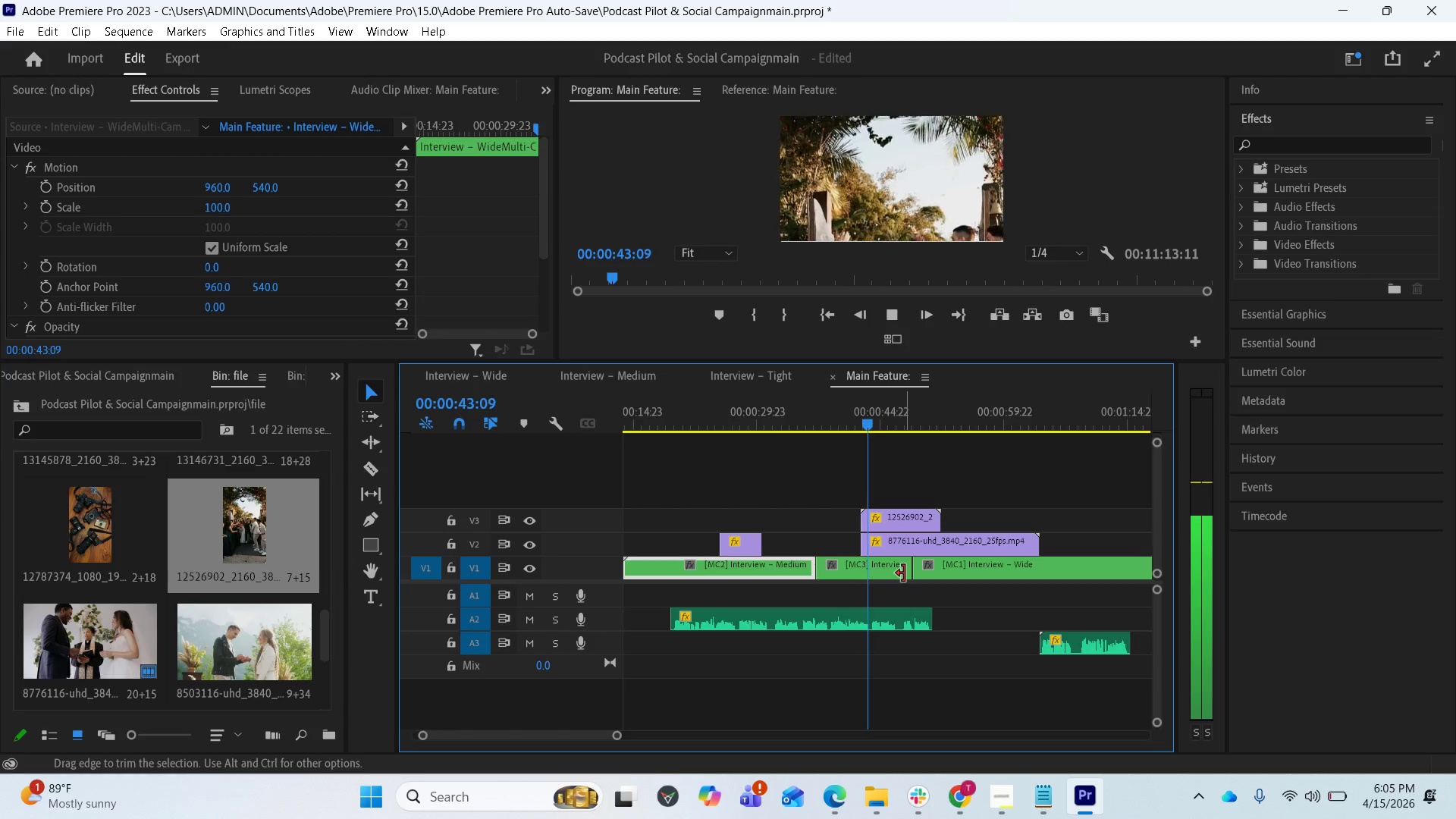 
key(Space)
 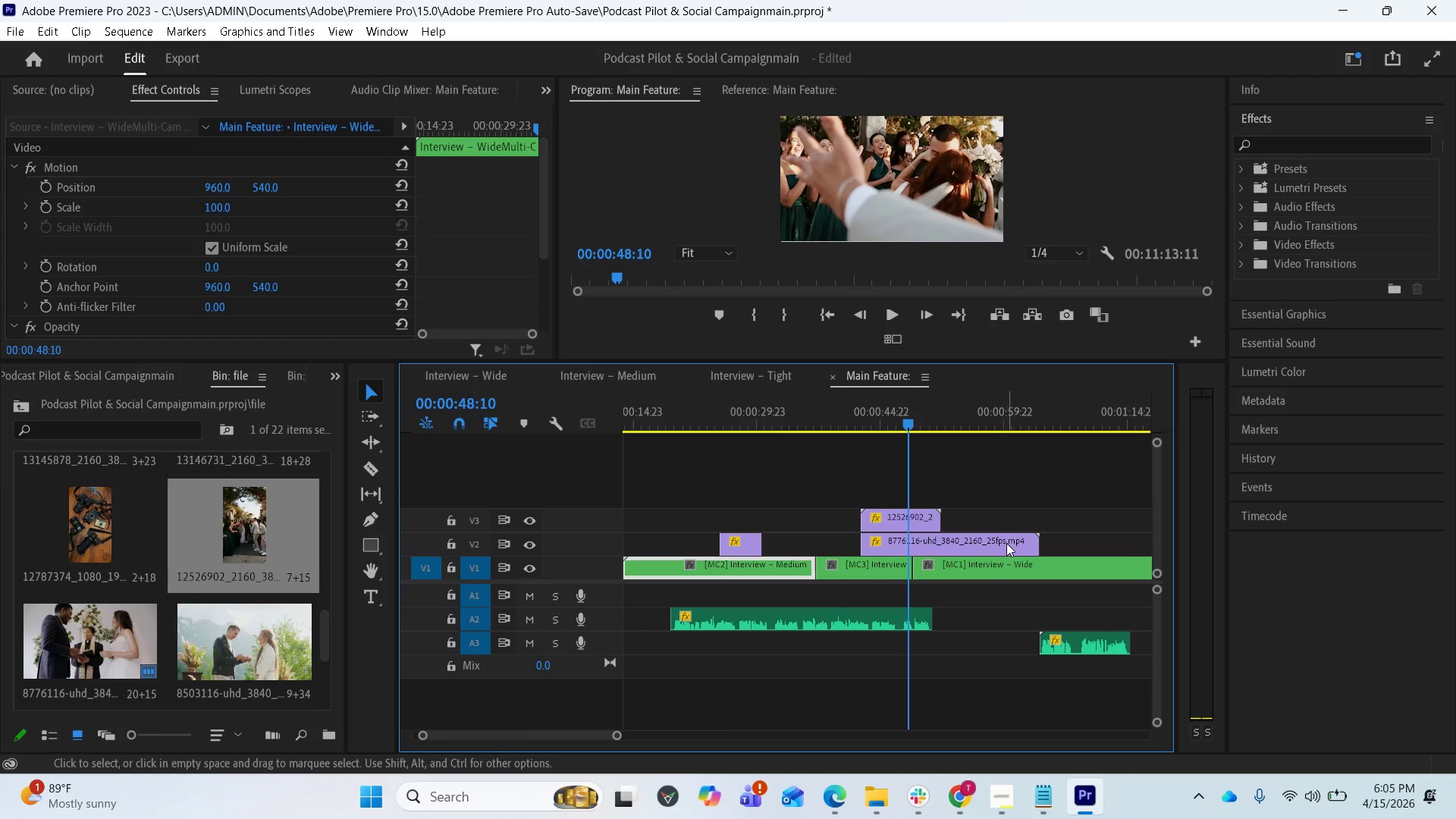 
wait(5.83)
 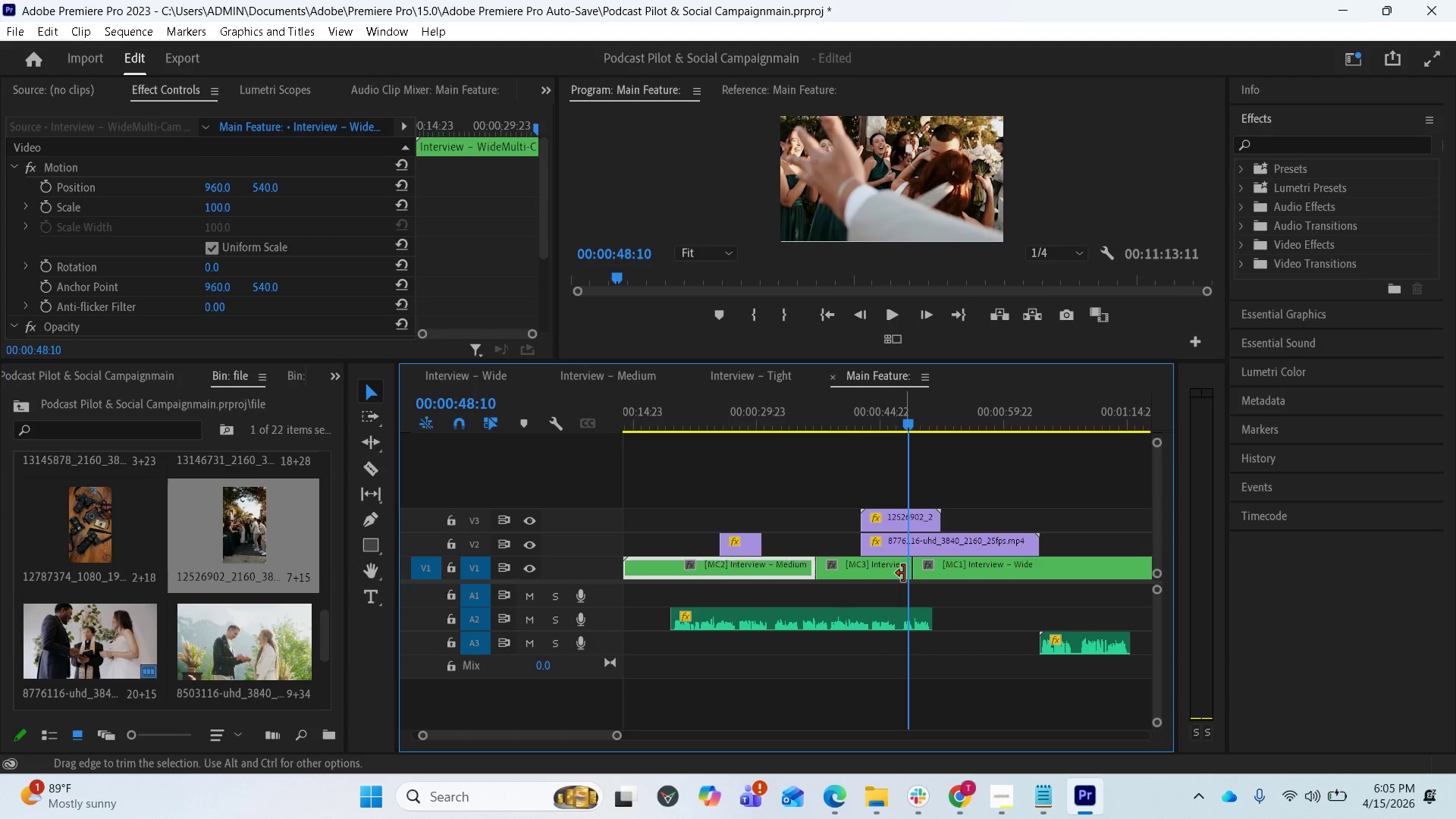 
left_click_drag(start_coordinate=[1037, 542], to_coordinate=[939, 549])
 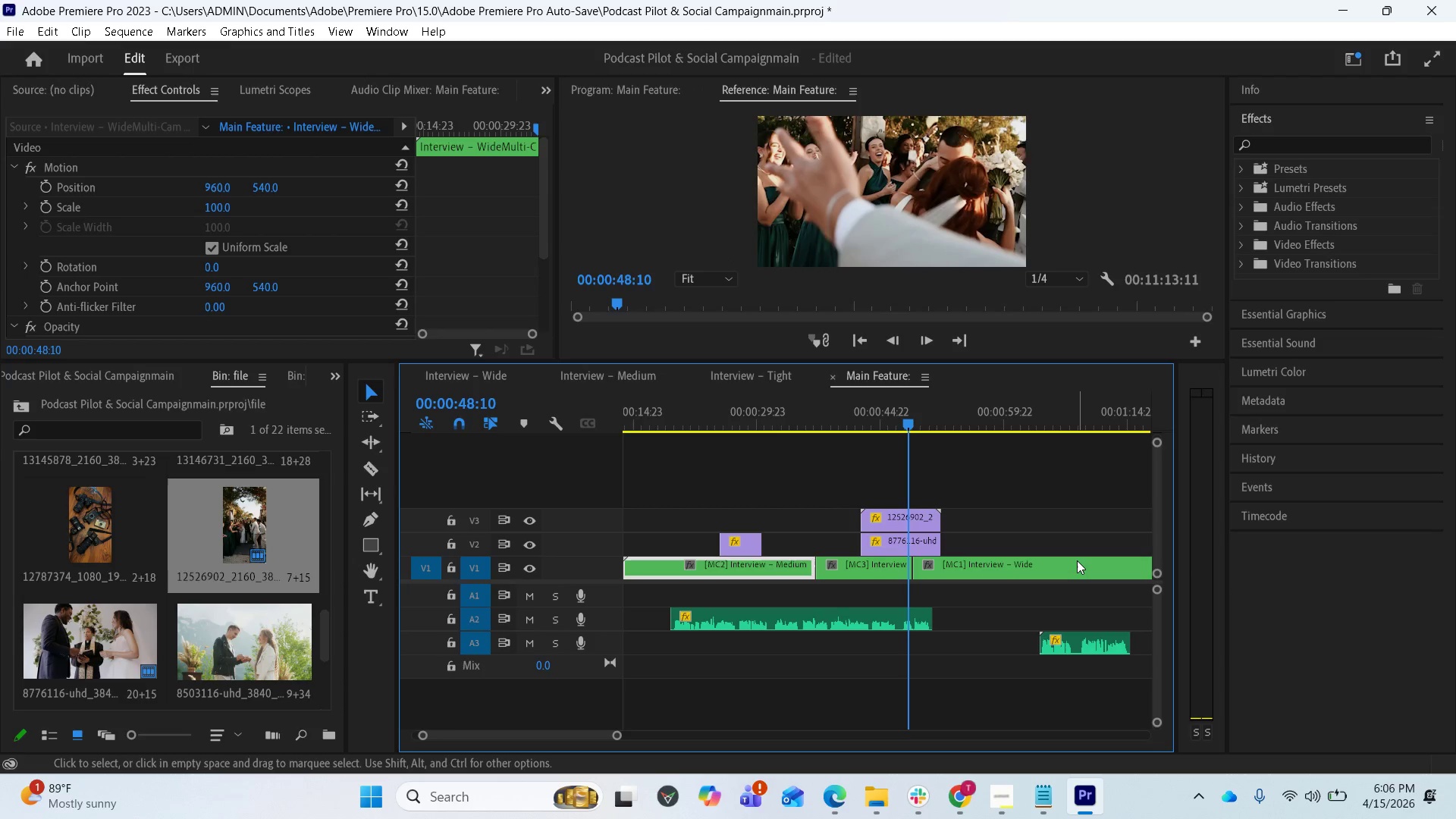 
key(Space)
 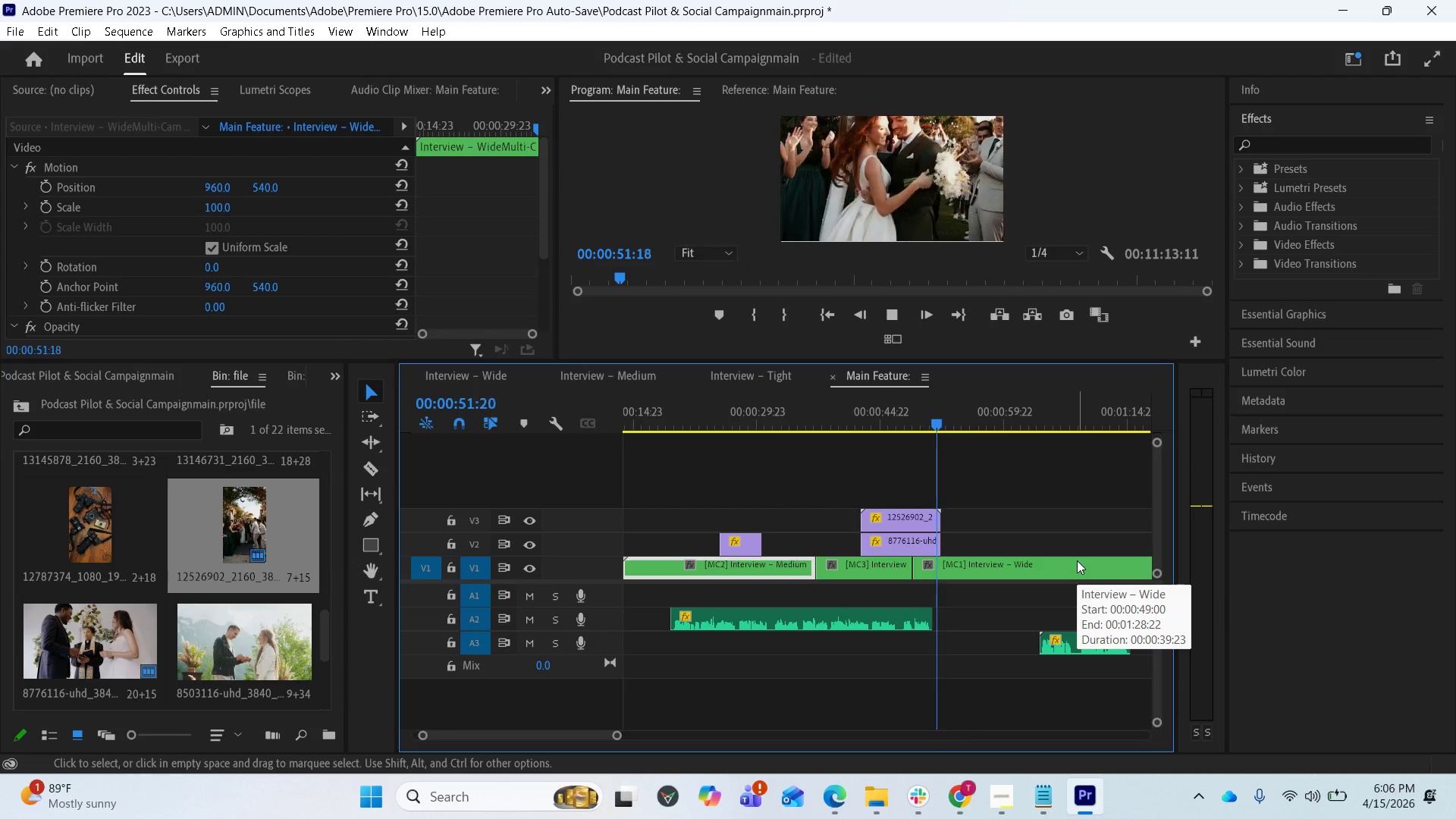 
wait(5.97)
 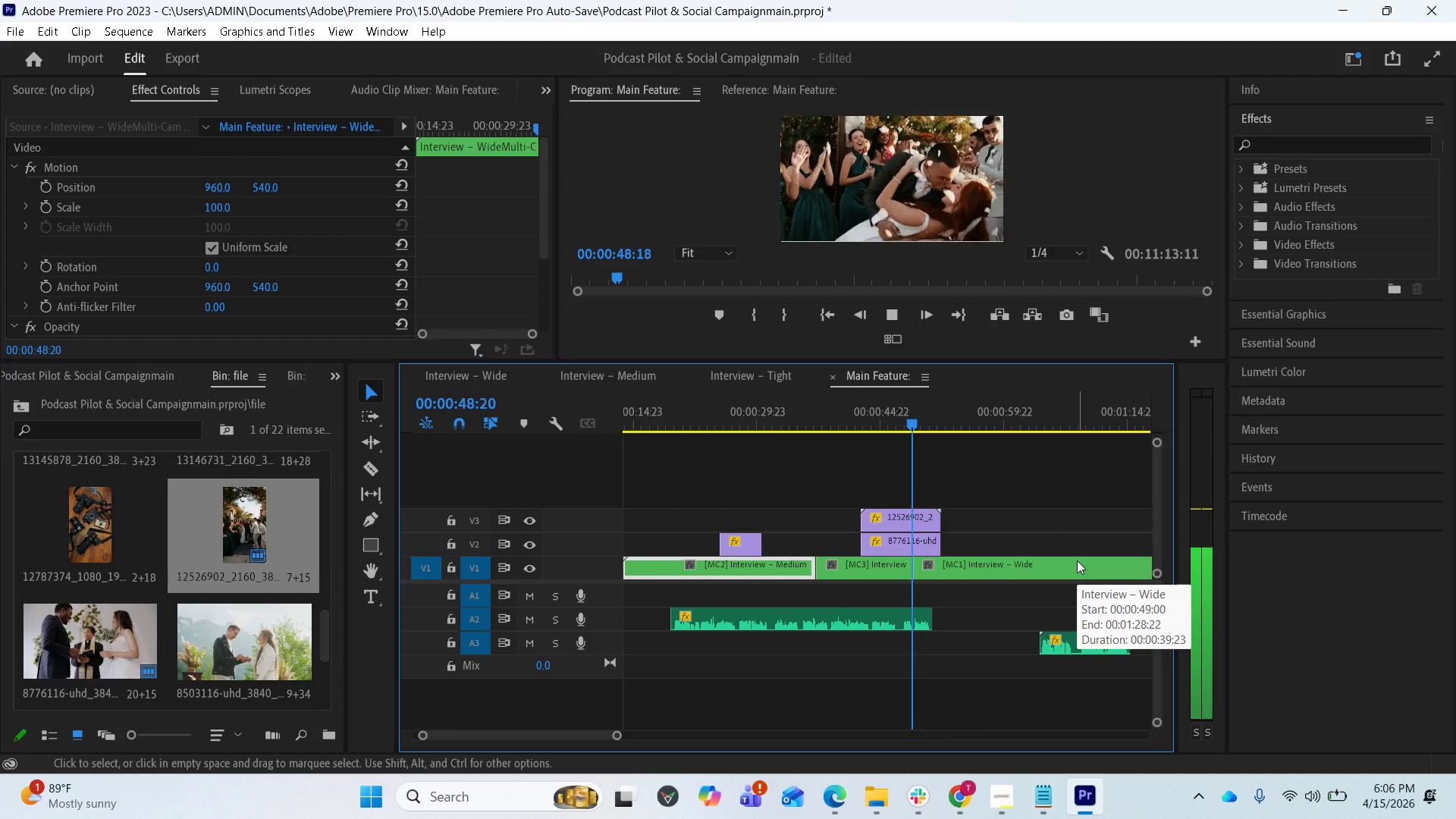 
key(Space)
 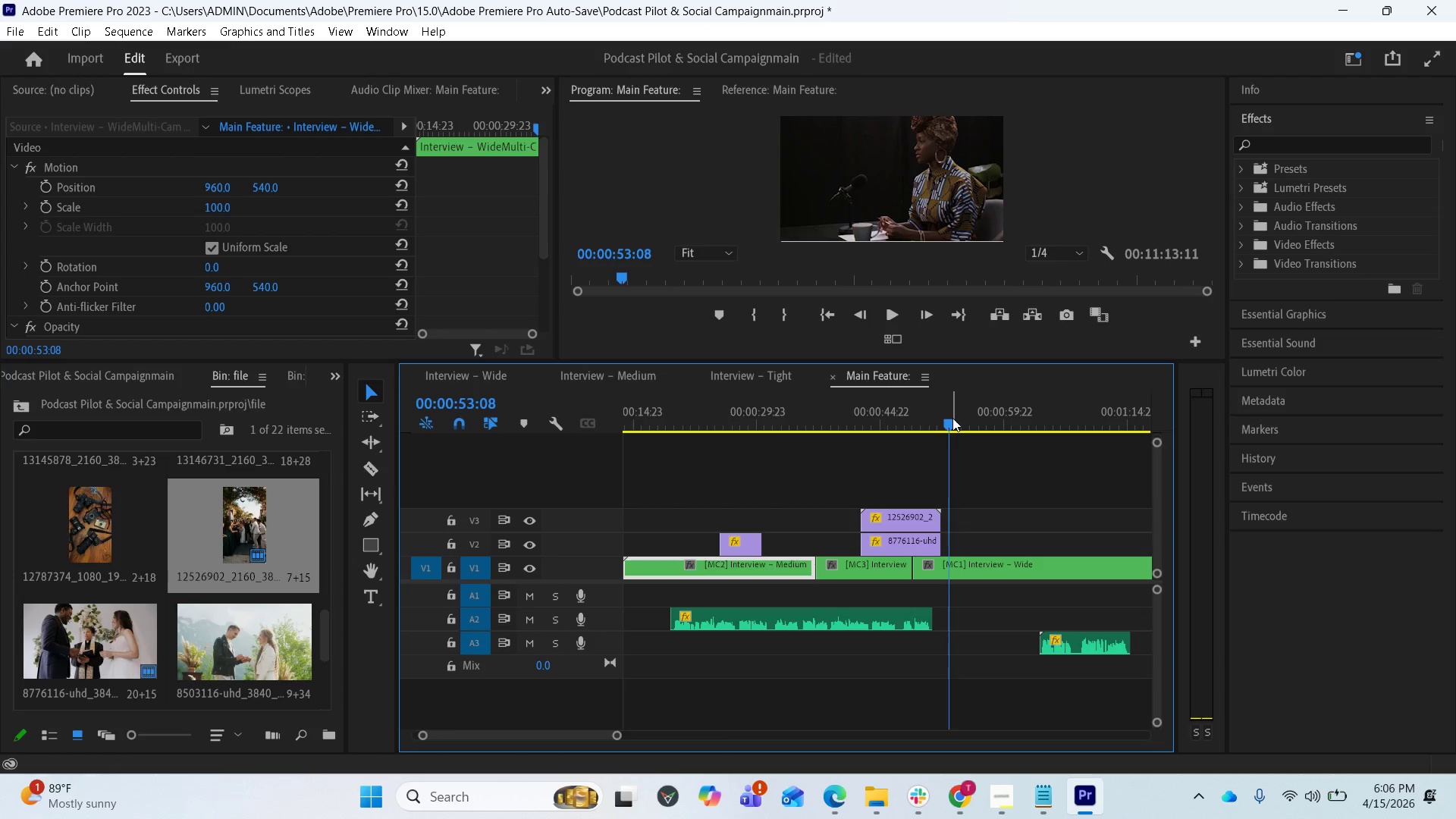 
wait(5.24)
 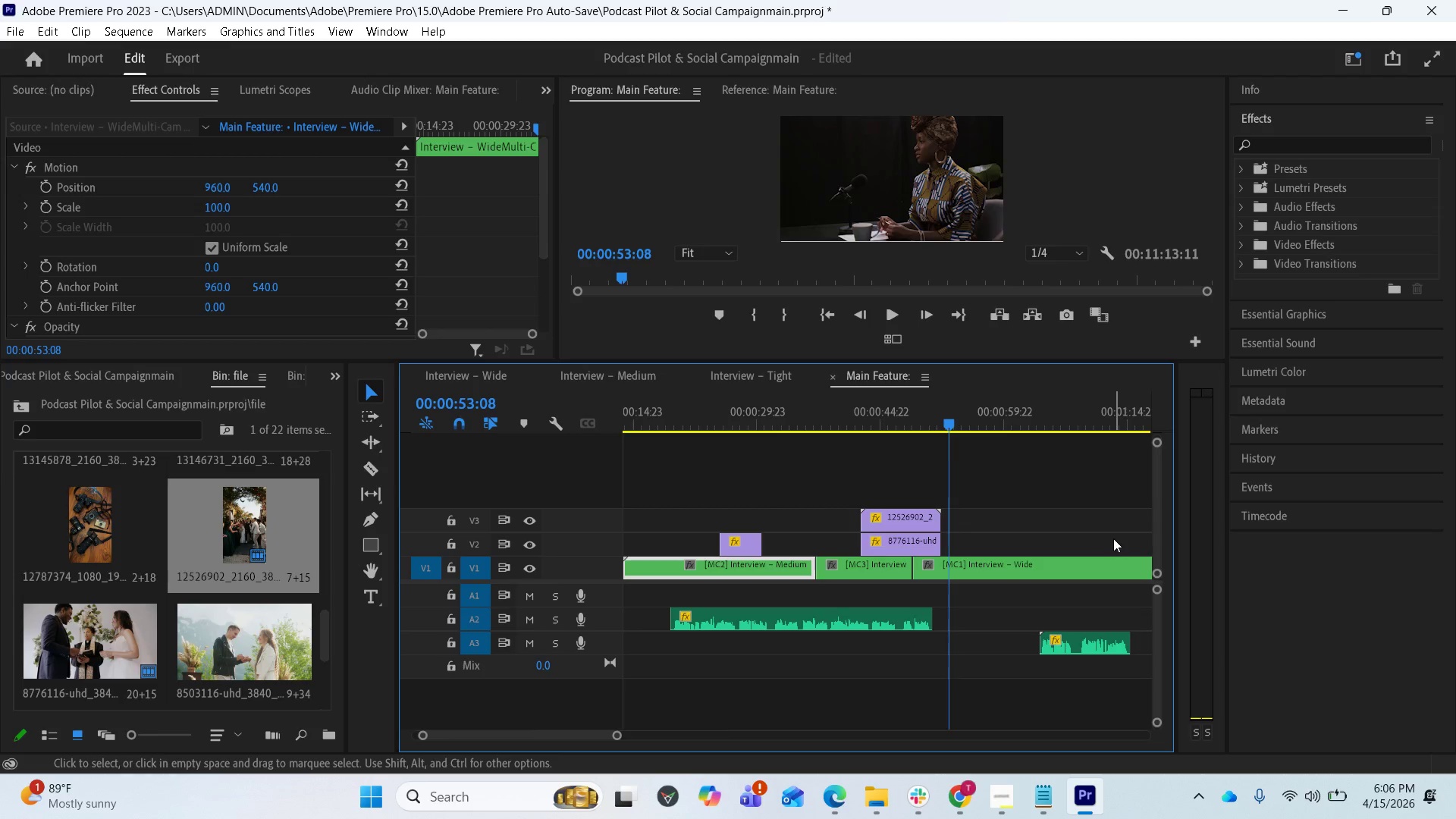 
mouse_move([945, 518])
 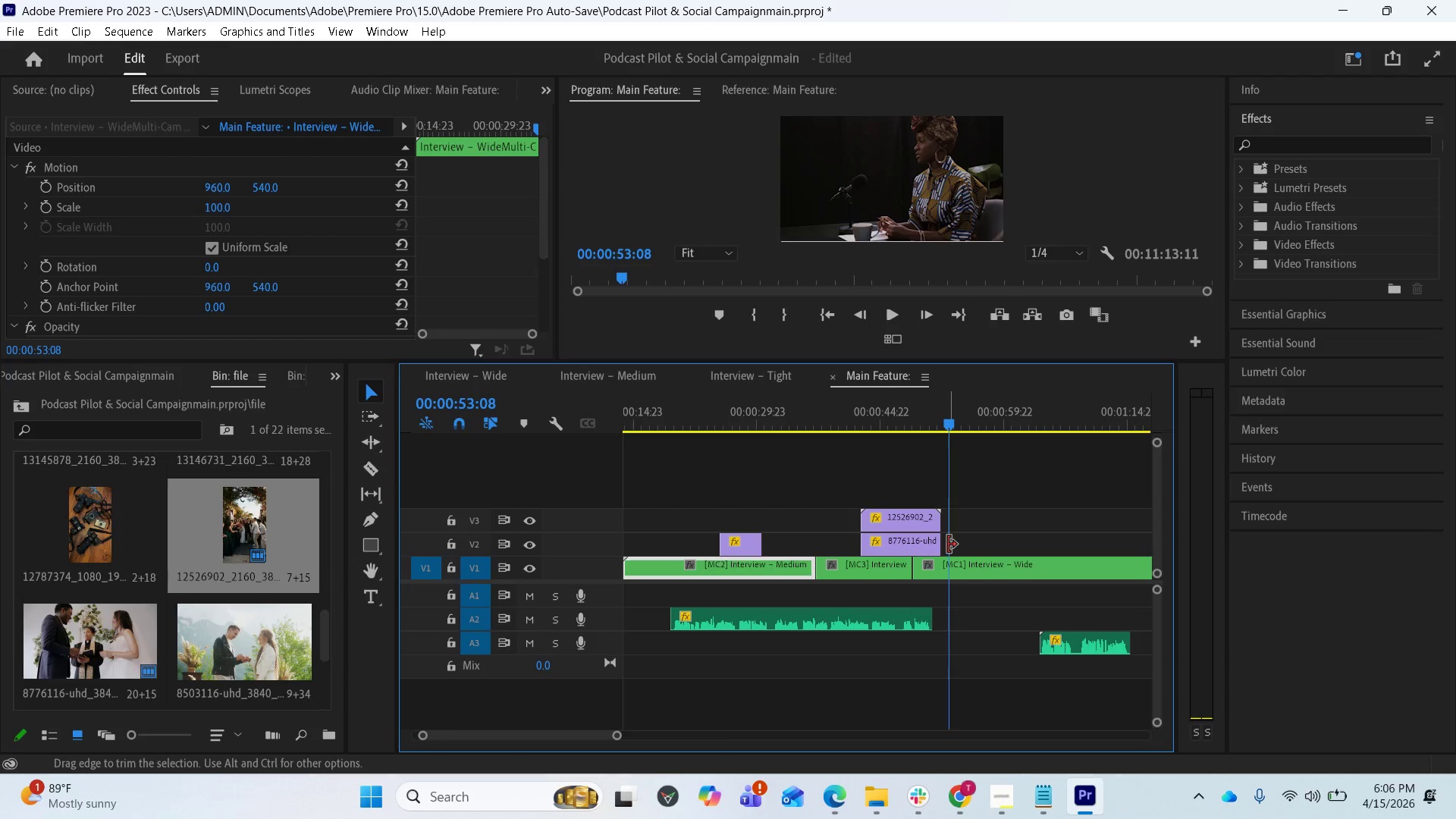 
left_click_drag(start_coordinate=[939, 542], to_coordinate=[987, 535])
 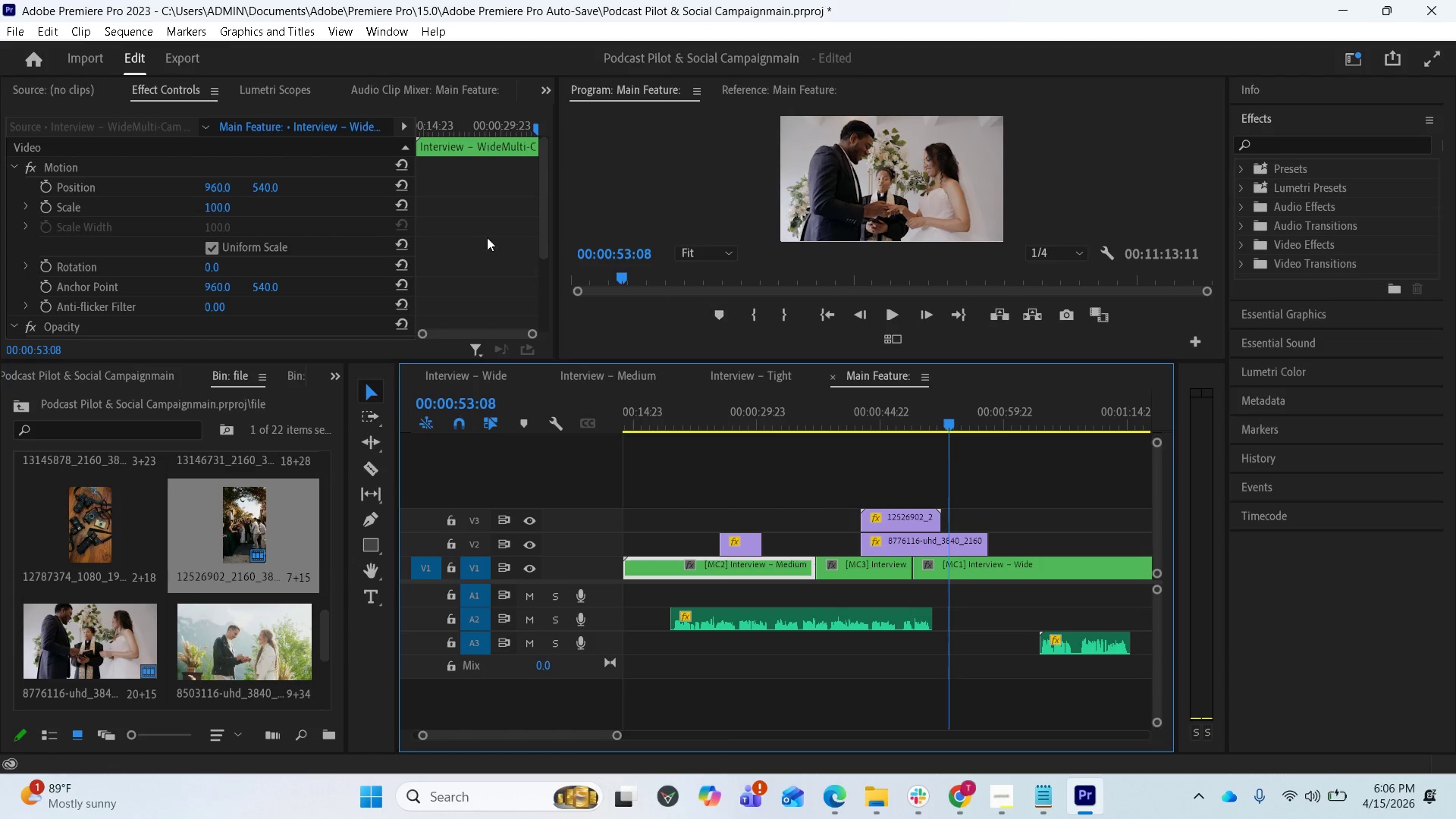 
left_click_drag(start_coordinate=[264, 187], to_coordinate=[635, 204])
 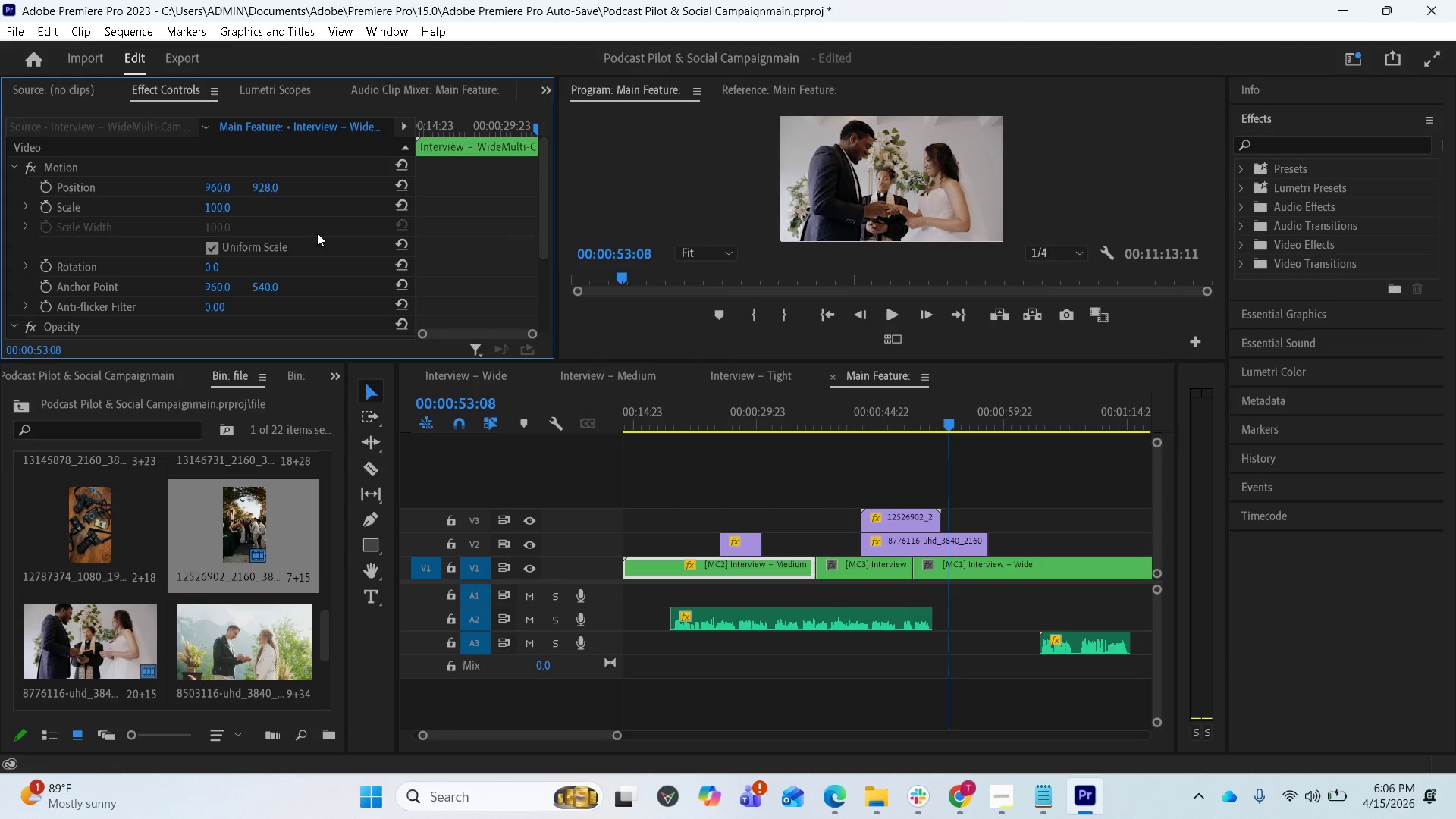 
key(Control+Z)
 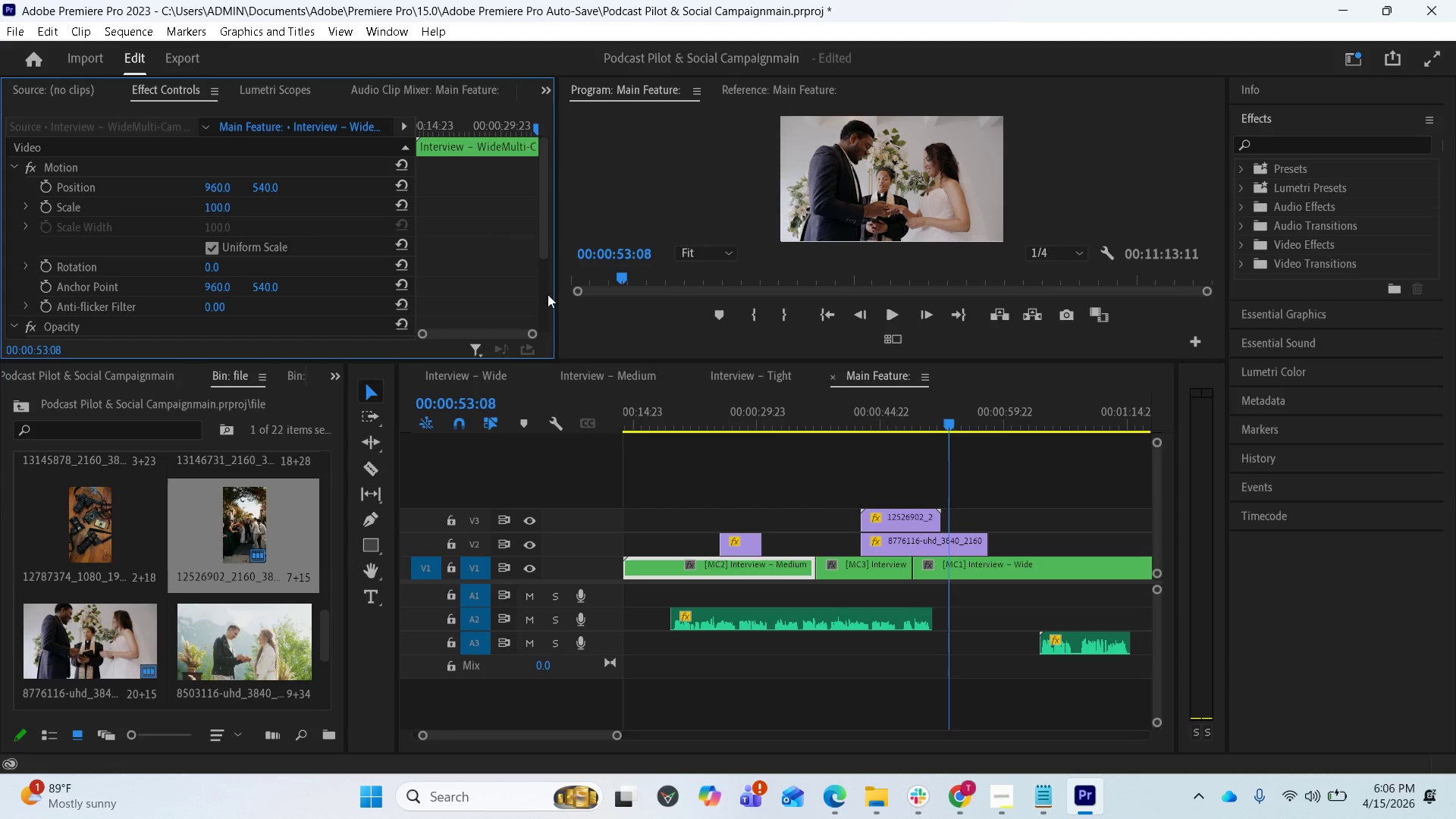 
key(Control+Z)
 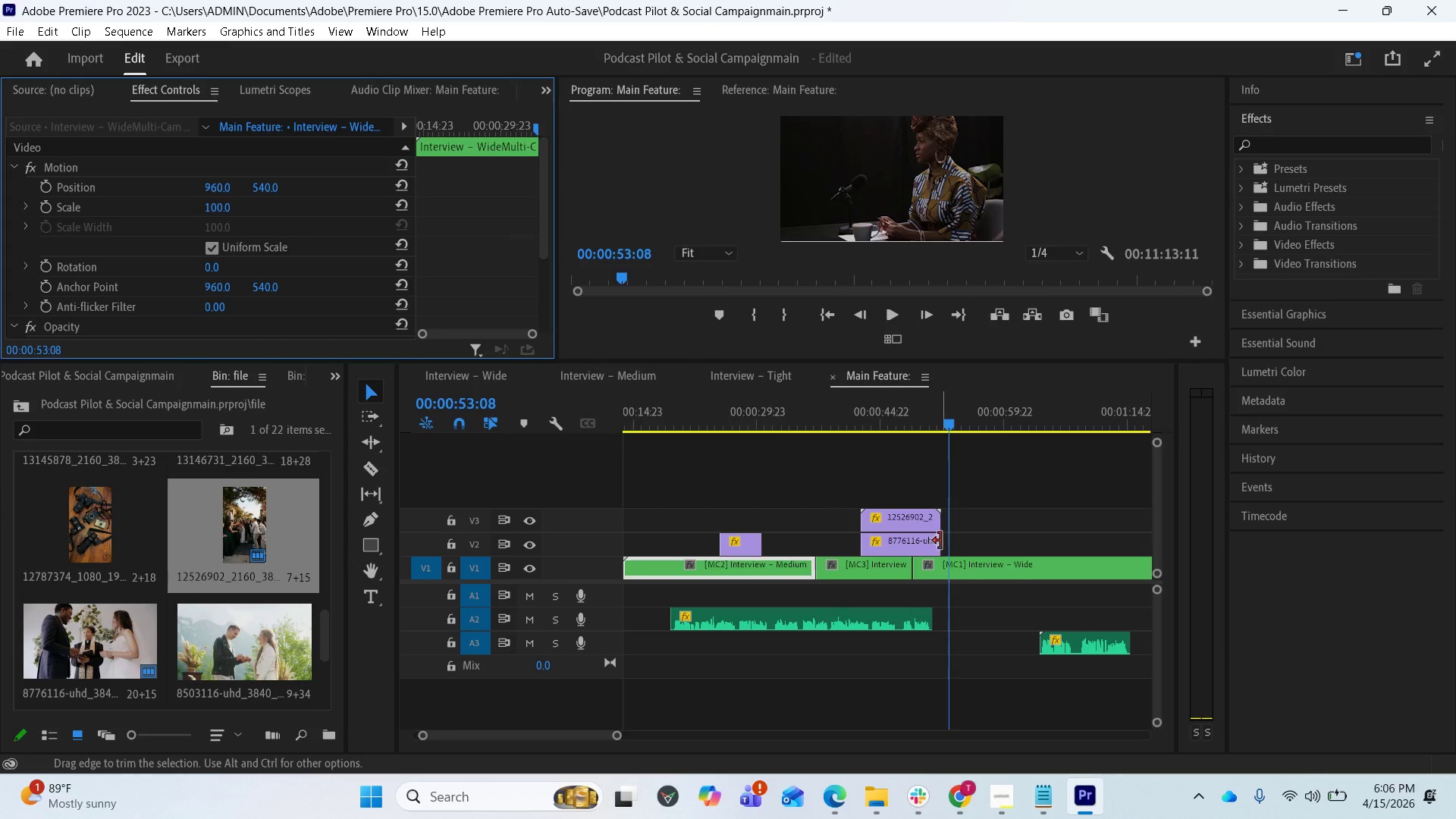 
left_click_drag(start_coordinate=[943, 546], to_coordinate=[948, 546])
 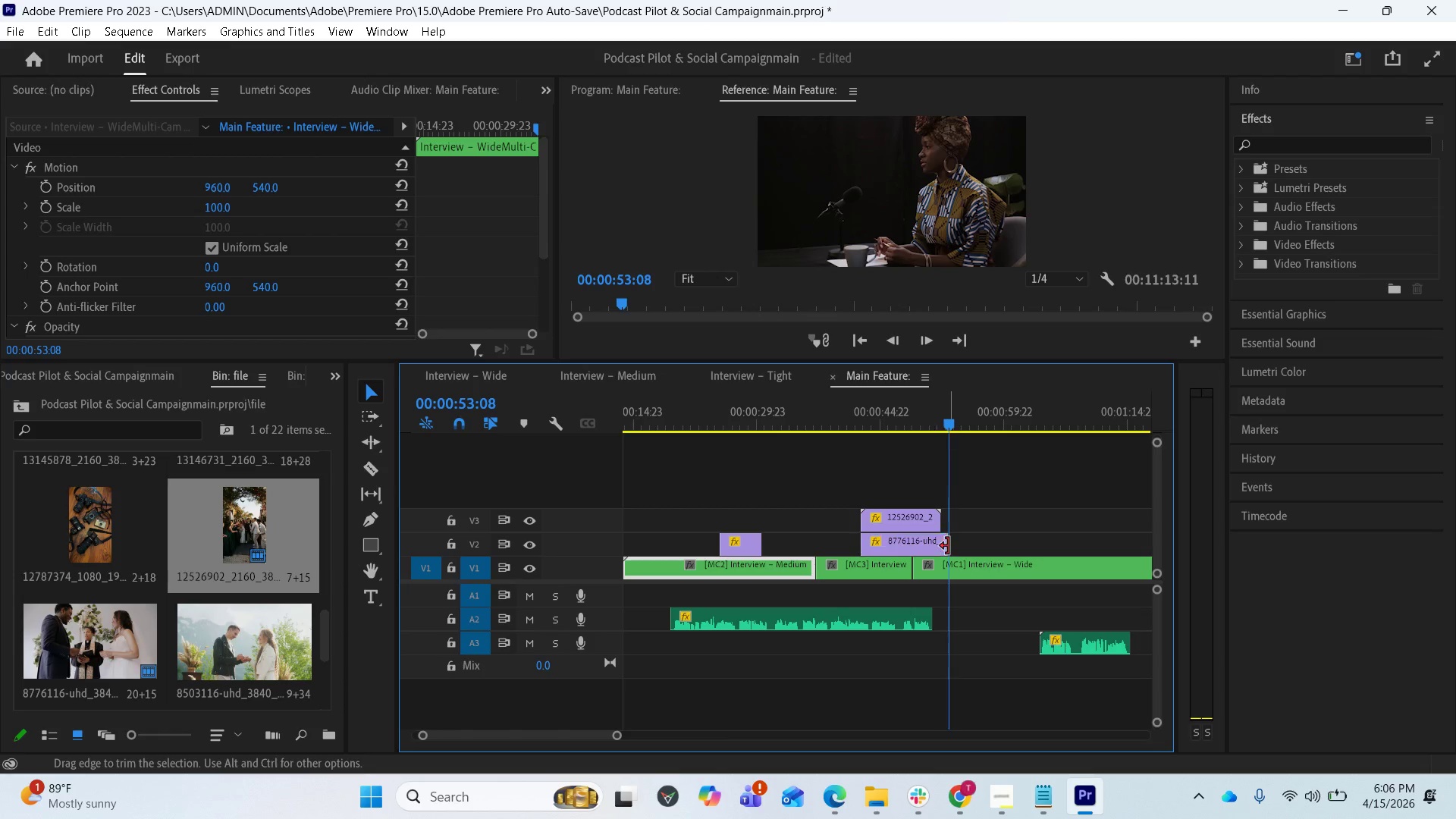 
hold_key(key=ControlLeft, duration=0.48)
 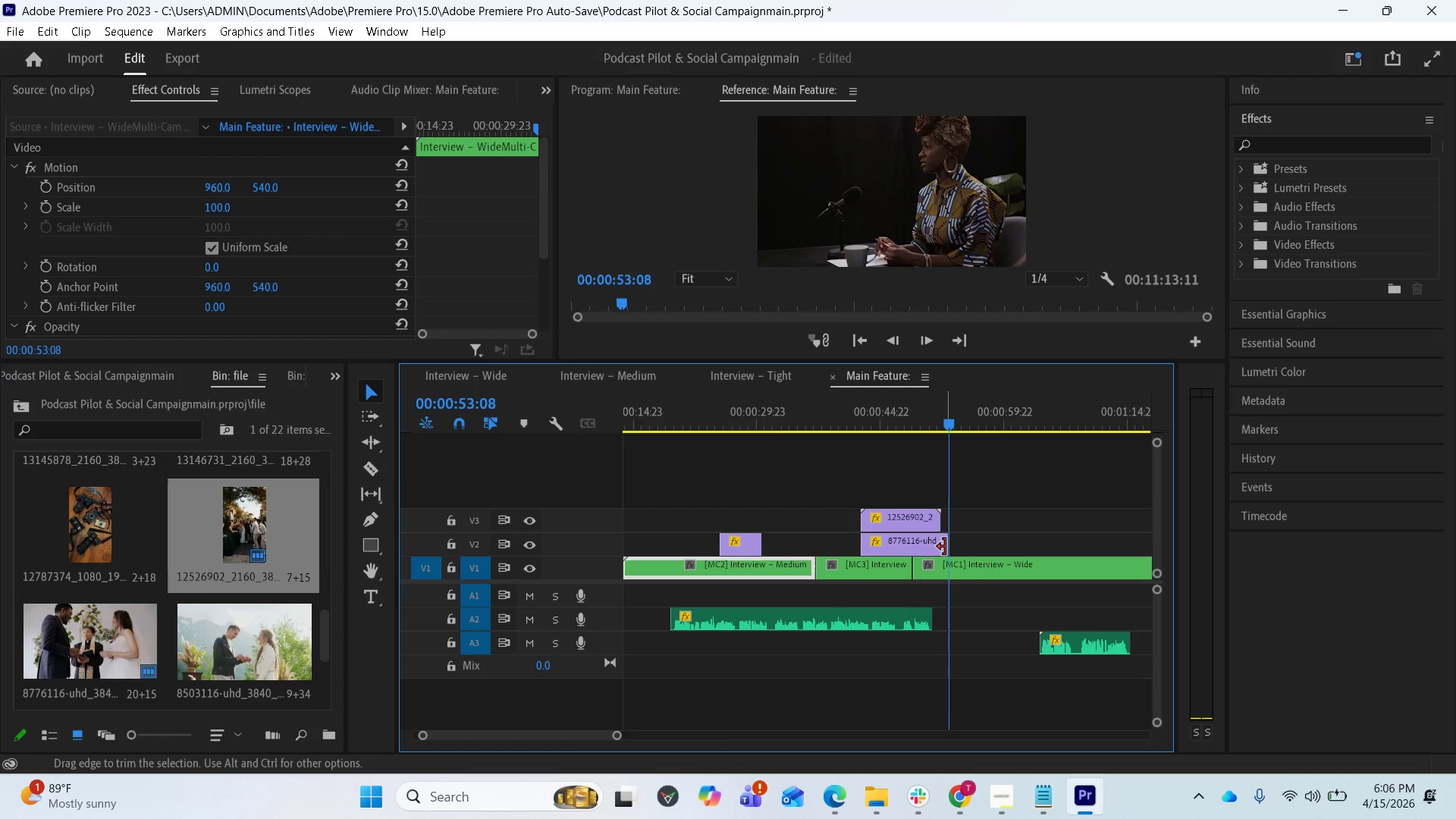 
left_click_drag(start_coordinate=[945, 547], to_coordinate=[1013, 544])
 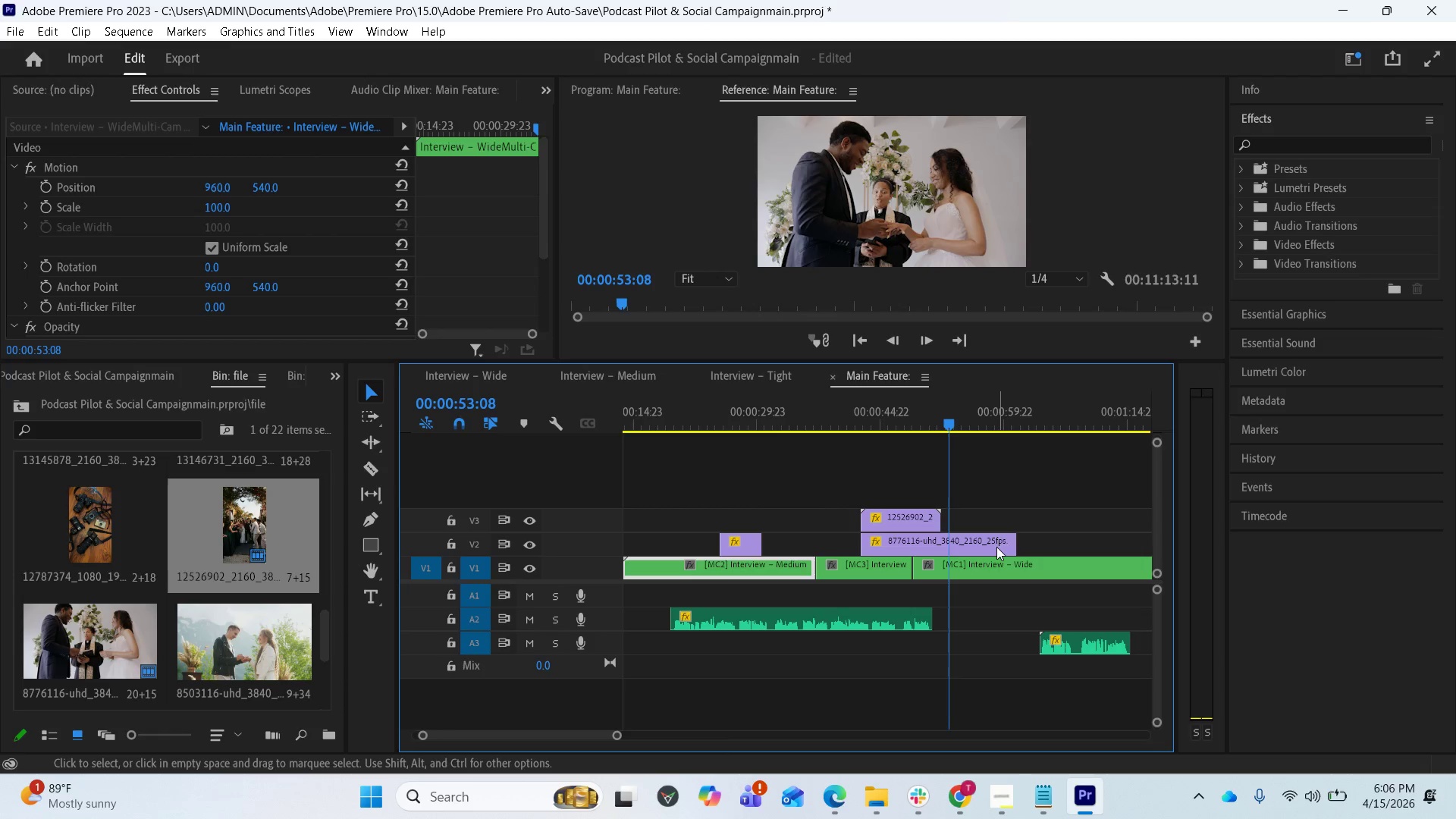 
left_click([996, 547])
 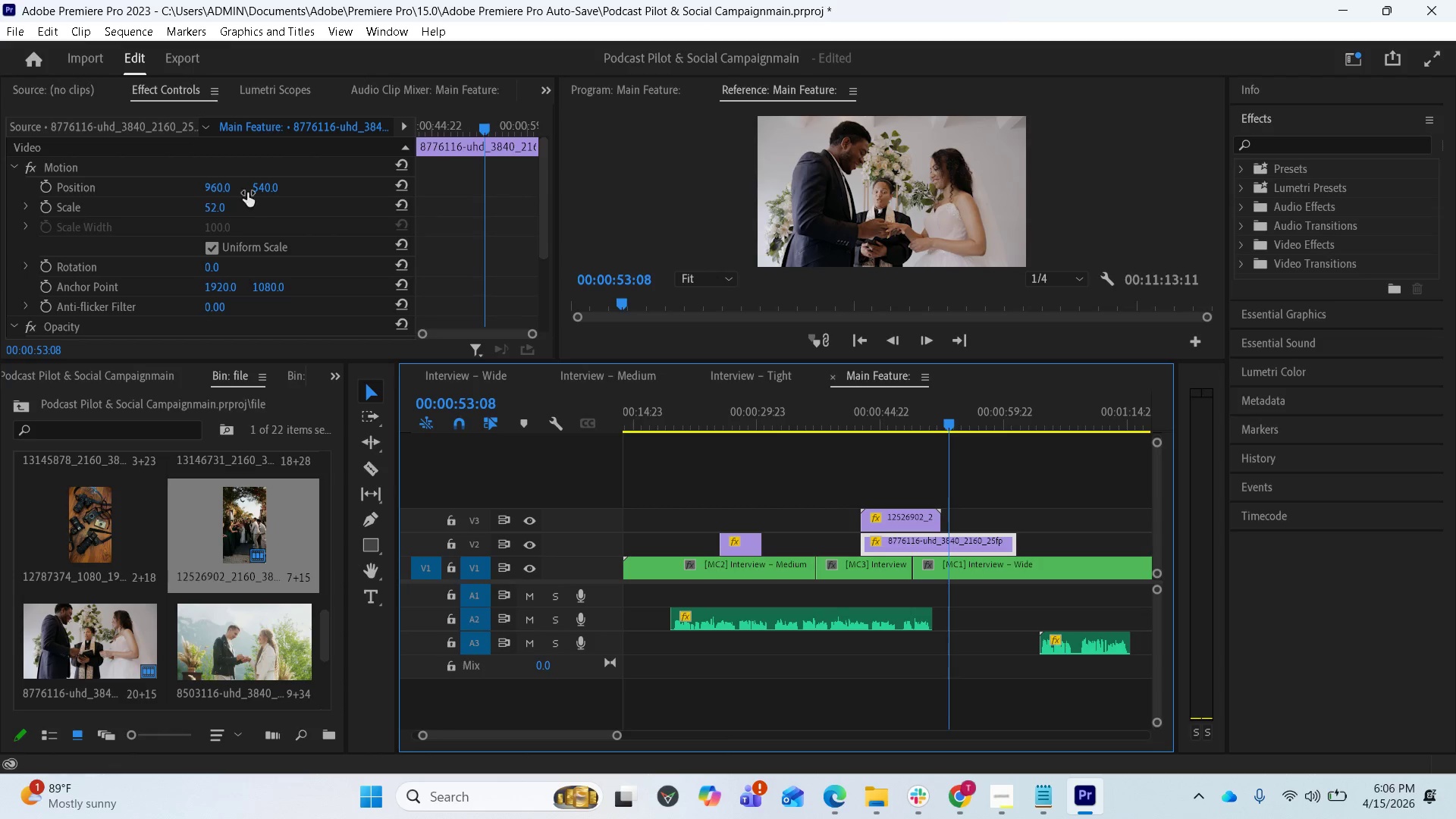 
left_click_drag(start_coordinate=[256, 188], to_coordinate=[390, 188])
 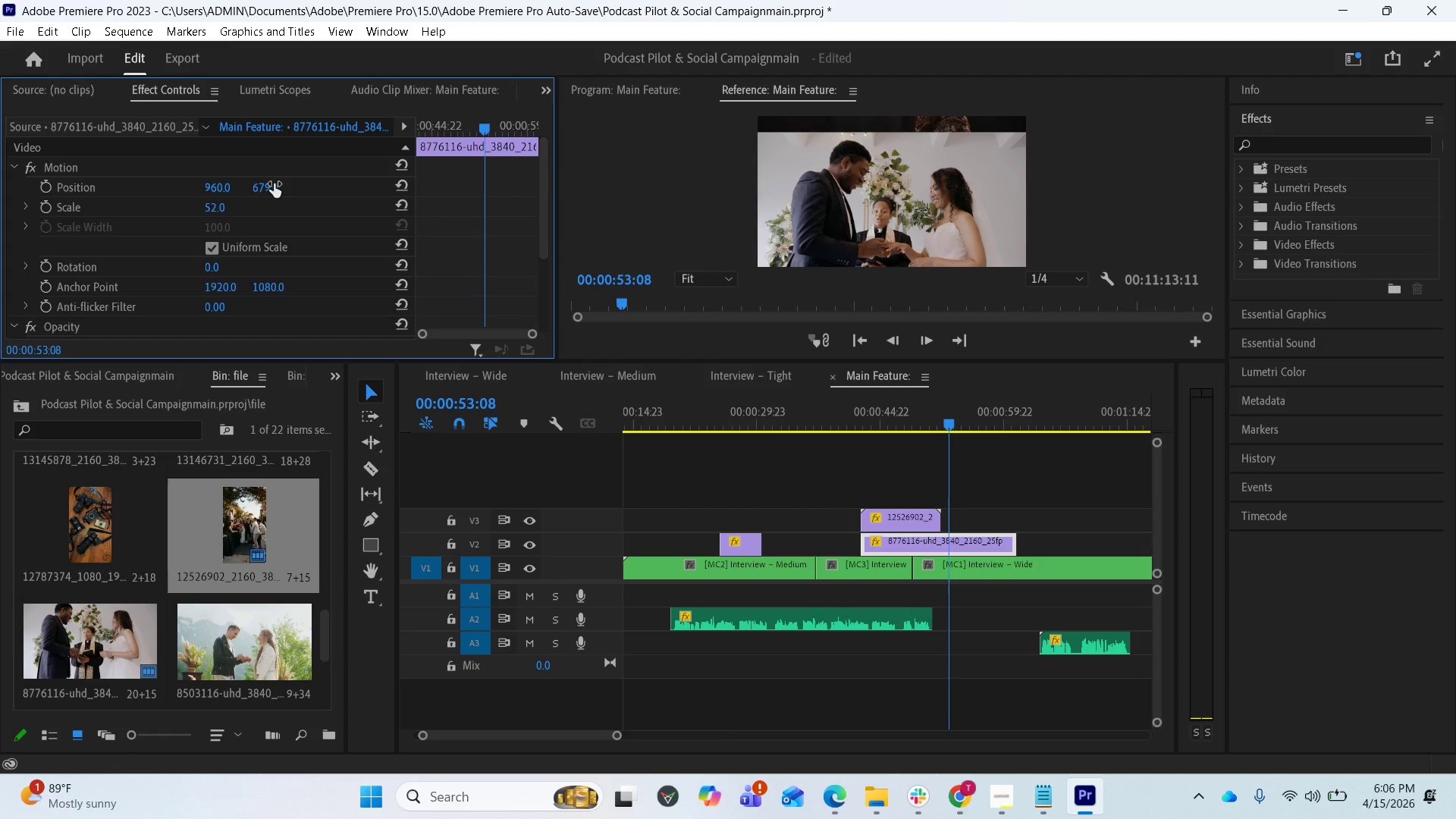 
key(Control+Z)
 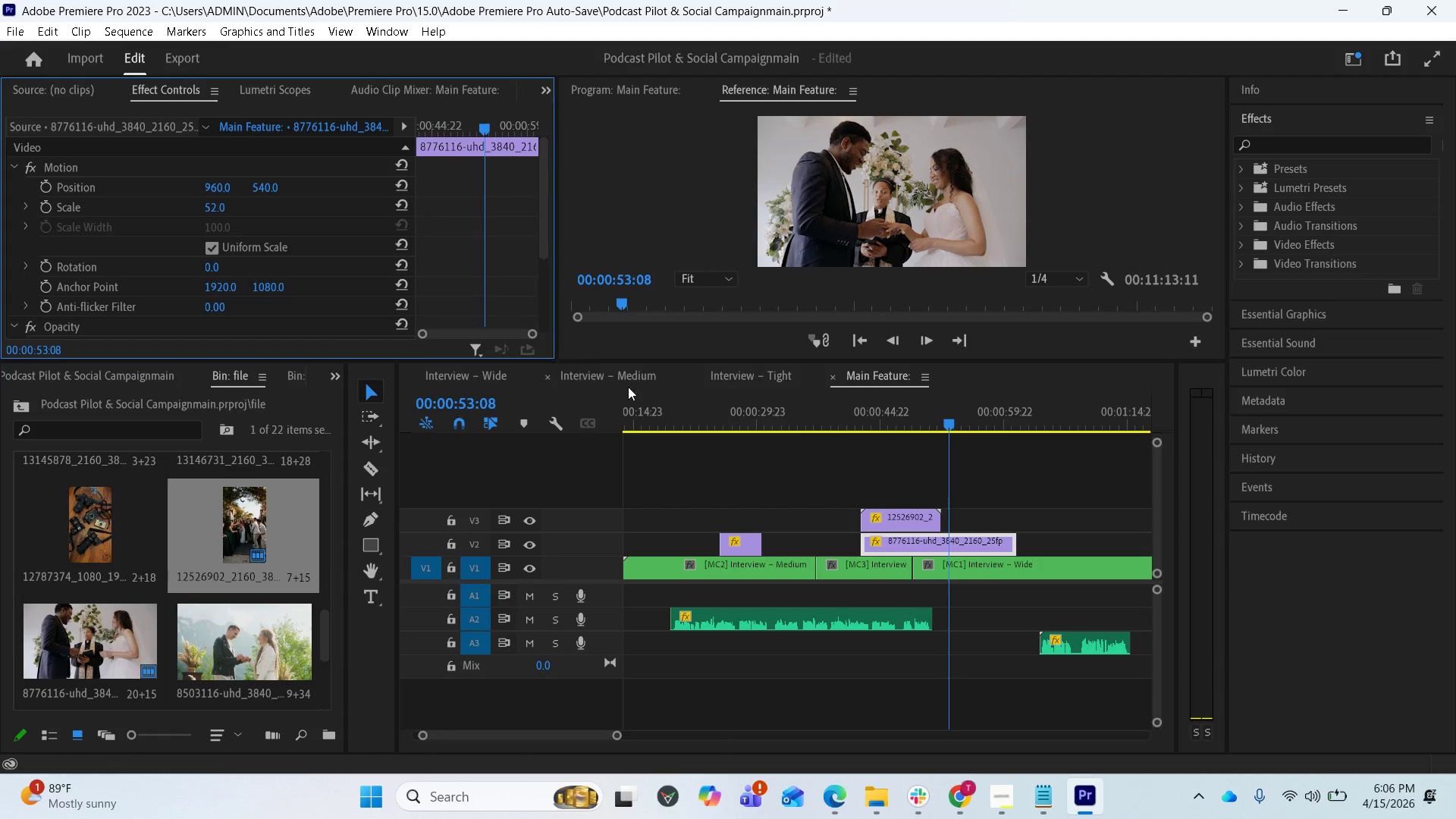 
left_click([275, 209])
 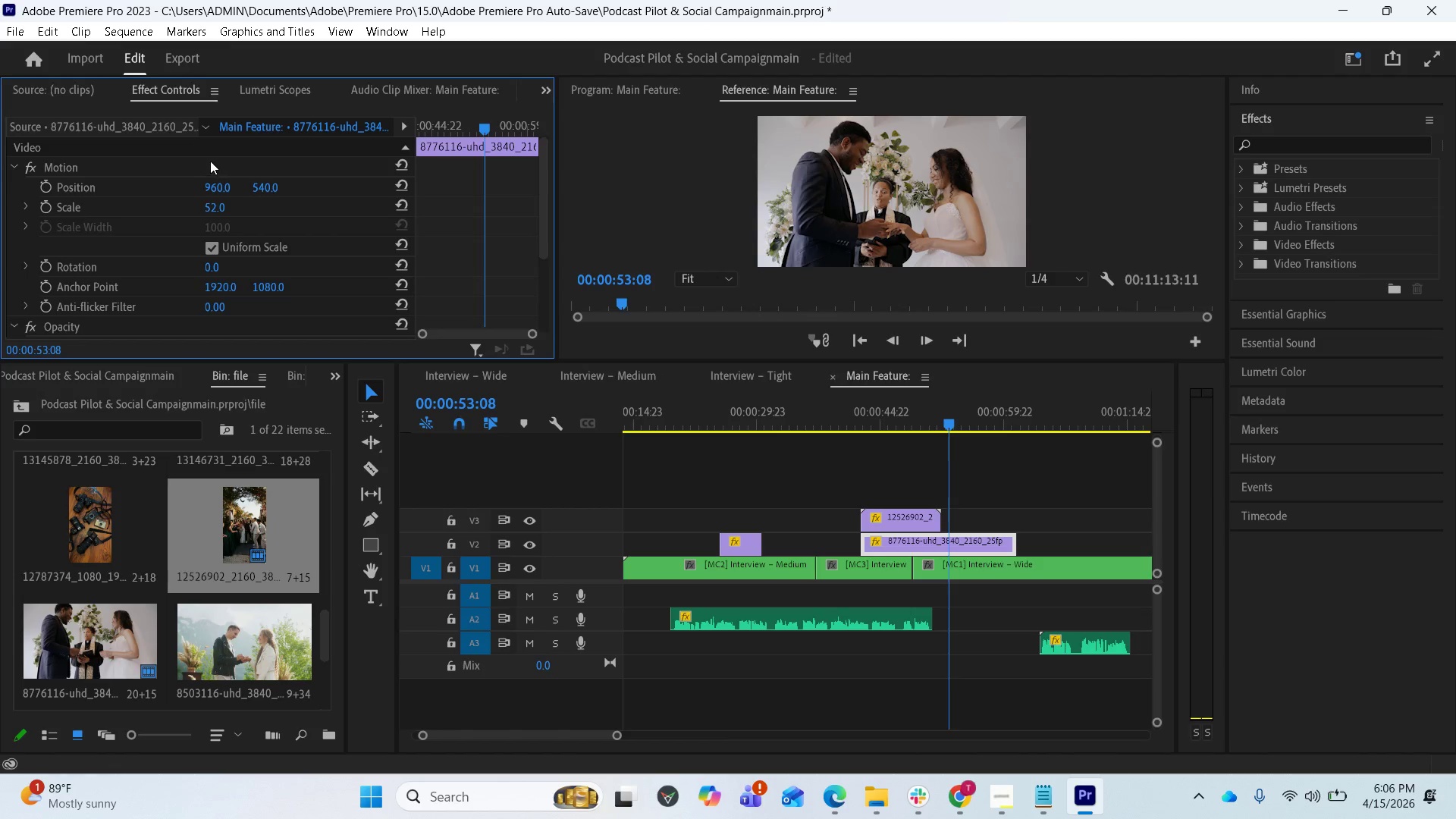 
left_click([200, 159])
 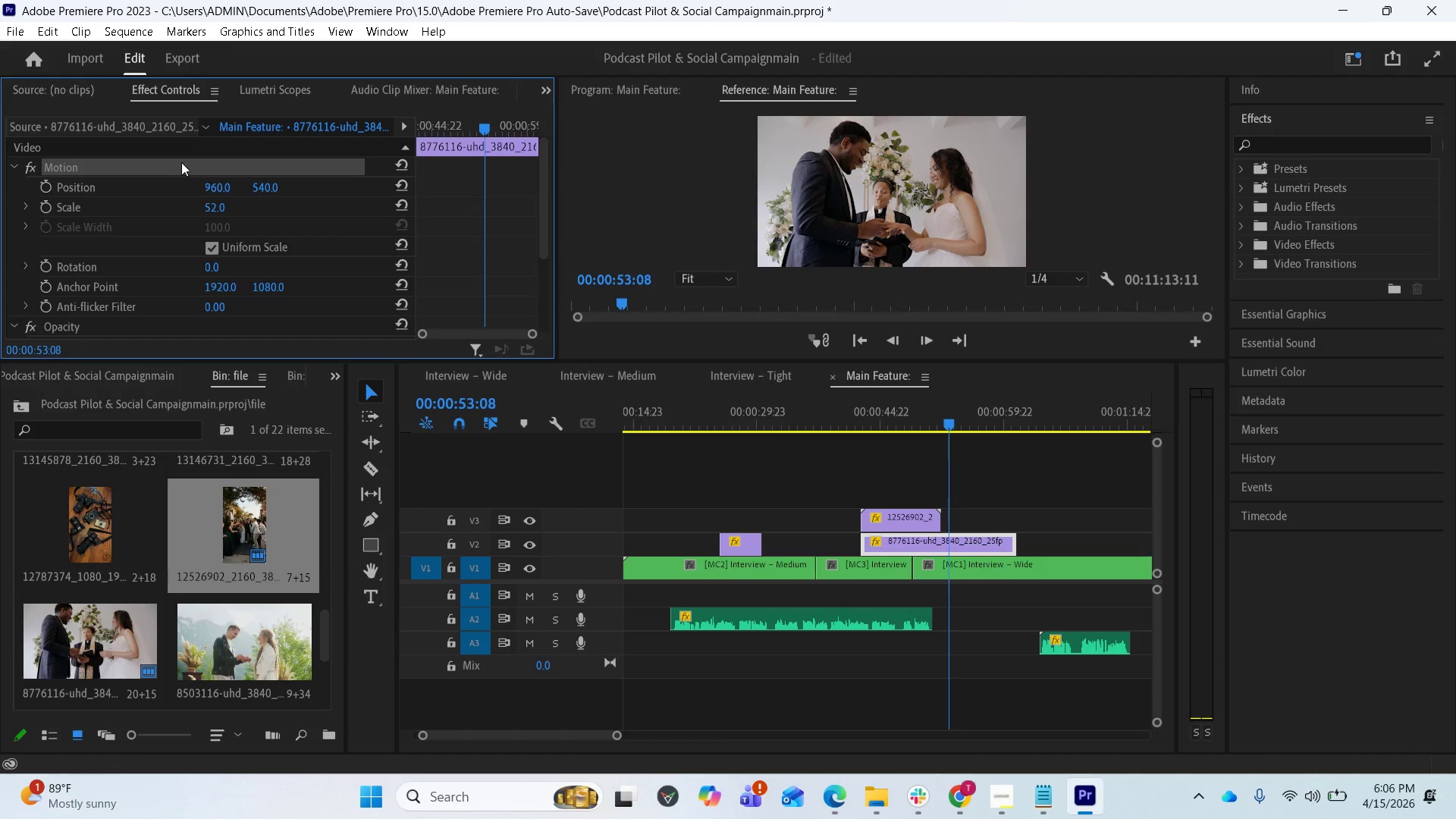 
left_click([174, 153])
 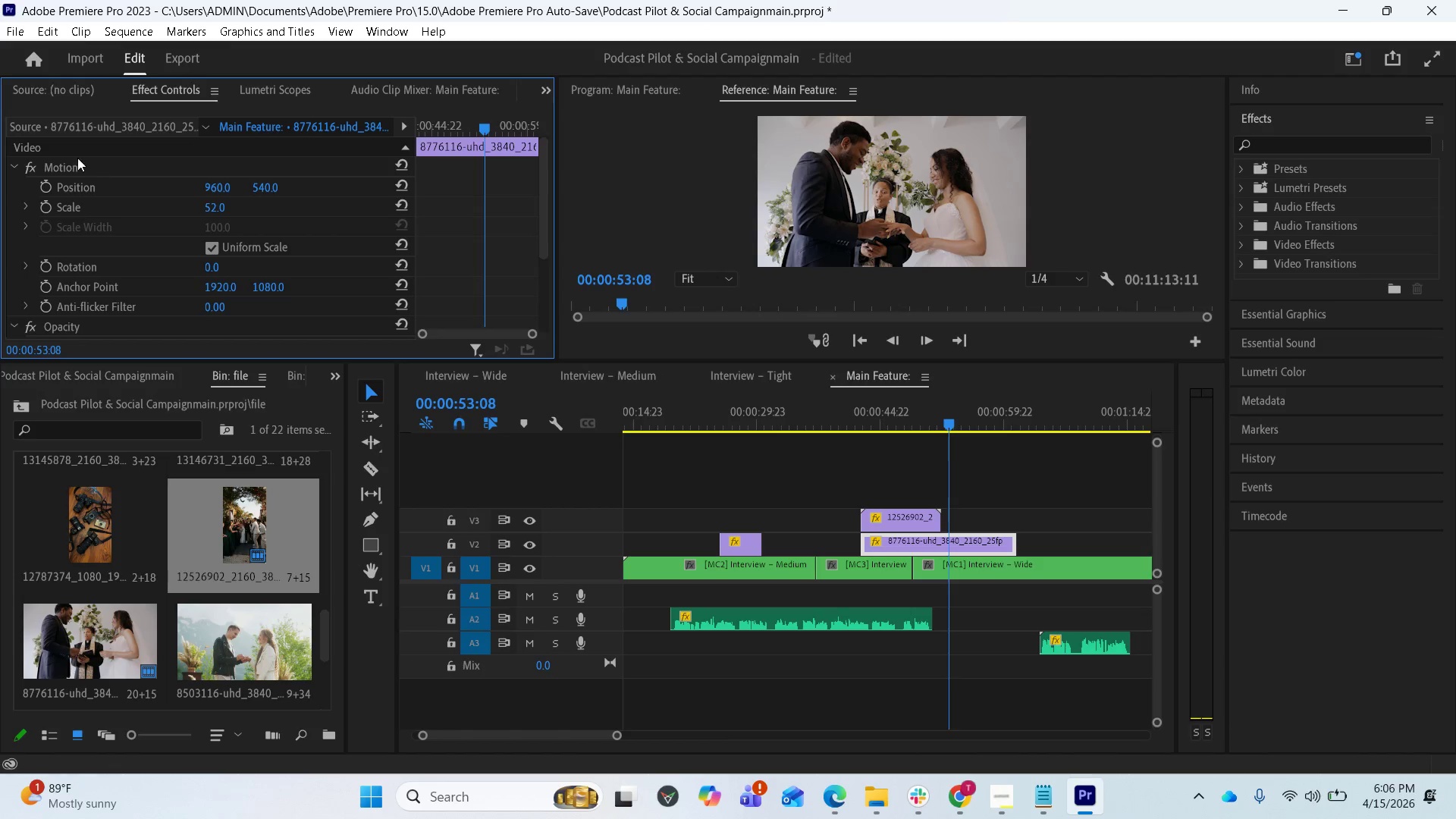 
left_click([61, 168])
 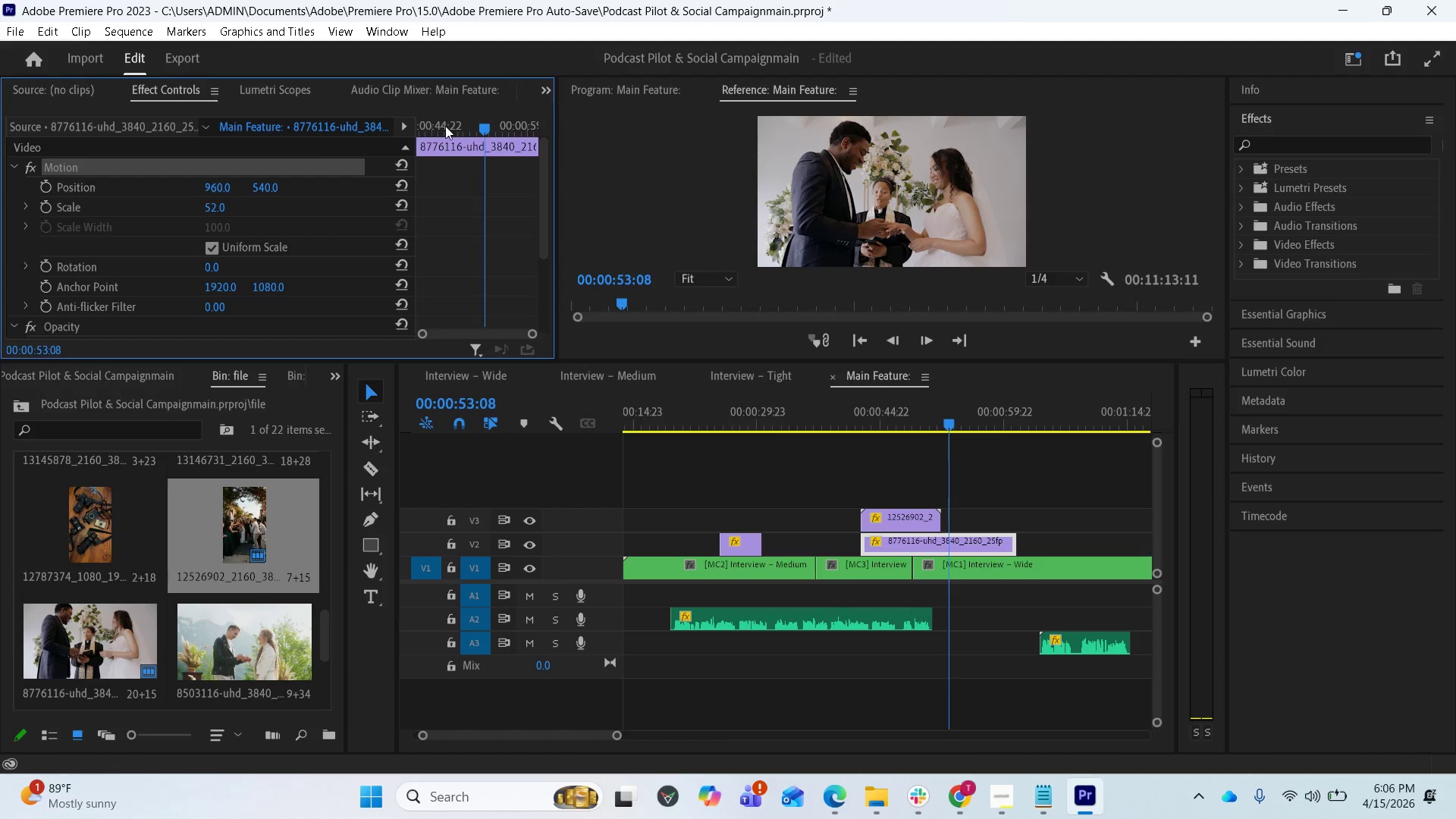 
left_click([587, 92])
 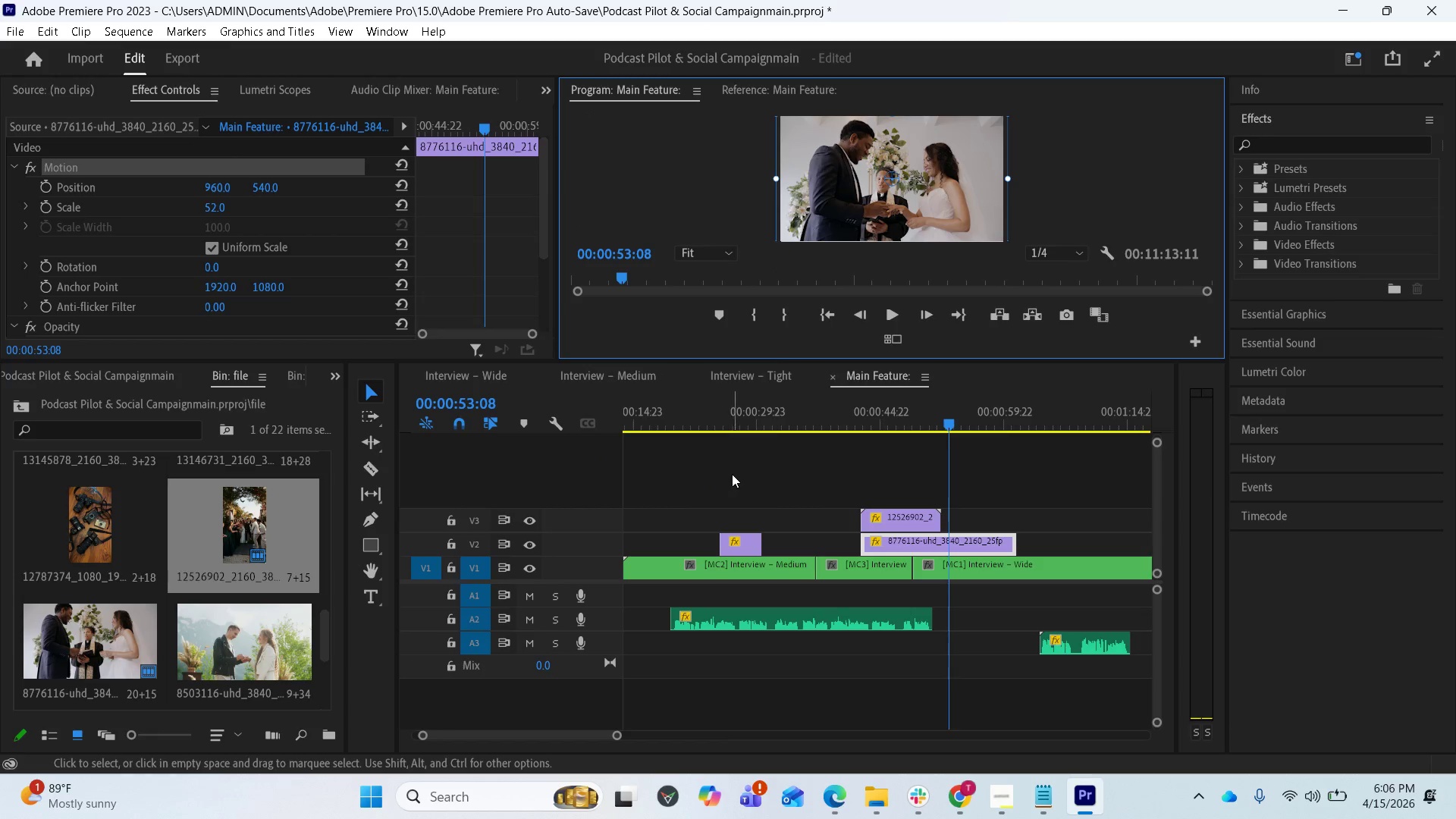 
wait(9.89)
 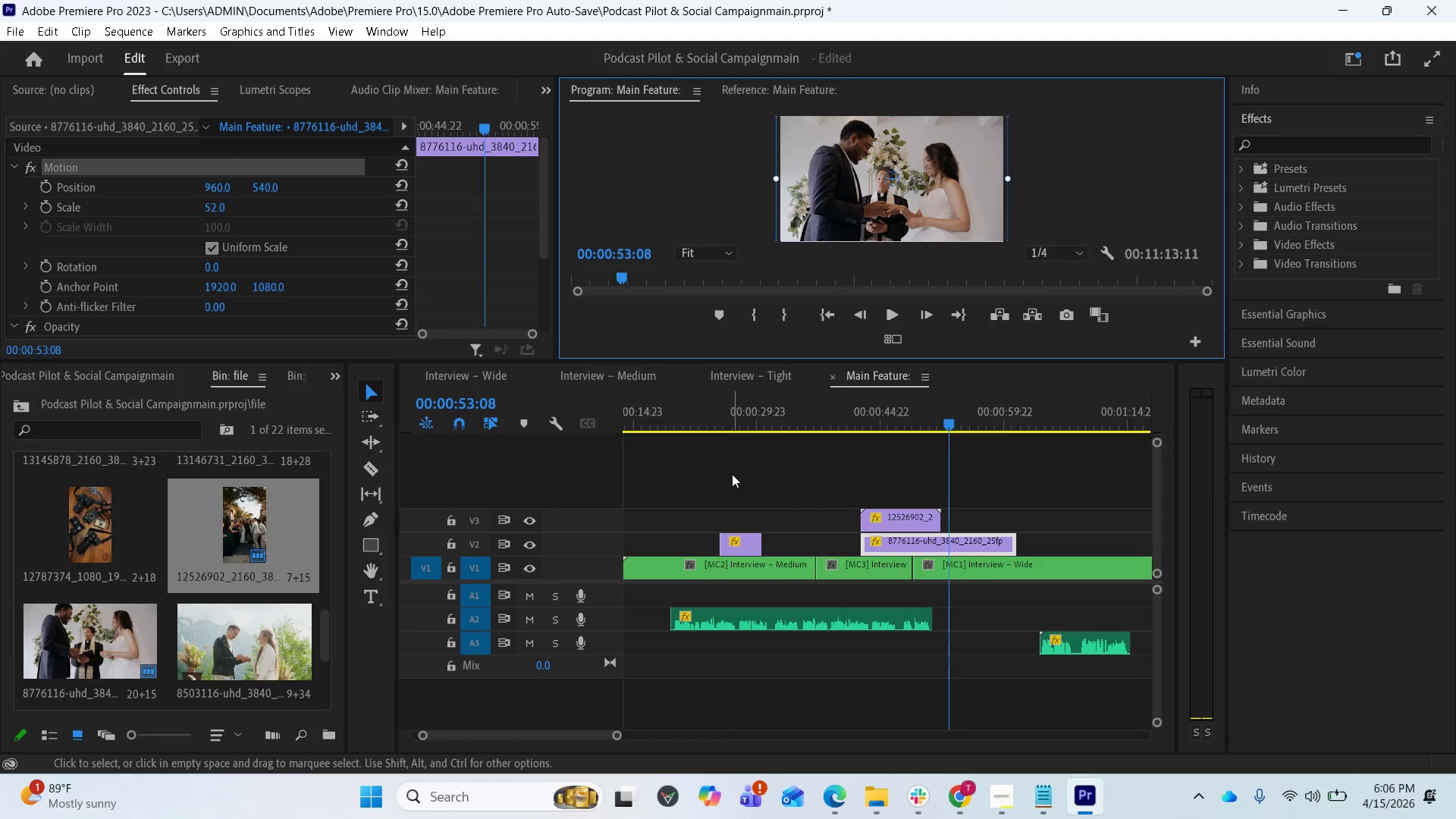 
left_click([921, 539])
 